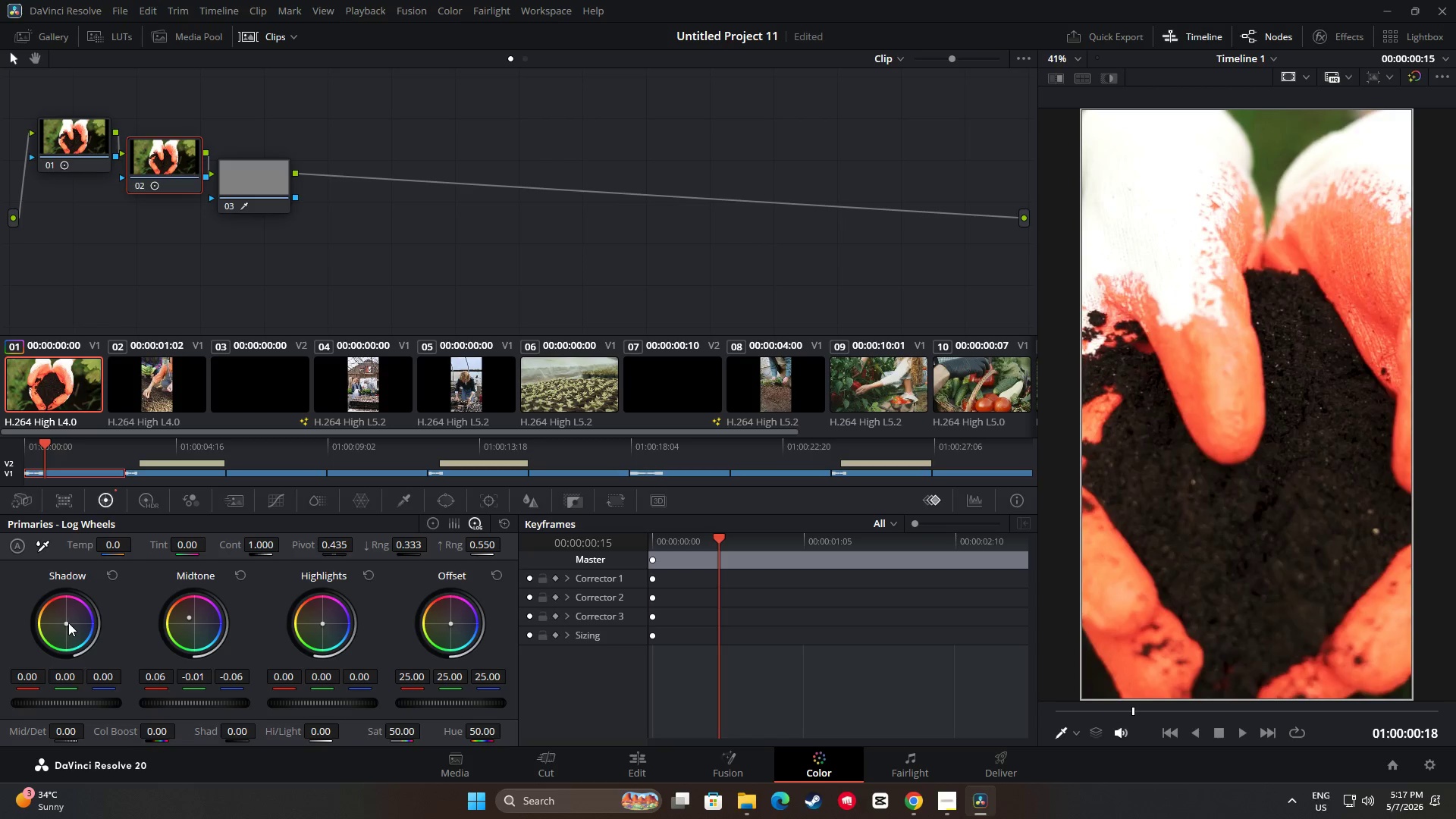 
wait(7.81)
 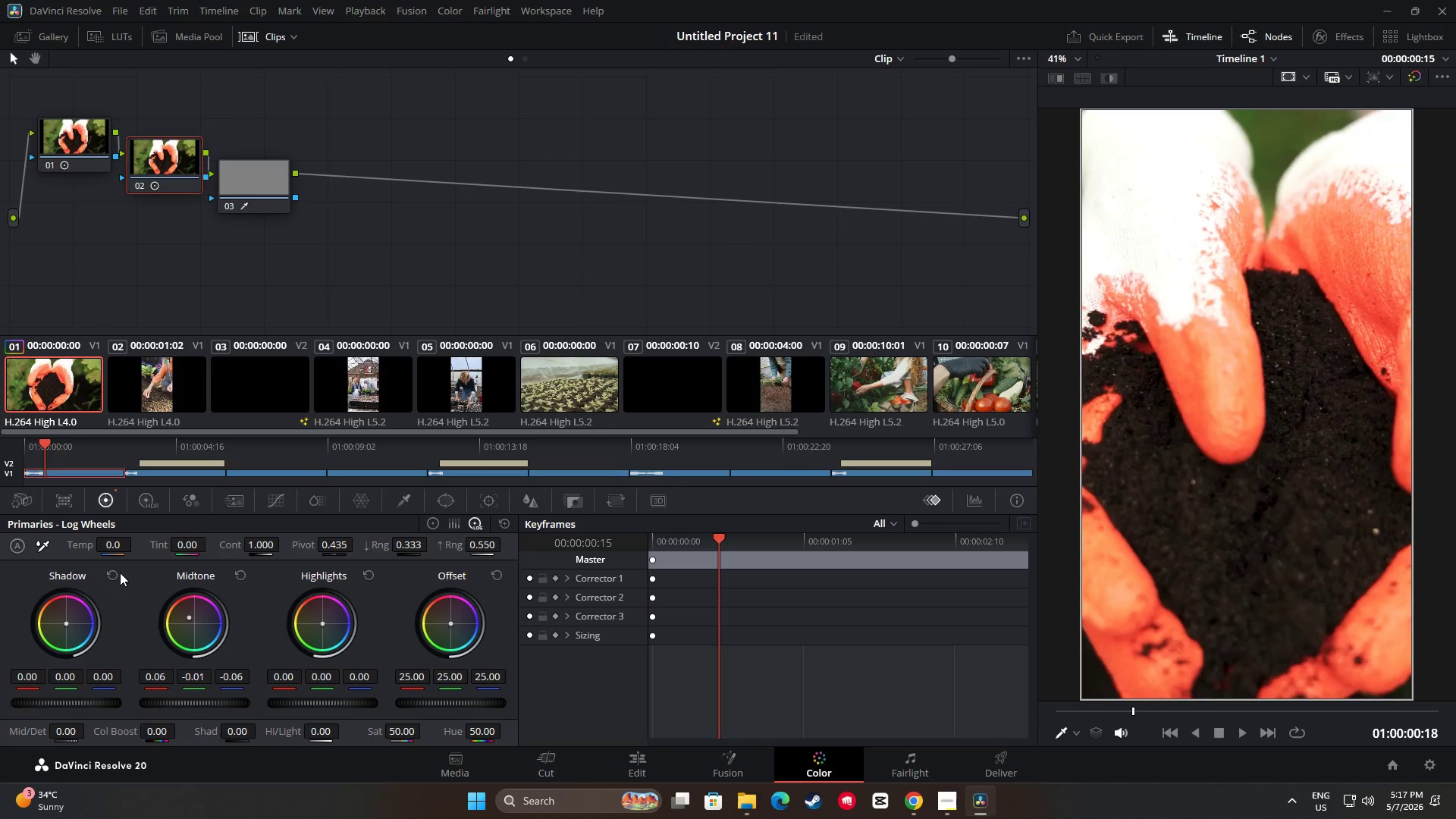 
left_click_drag(start_coordinate=[66, 623], to_coordinate=[70, 651])
 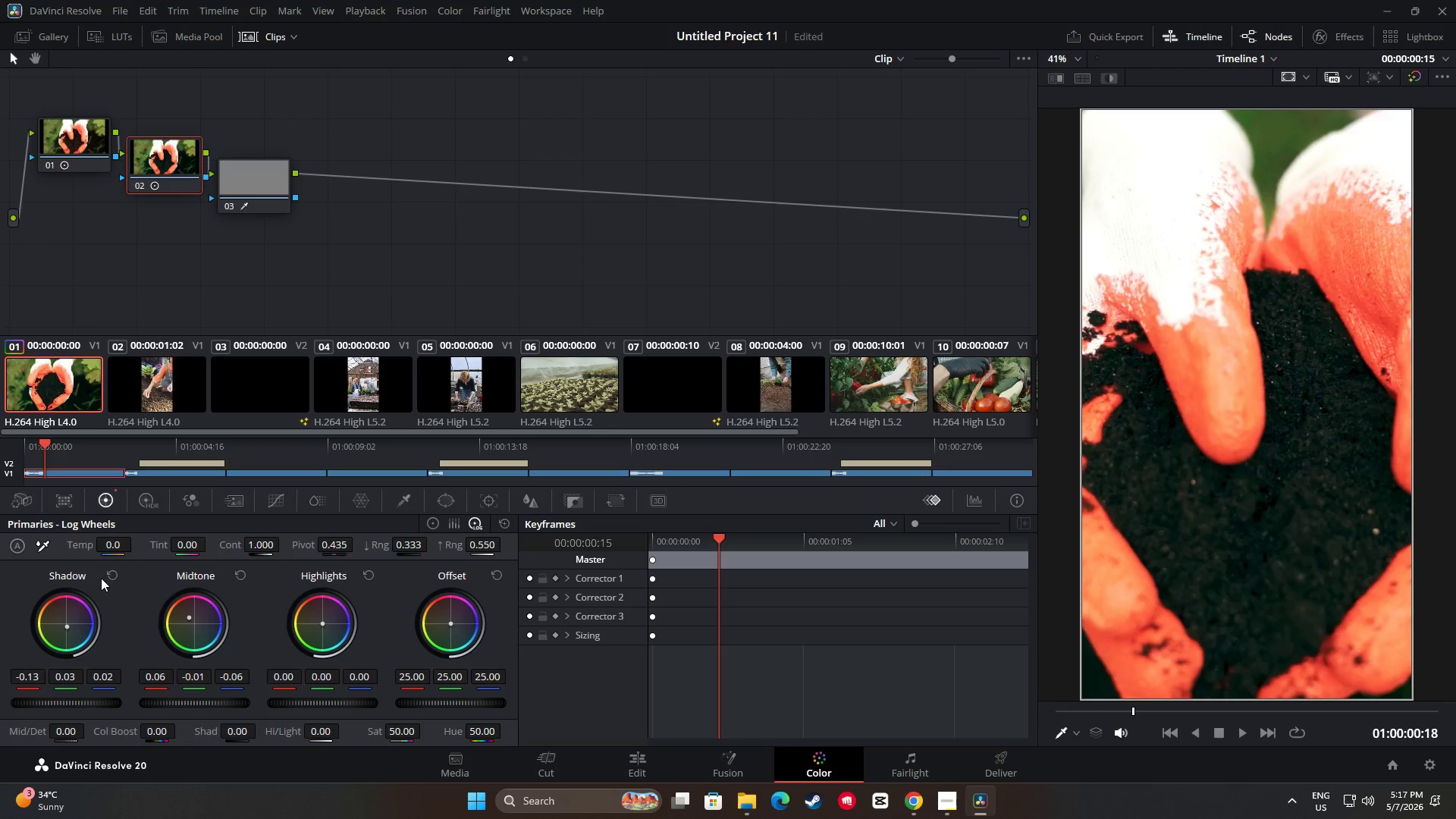 
left_click([105, 576])
 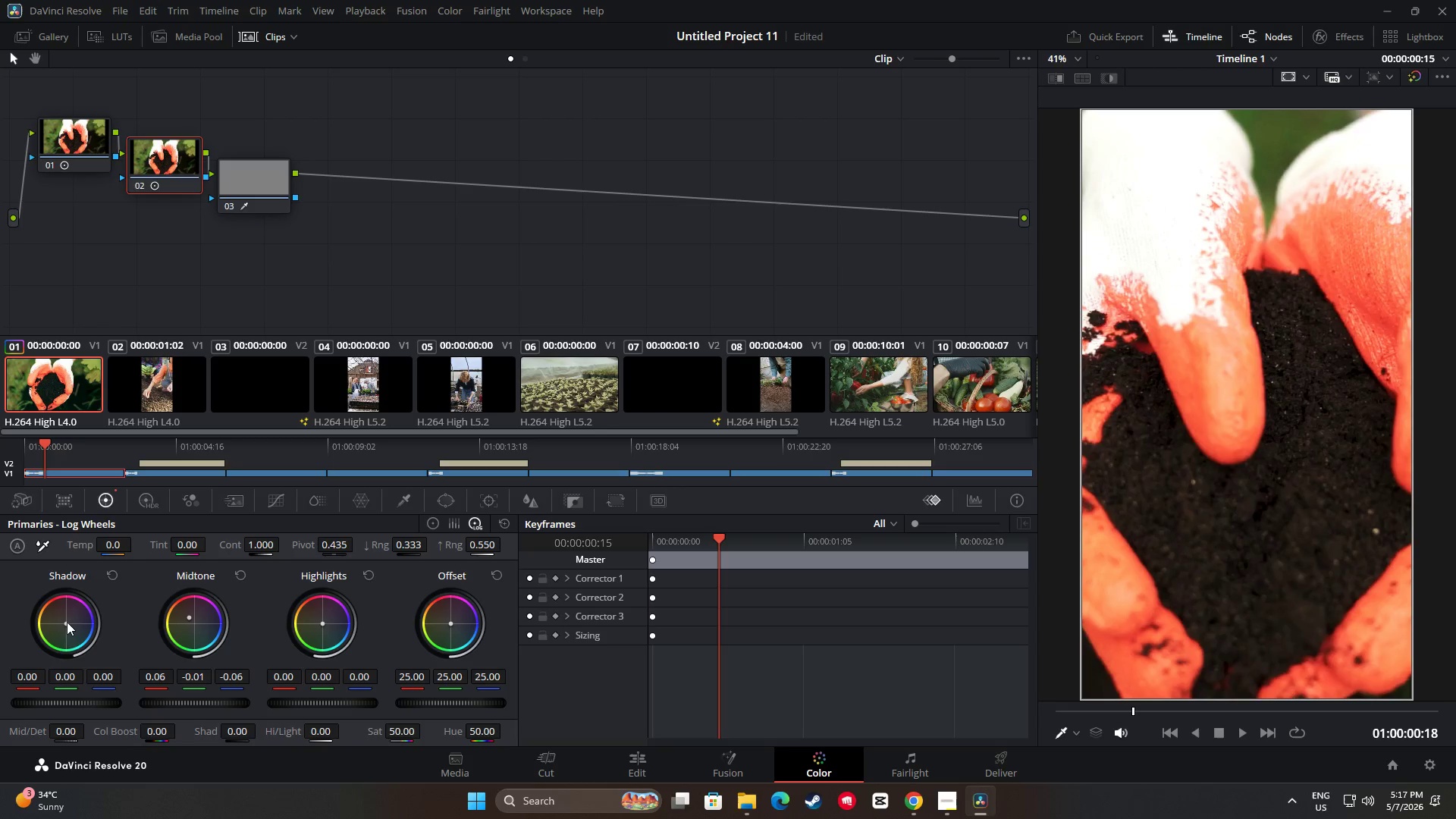 
left_click_drag(start_coordinate=[67, 622], to_coordinate=[737, 440])
 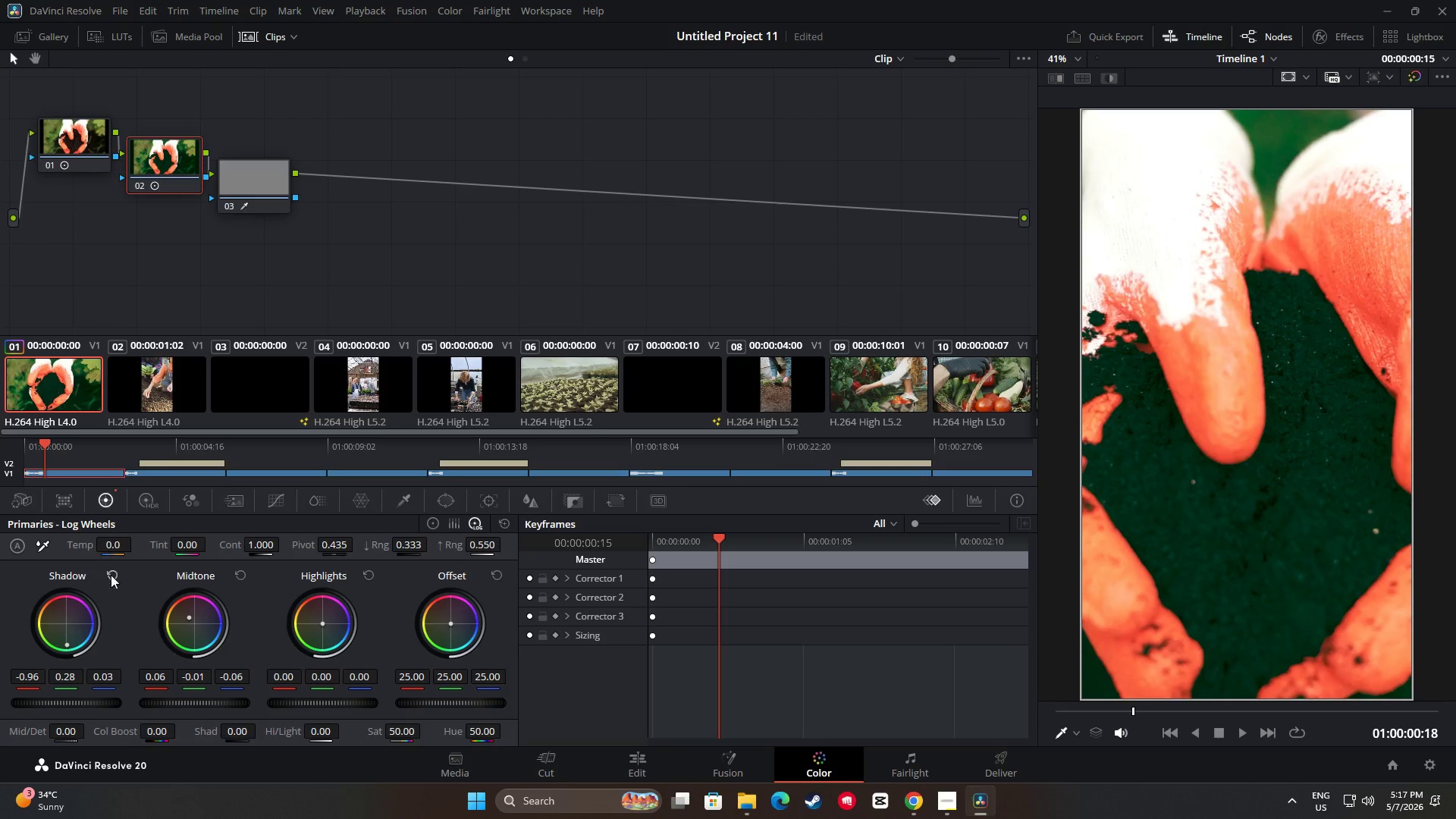 
left_click_drag(start_coordinate=[110, 583], to_coordinate=[109, 575])
 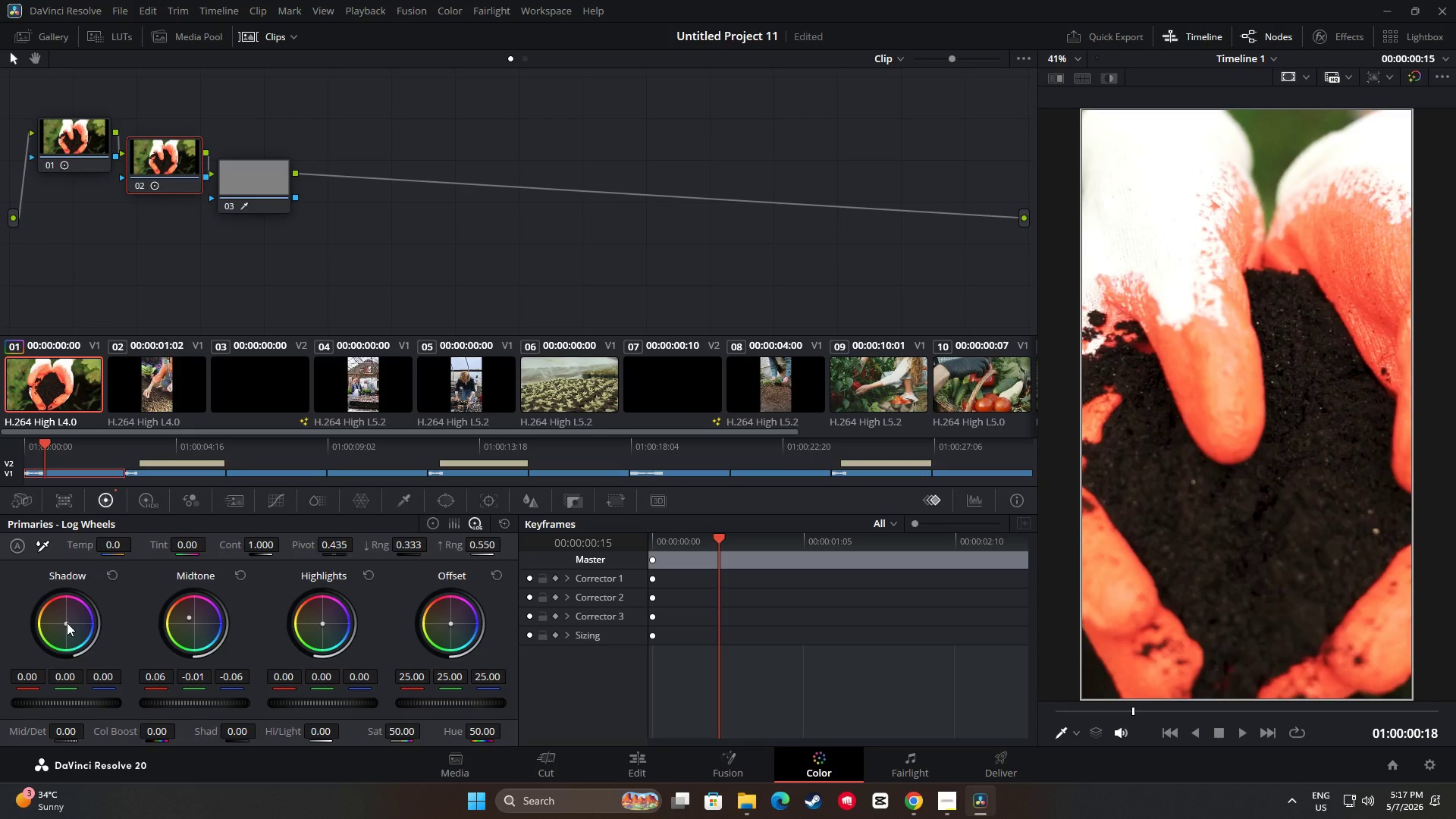 
left_click_drag(start_coordinate=[65, 623], to_coordinate=[69, 649])
 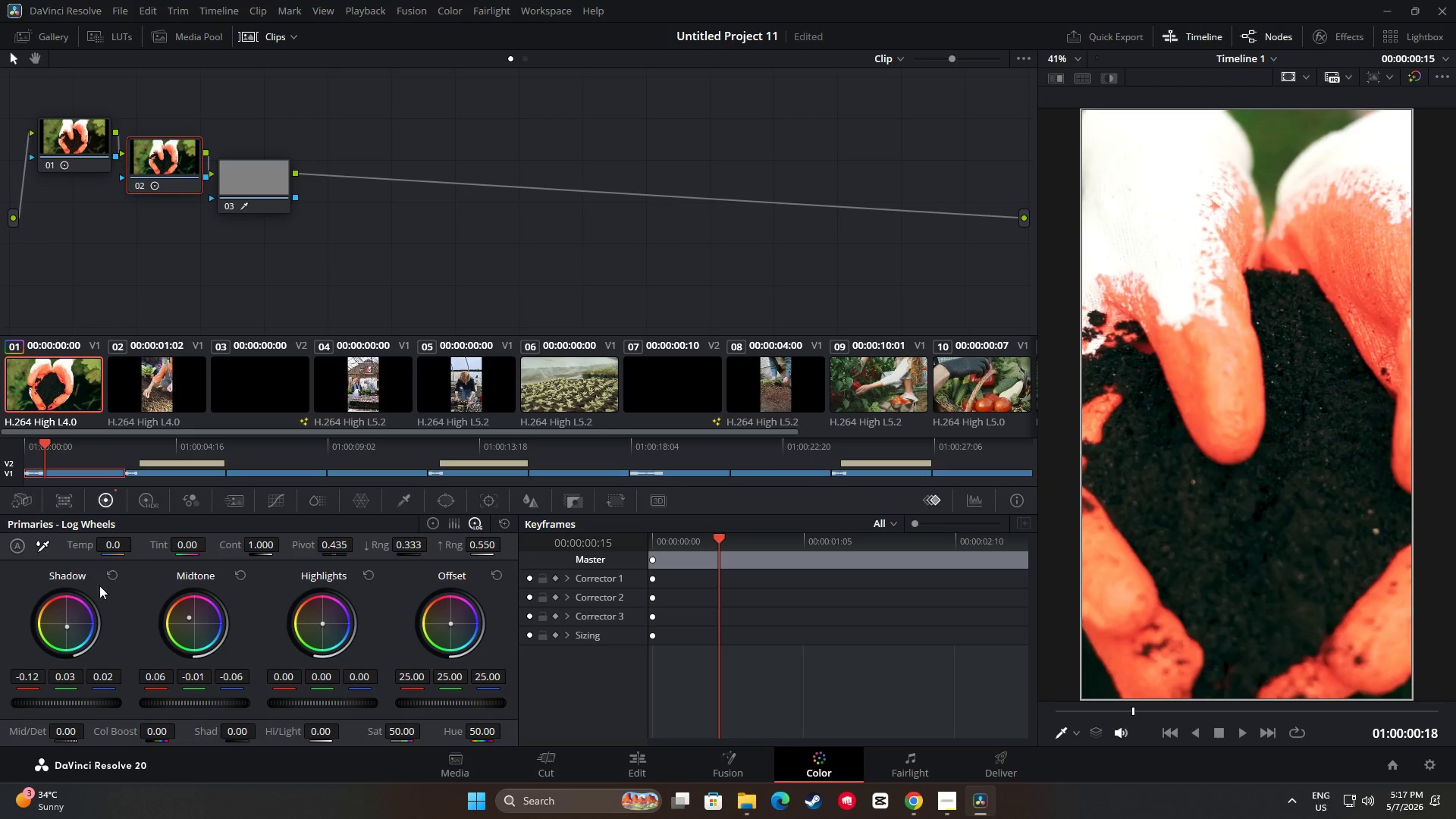 
left_click([111, 573])
 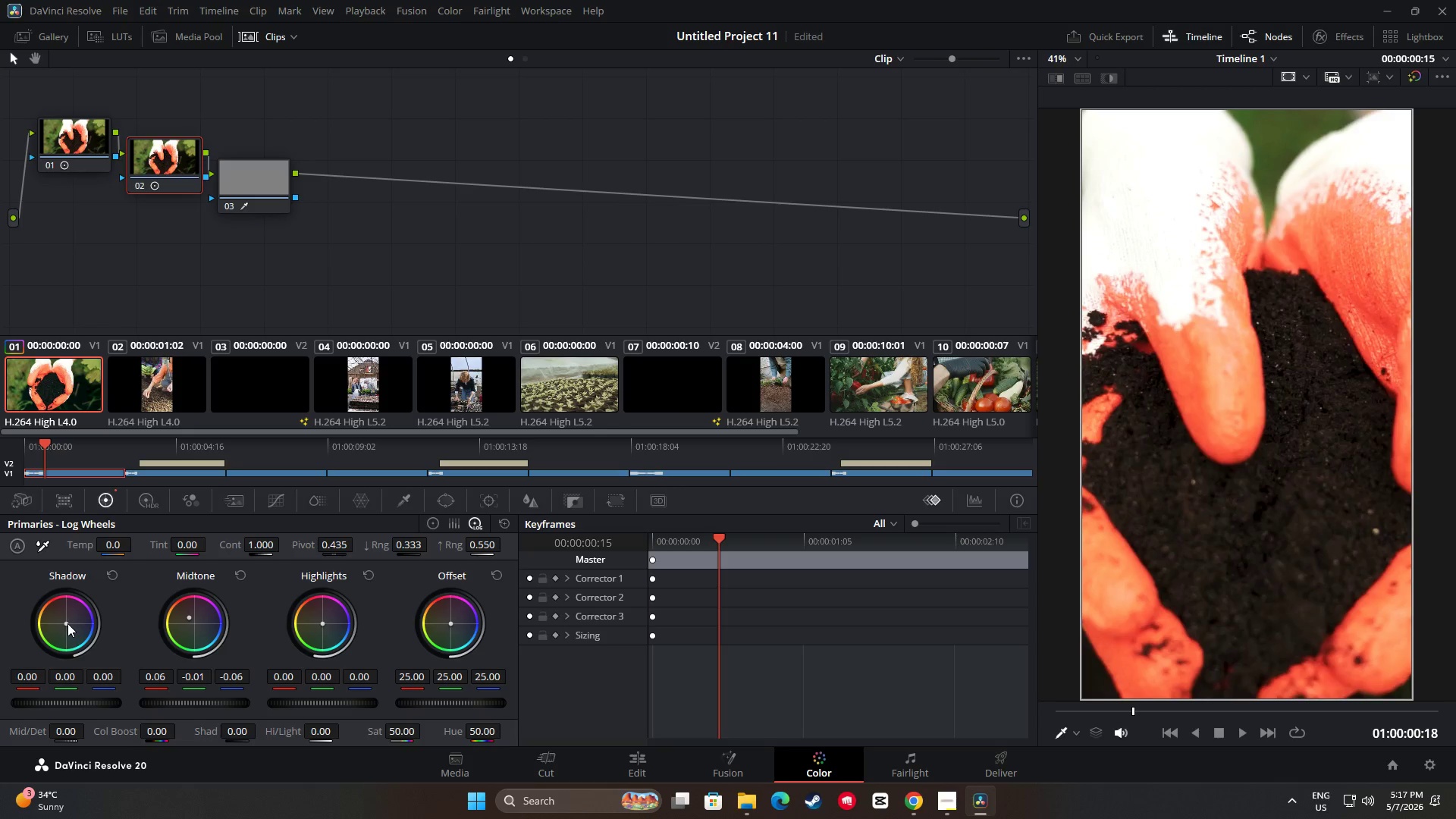 
left_click_drag(start_coordinate=[66, 623], to_coordinate=[46, 647])
 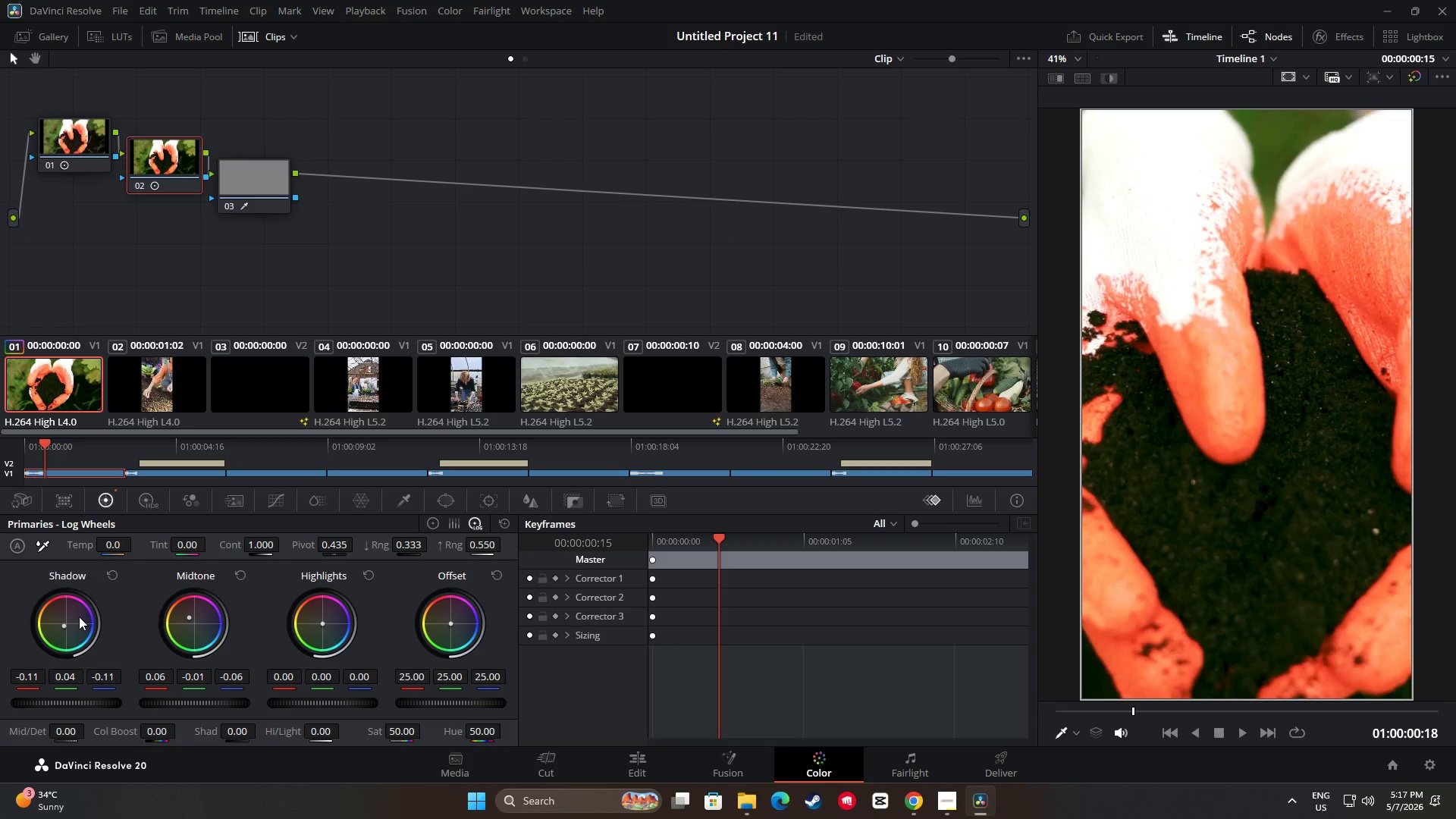 
wait(8.36)
 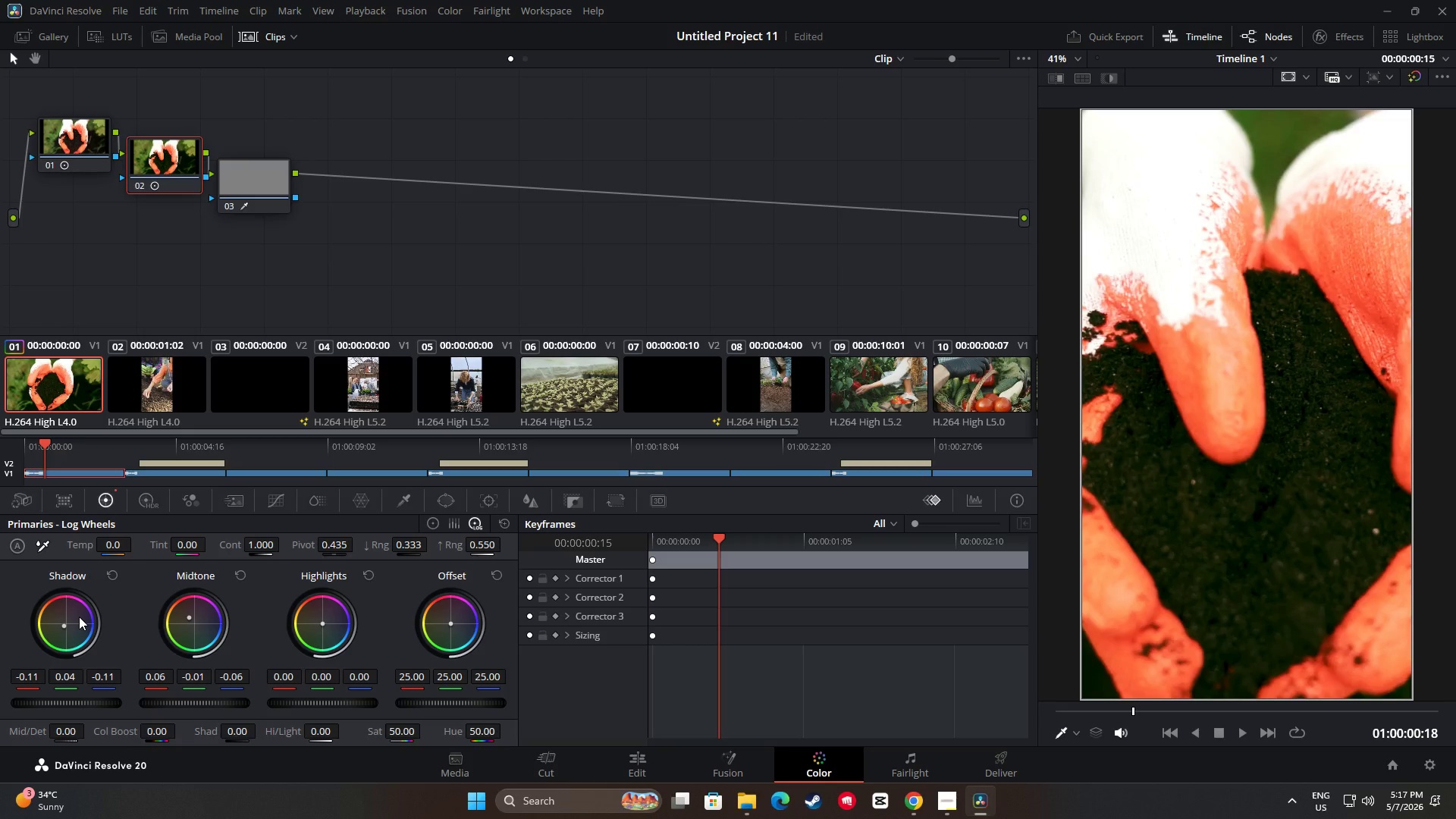 
left_click_drag(start_coordinate=[46, 438], to_coordinate=[24, 444])
 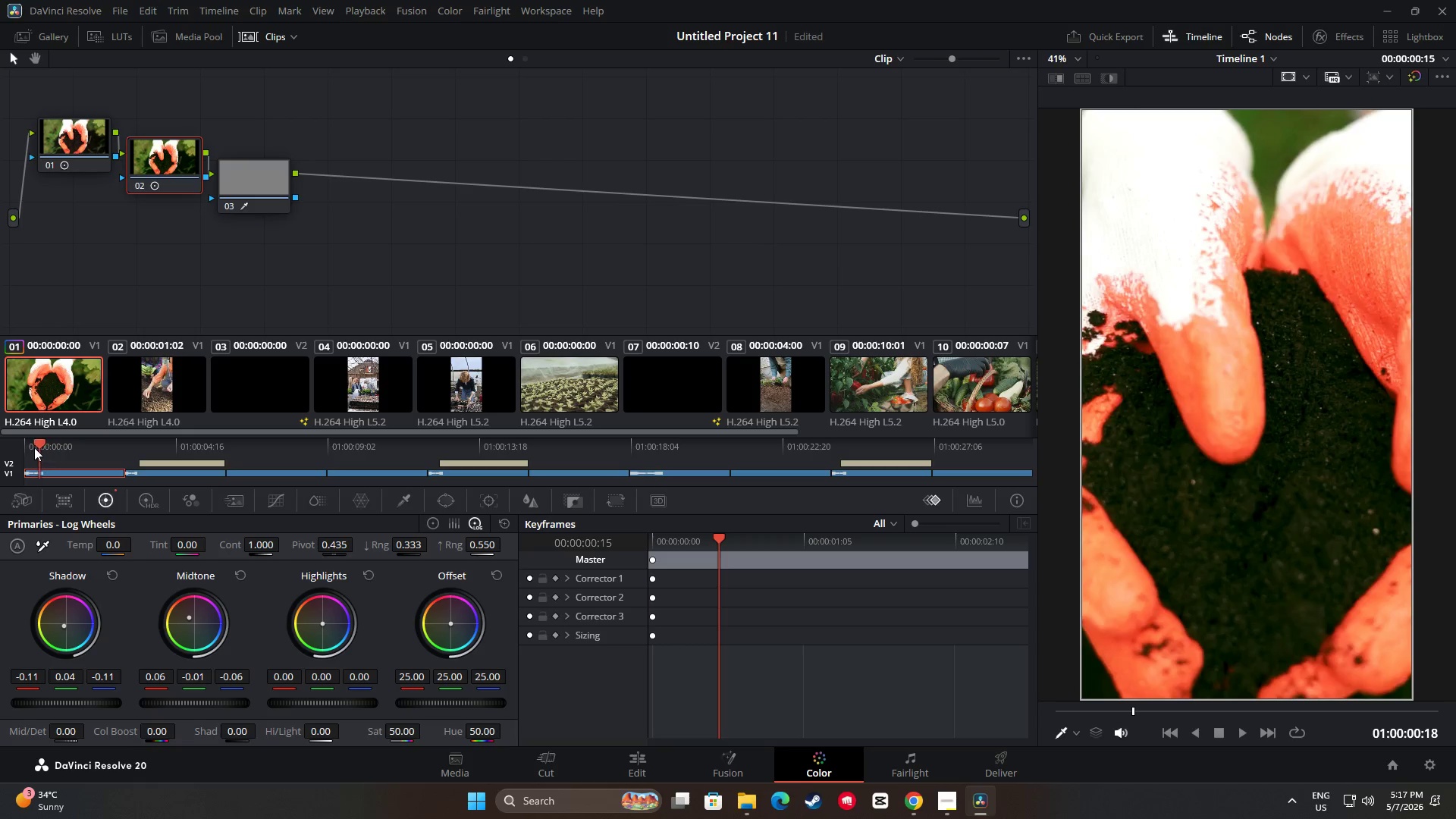 
left_click_drag(start_coordinate=[39, 447], to_coordinate=[11, 444])
 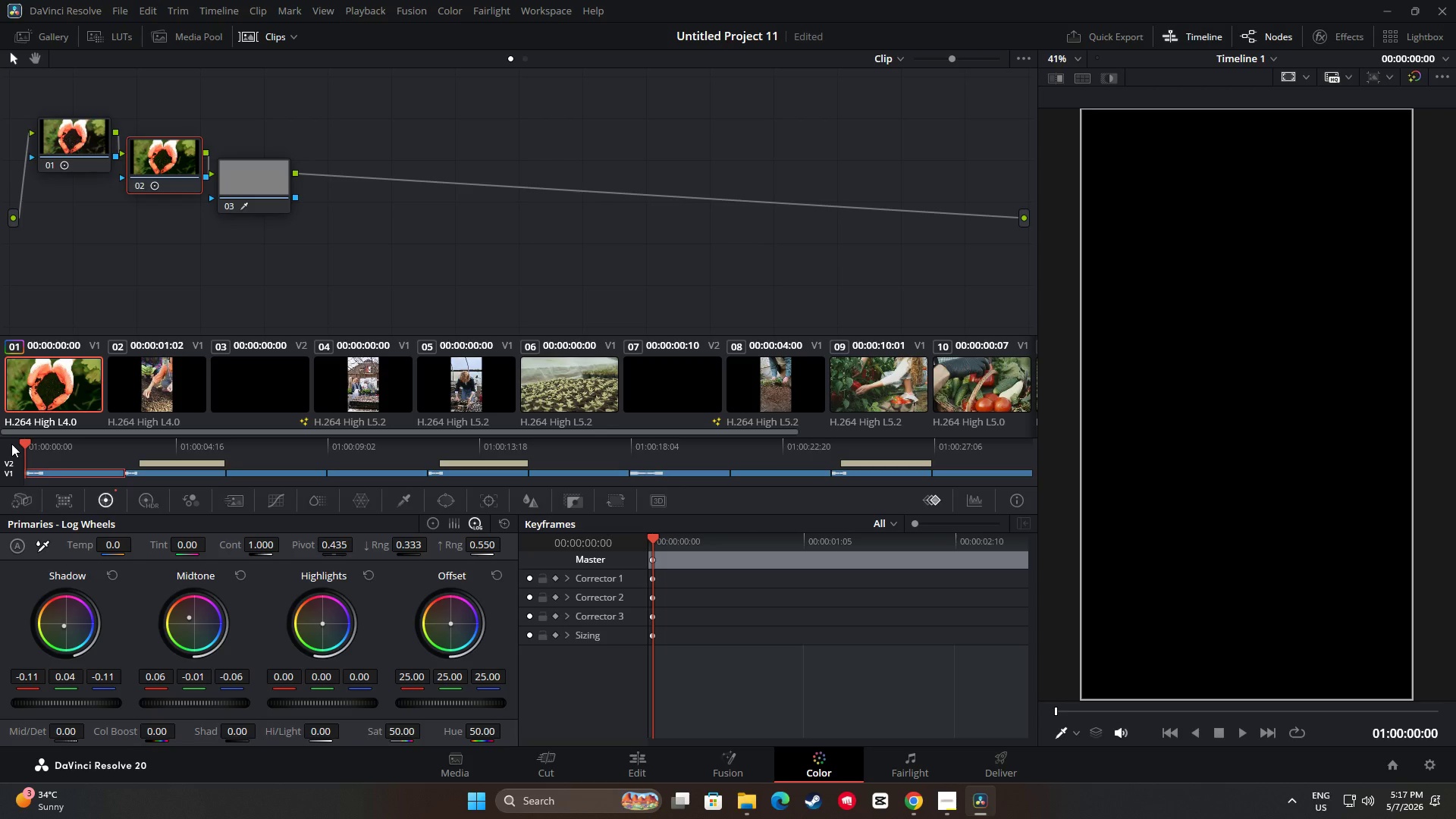 
key(Space)
 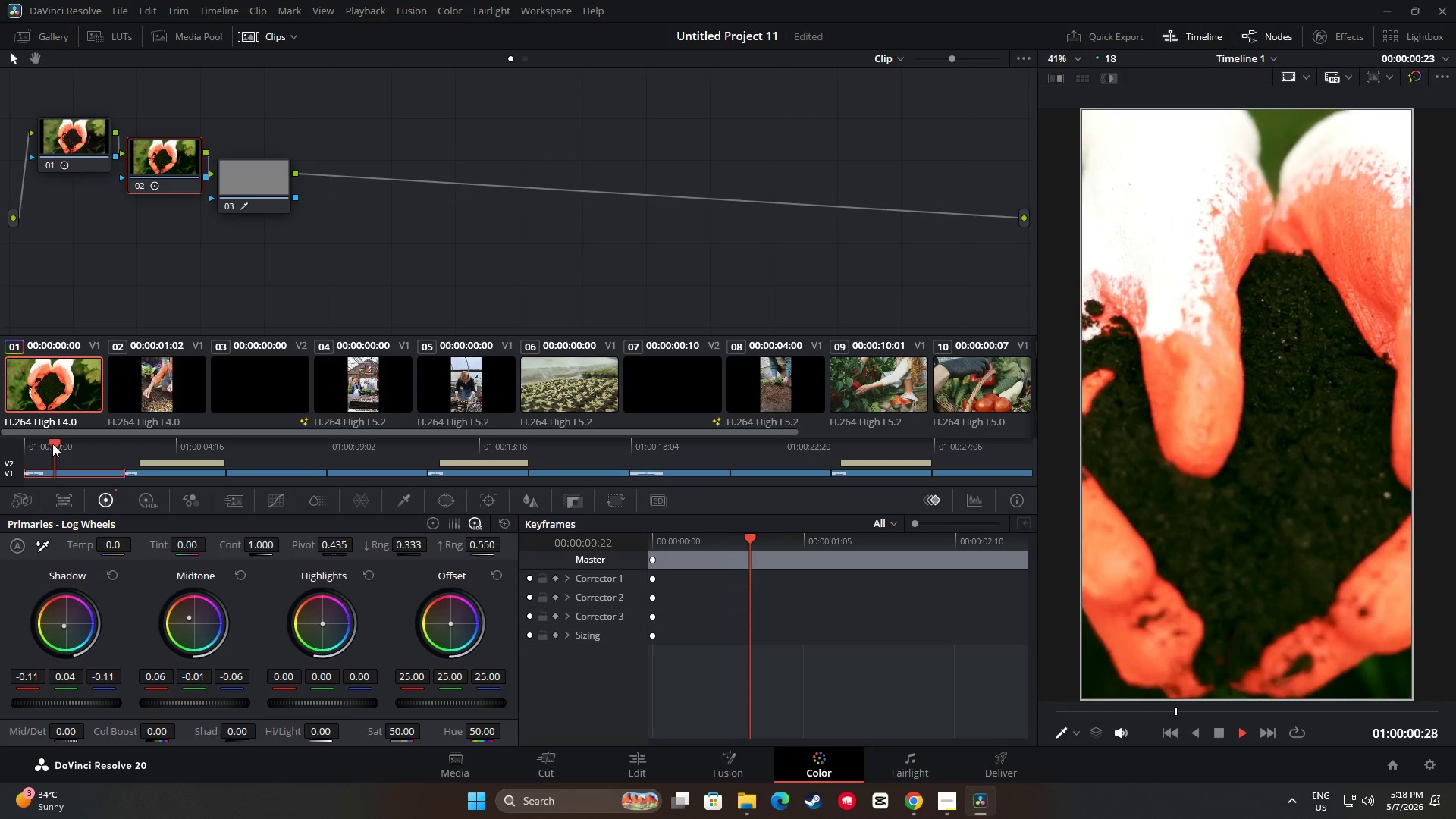 
key(Space)
 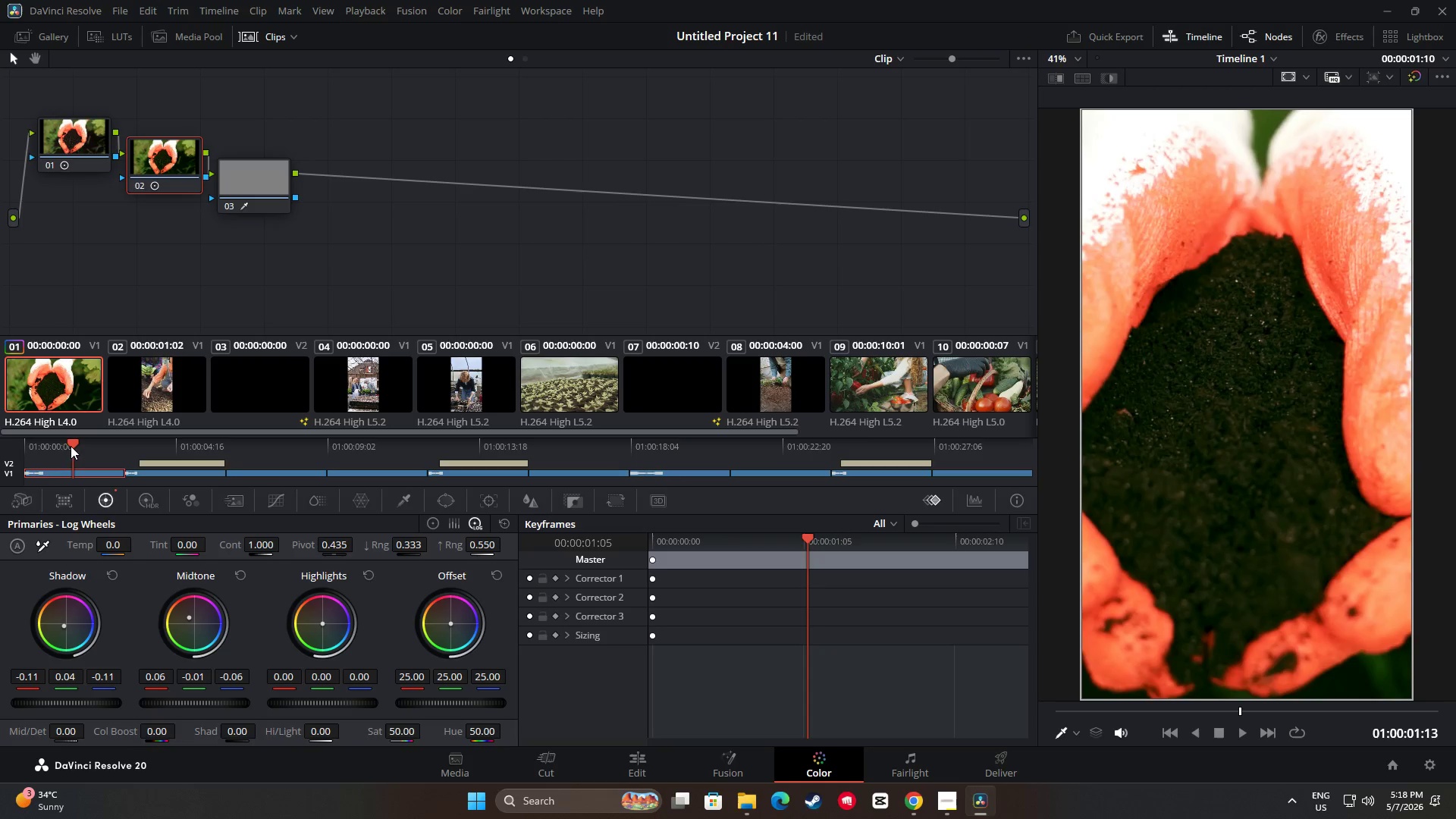 
left_click_drag(start_coordinate=[67, 442], to_coordinate=[6, 435])
 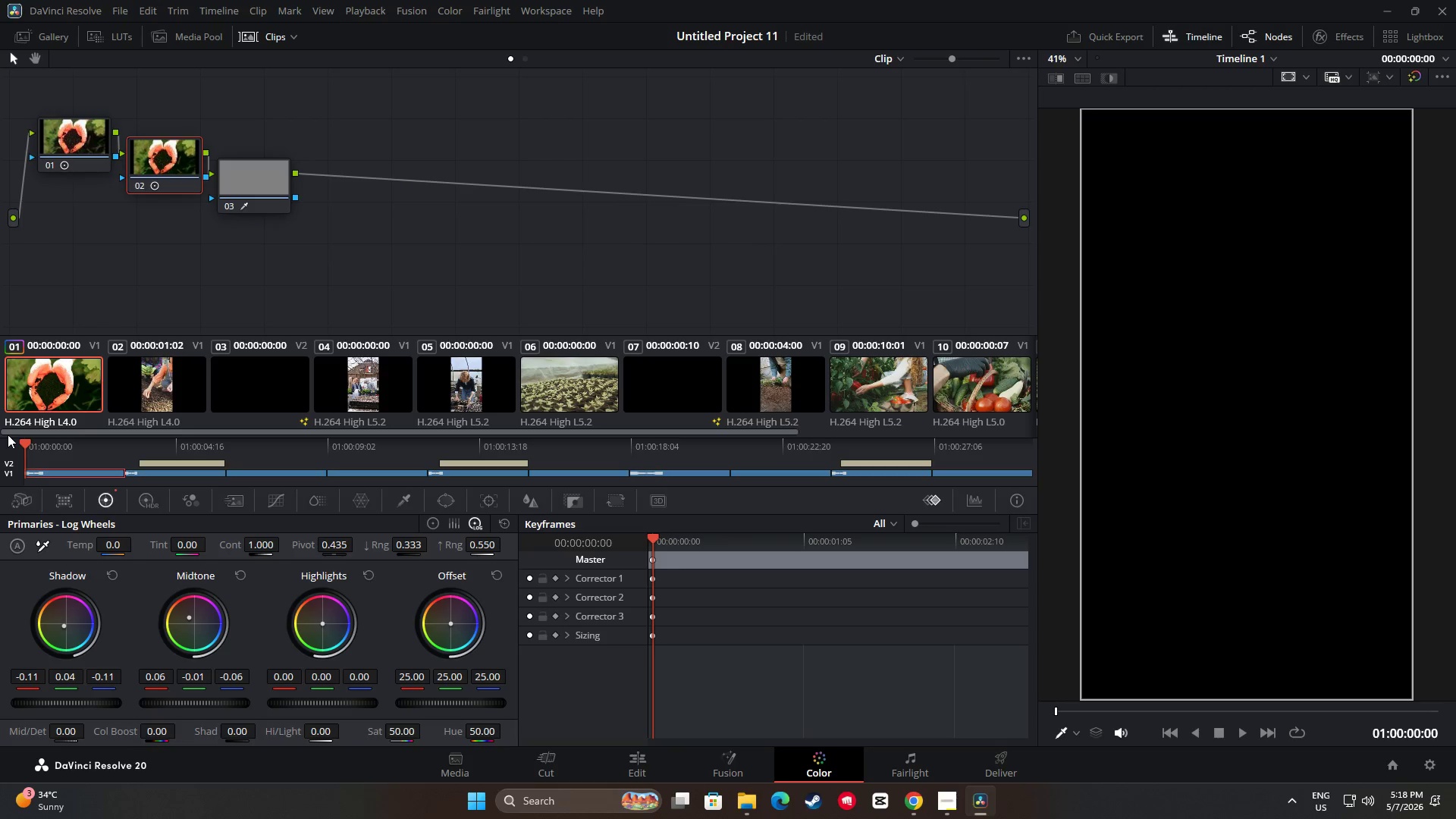 
key(Space)
 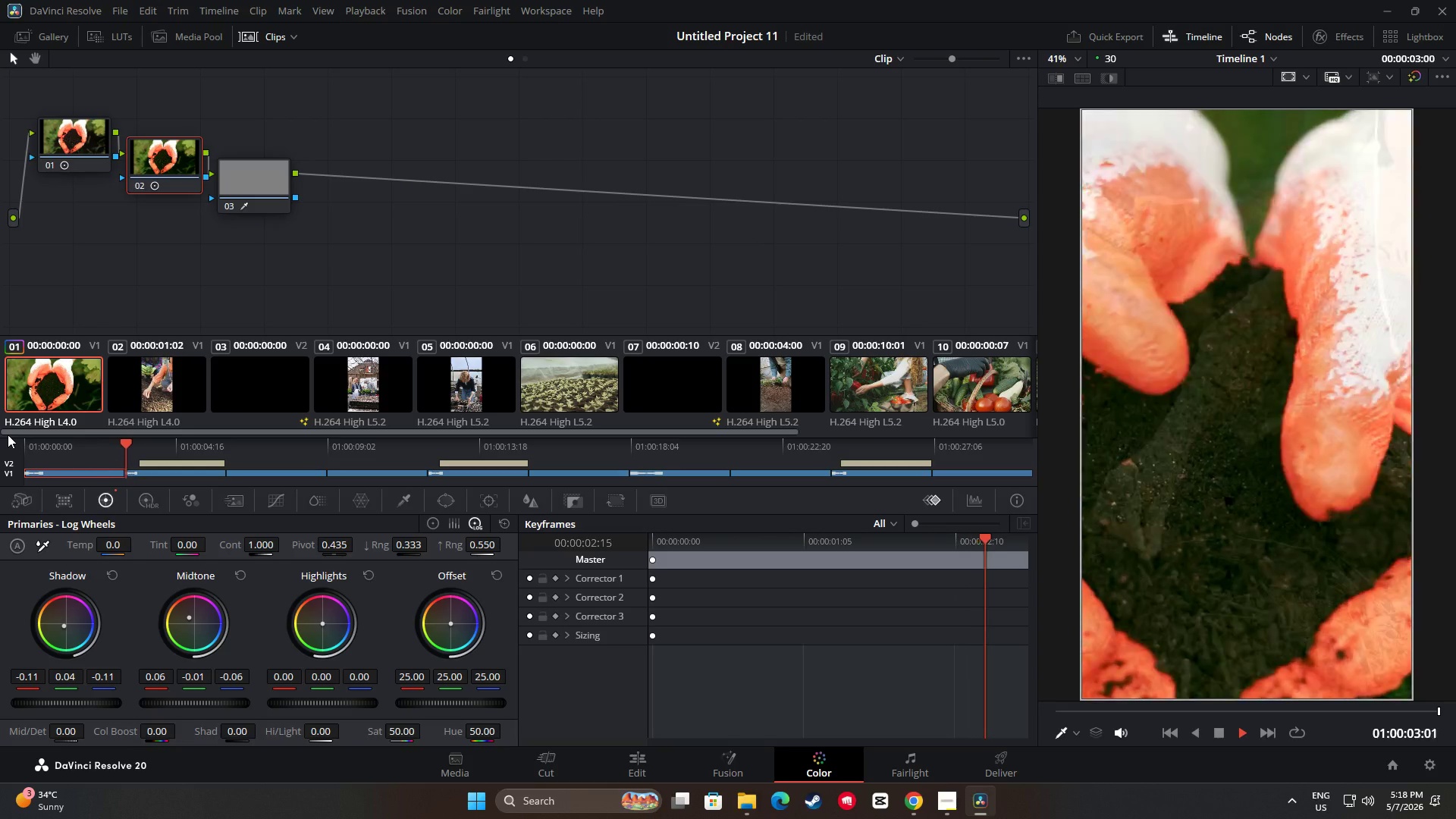 
wait(8.14)
 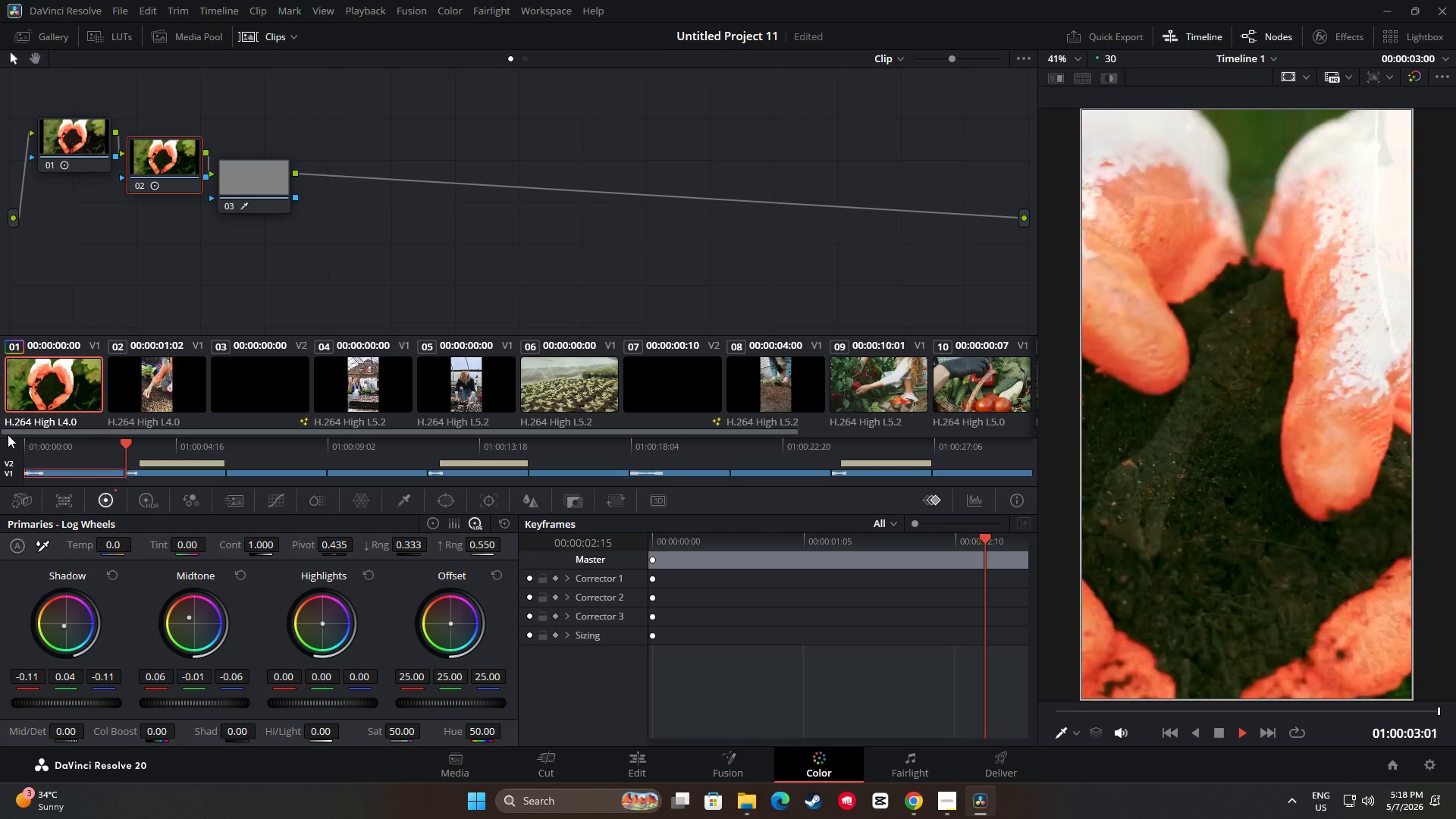 
key(Space)
 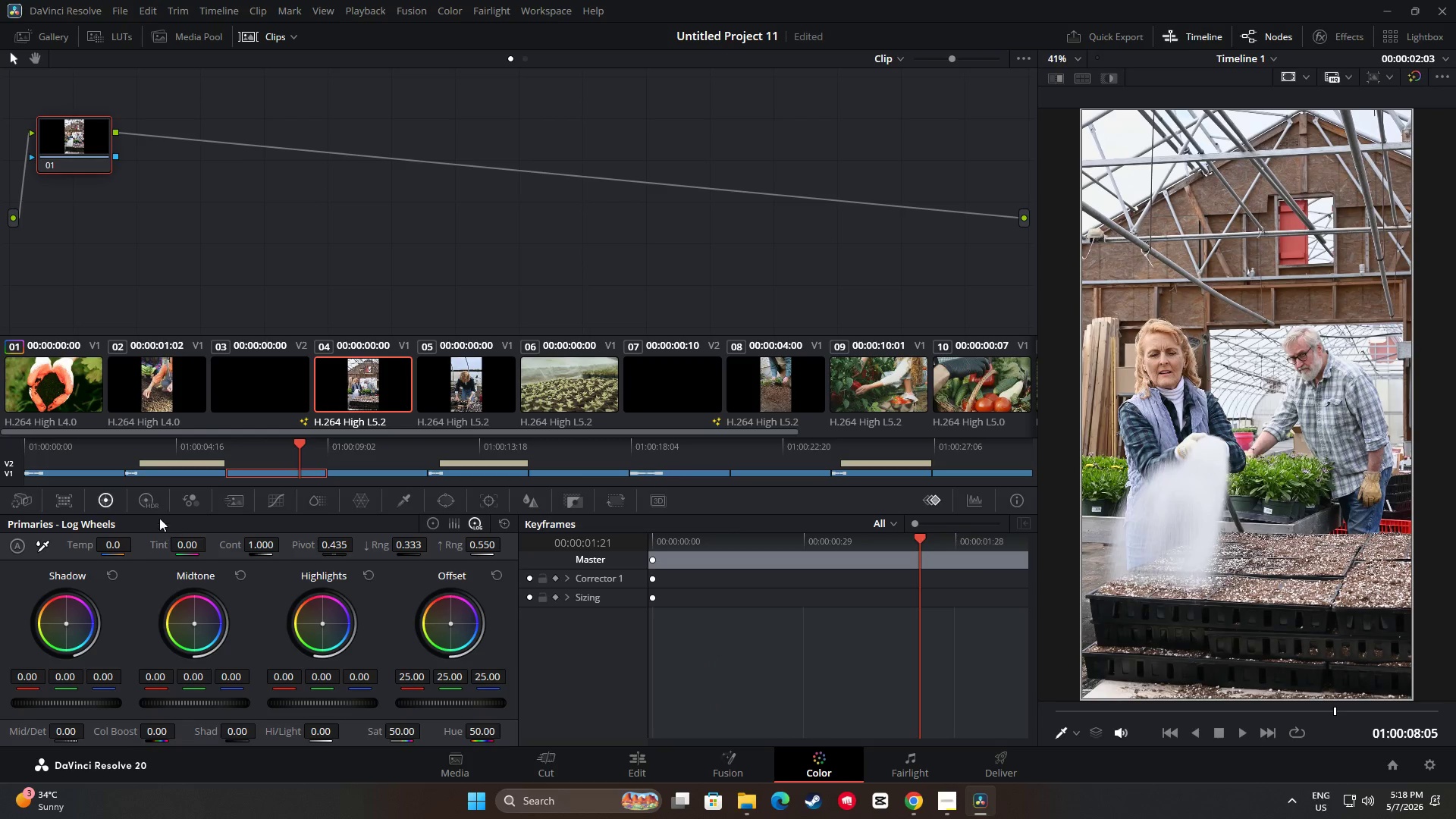 
left_click([61, 401])
 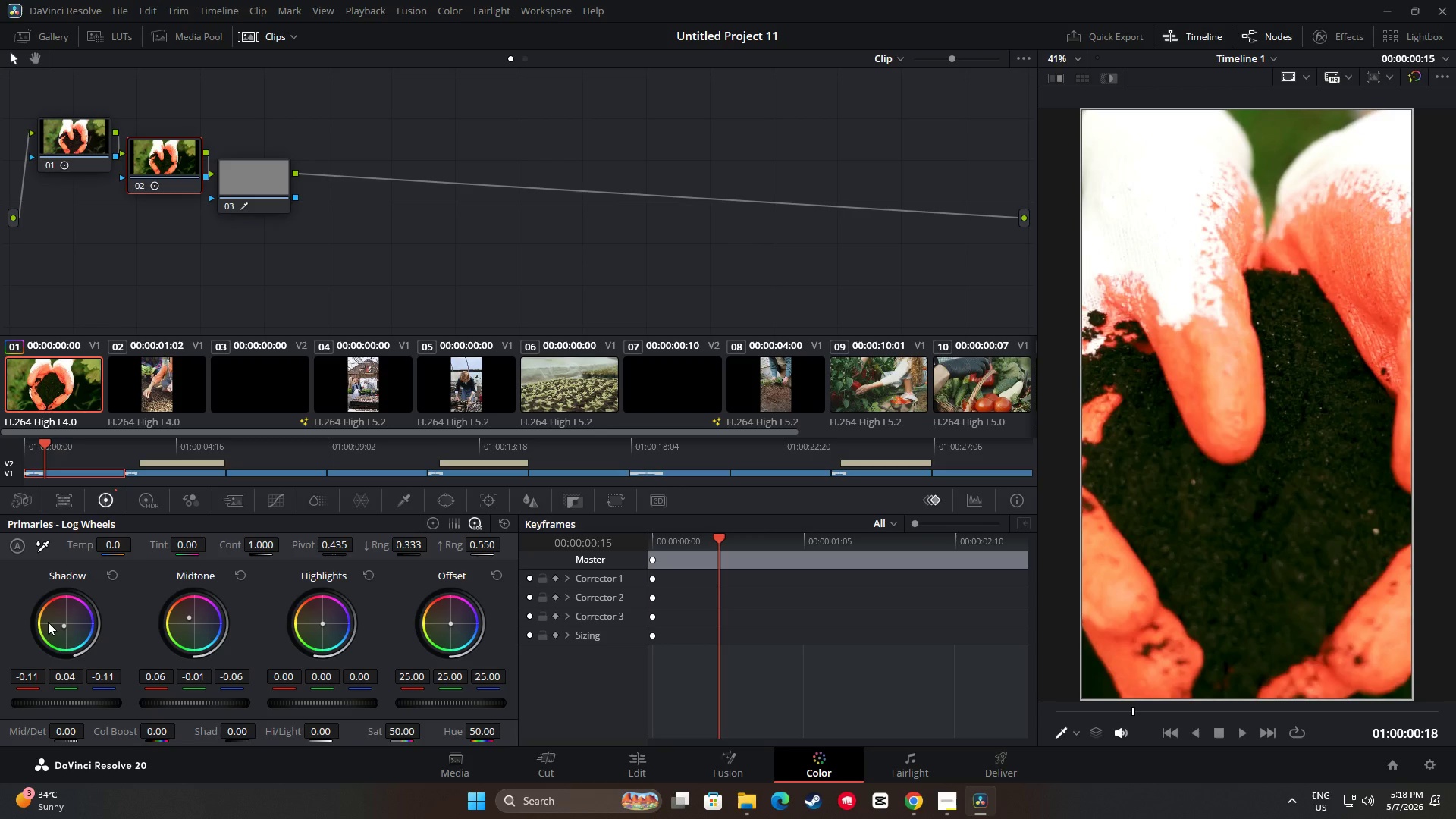 
wait(12.25)
 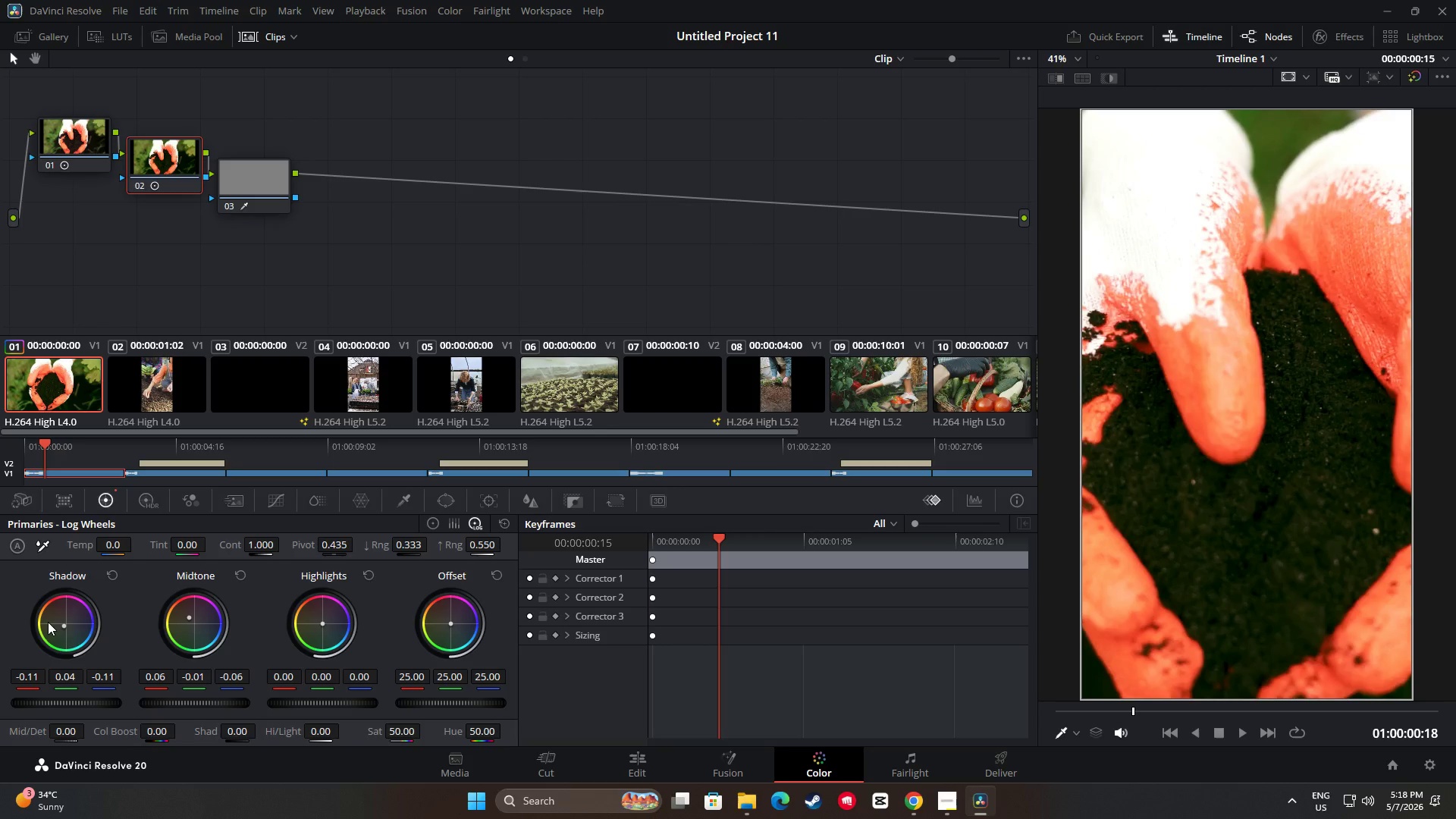 
left_click_drag(start_coordinate=[63, 626], to_coordinate=[77, 613])
 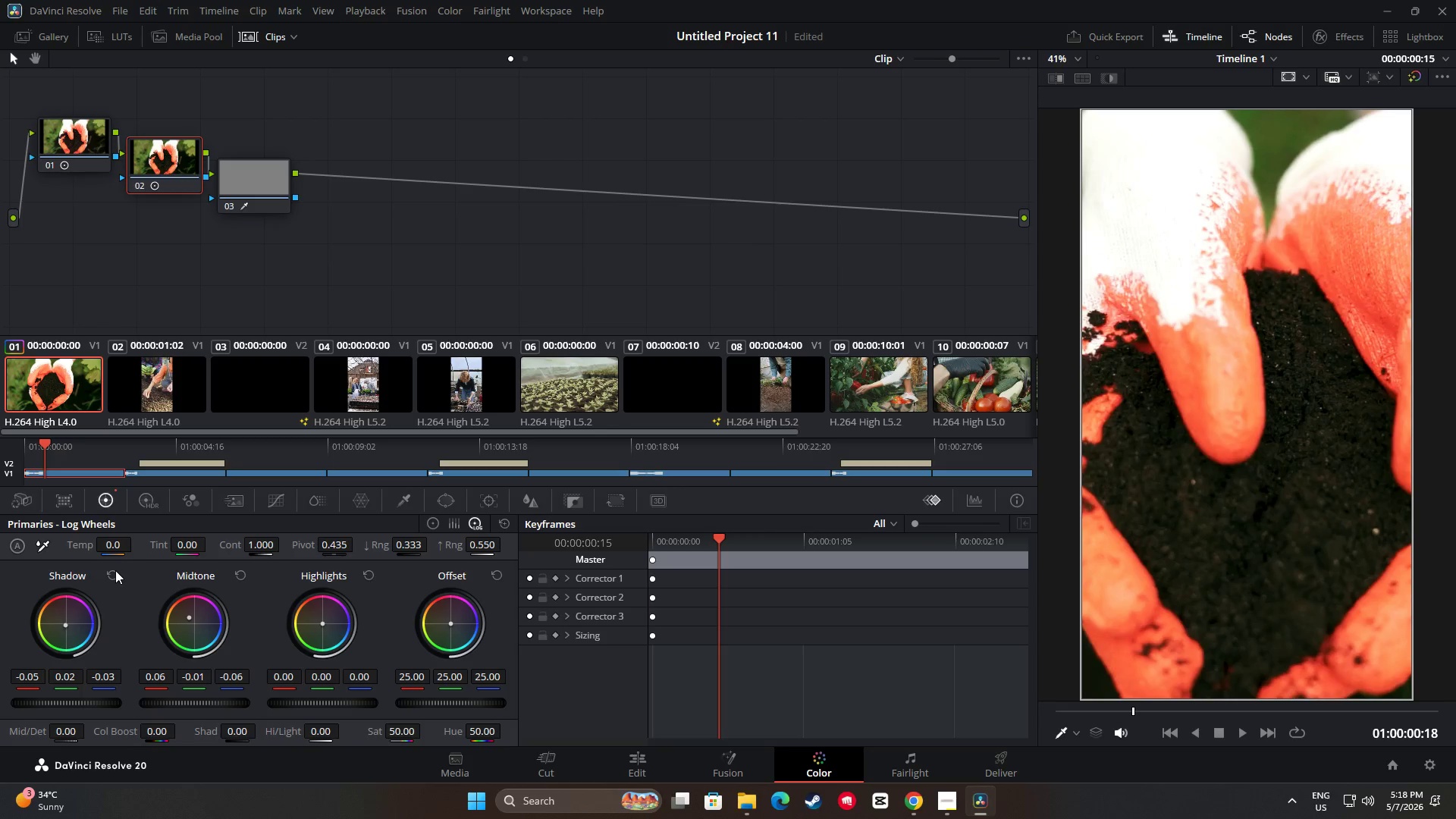 
double_click([113, 571])
 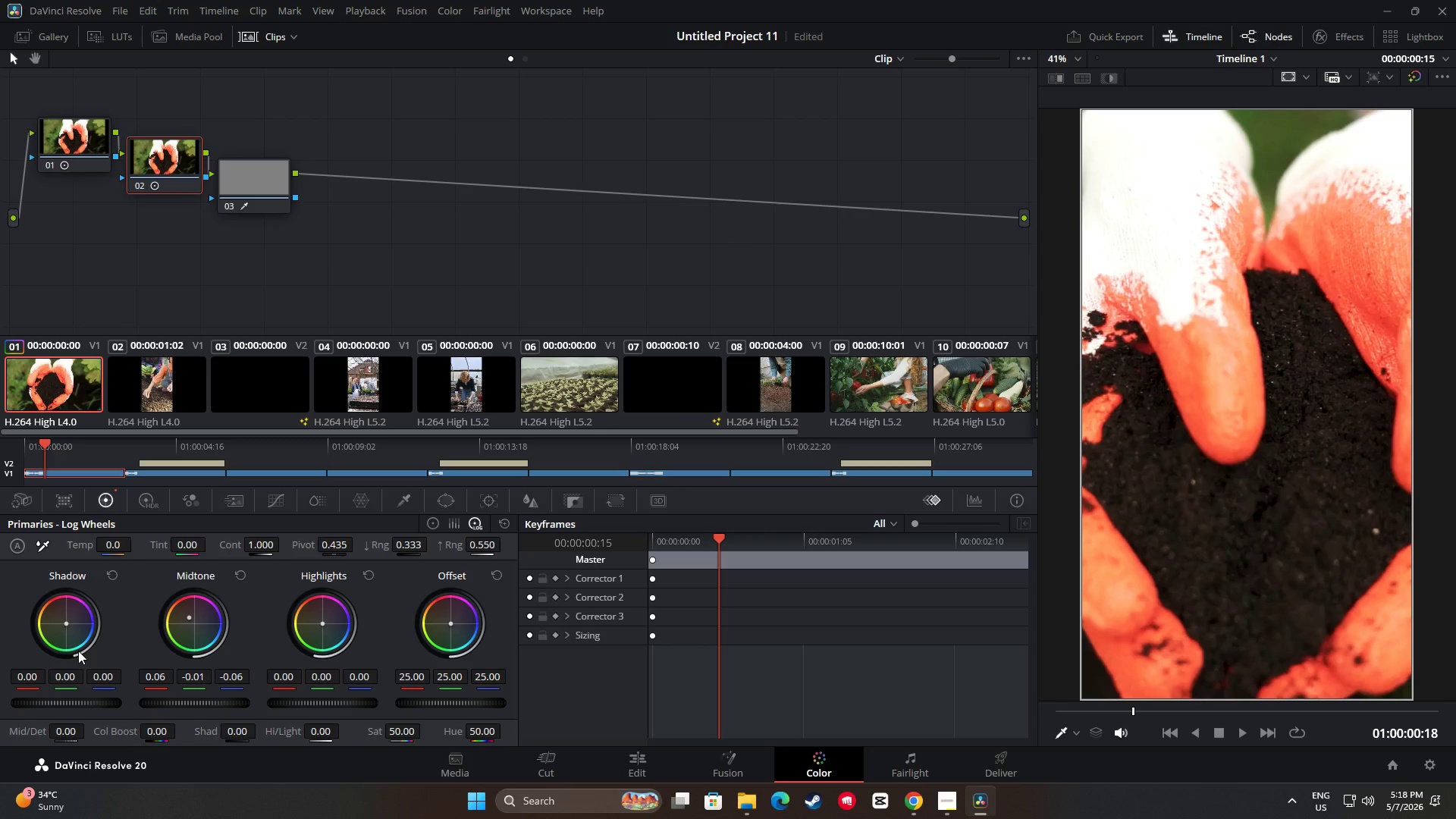 
left_click_drag(start_coordinate=[65, 622], to_coordinate=[68, 672])
 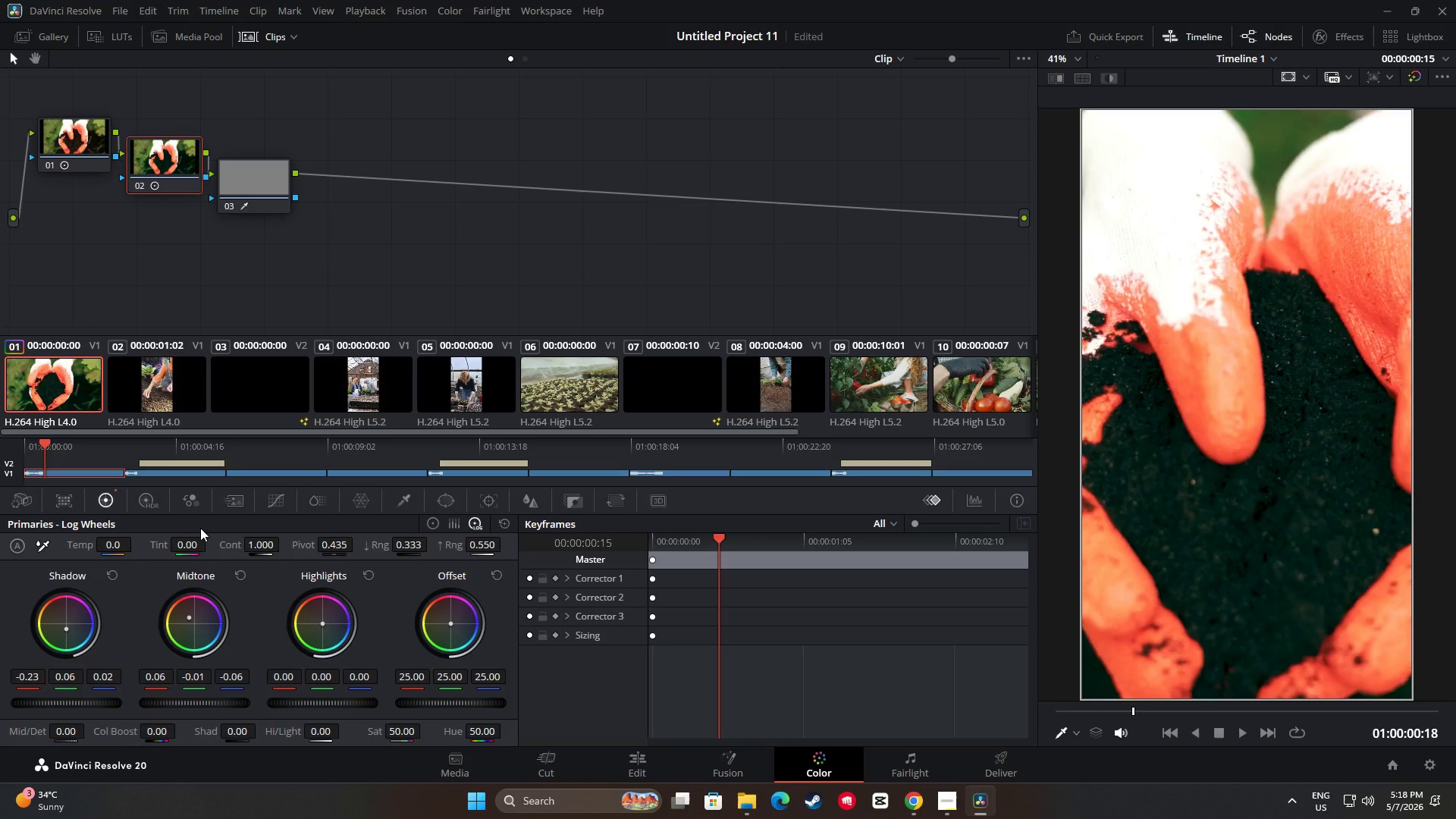 
wait(20.94)
 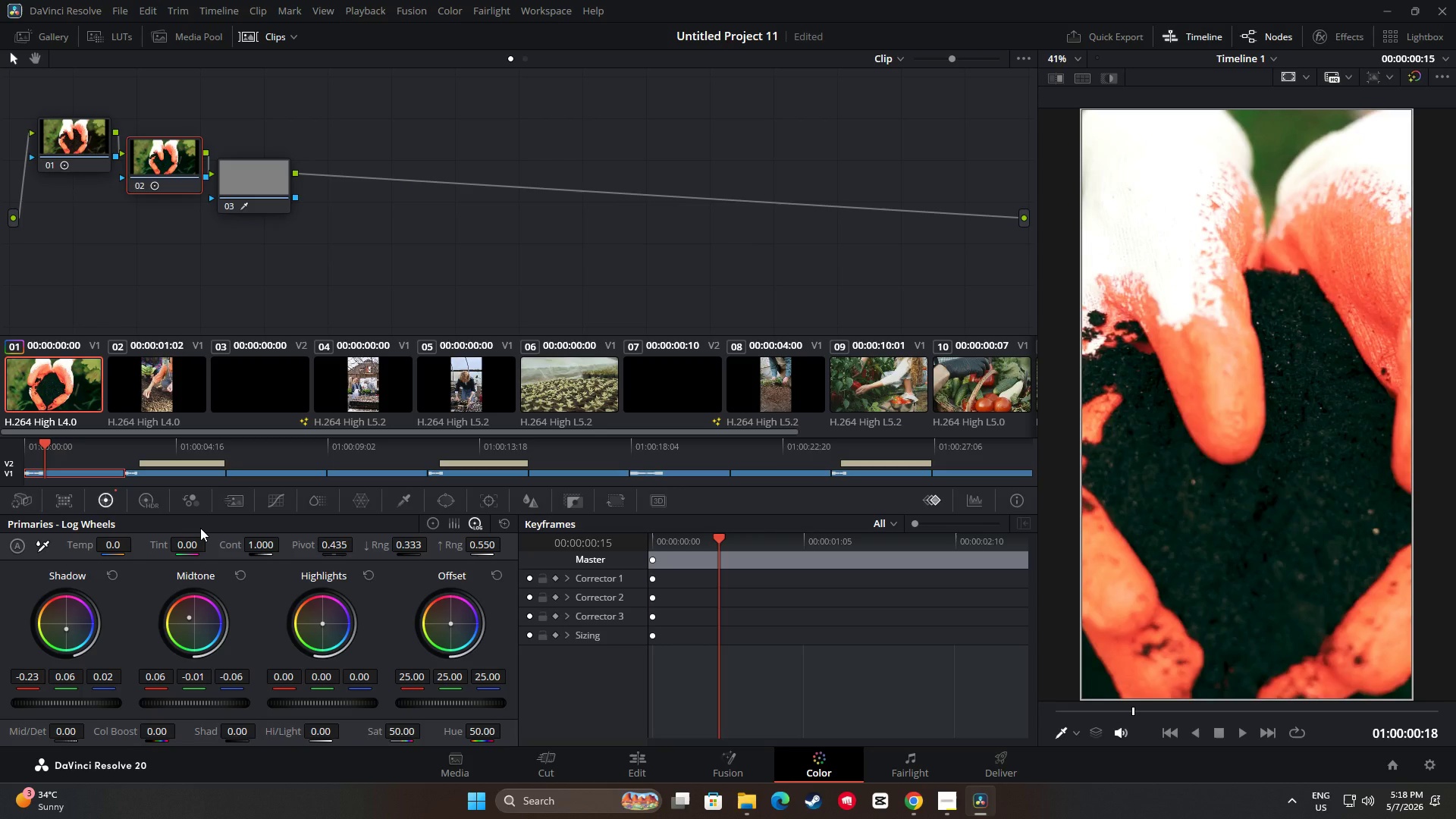 
left_click([413, 506])
 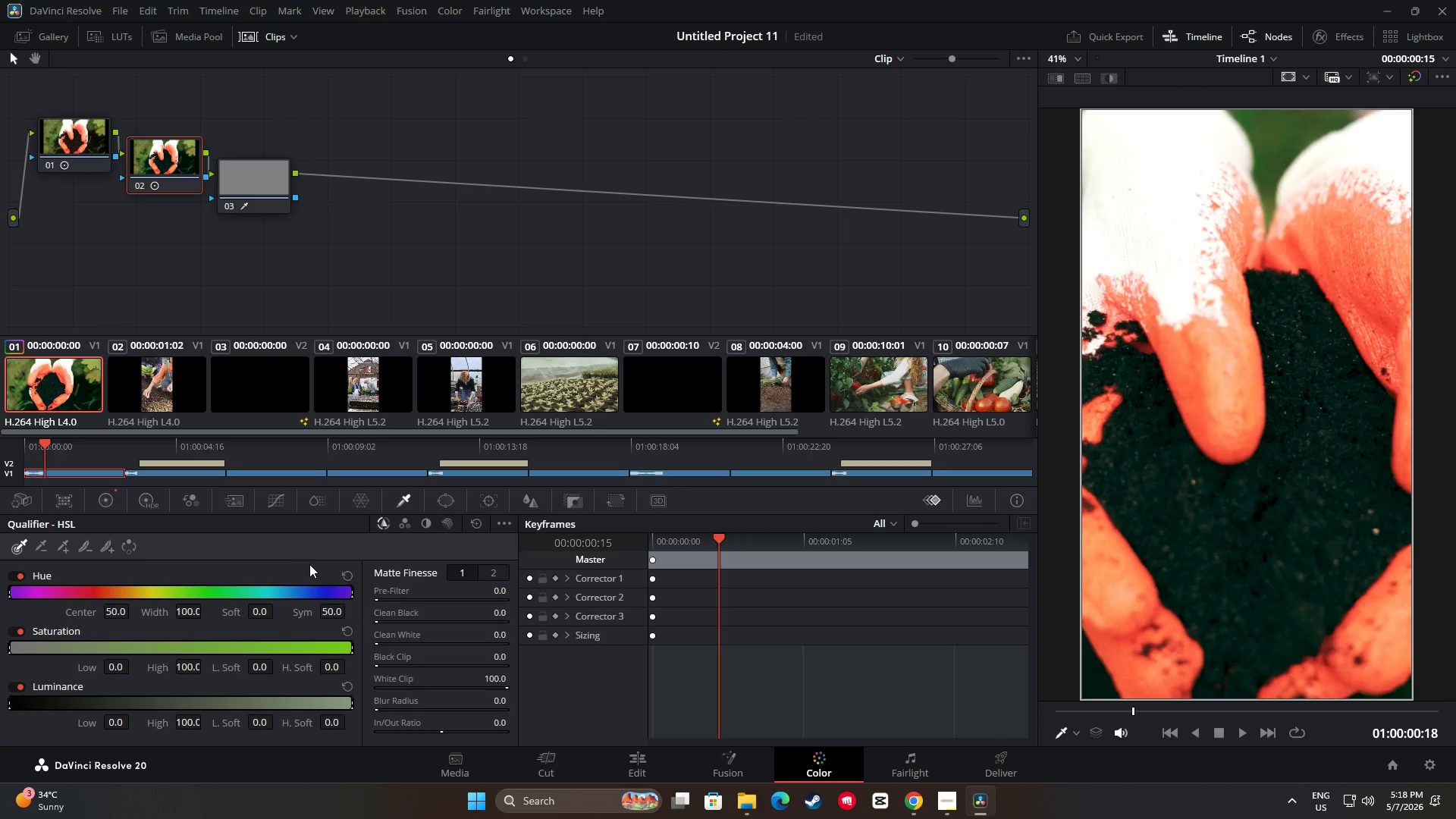 
wait(8.31)
 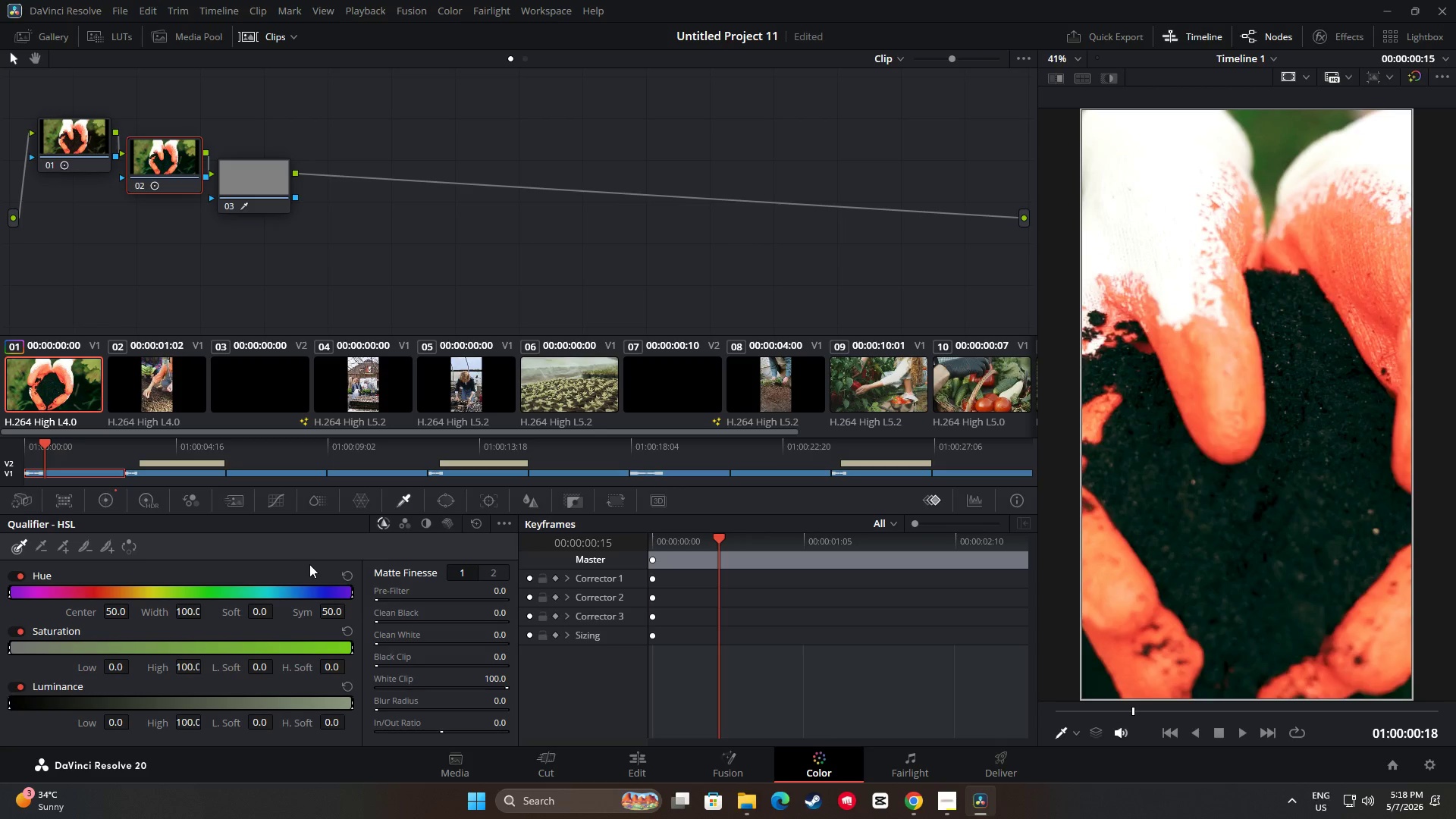 
left_click([466, 569])
 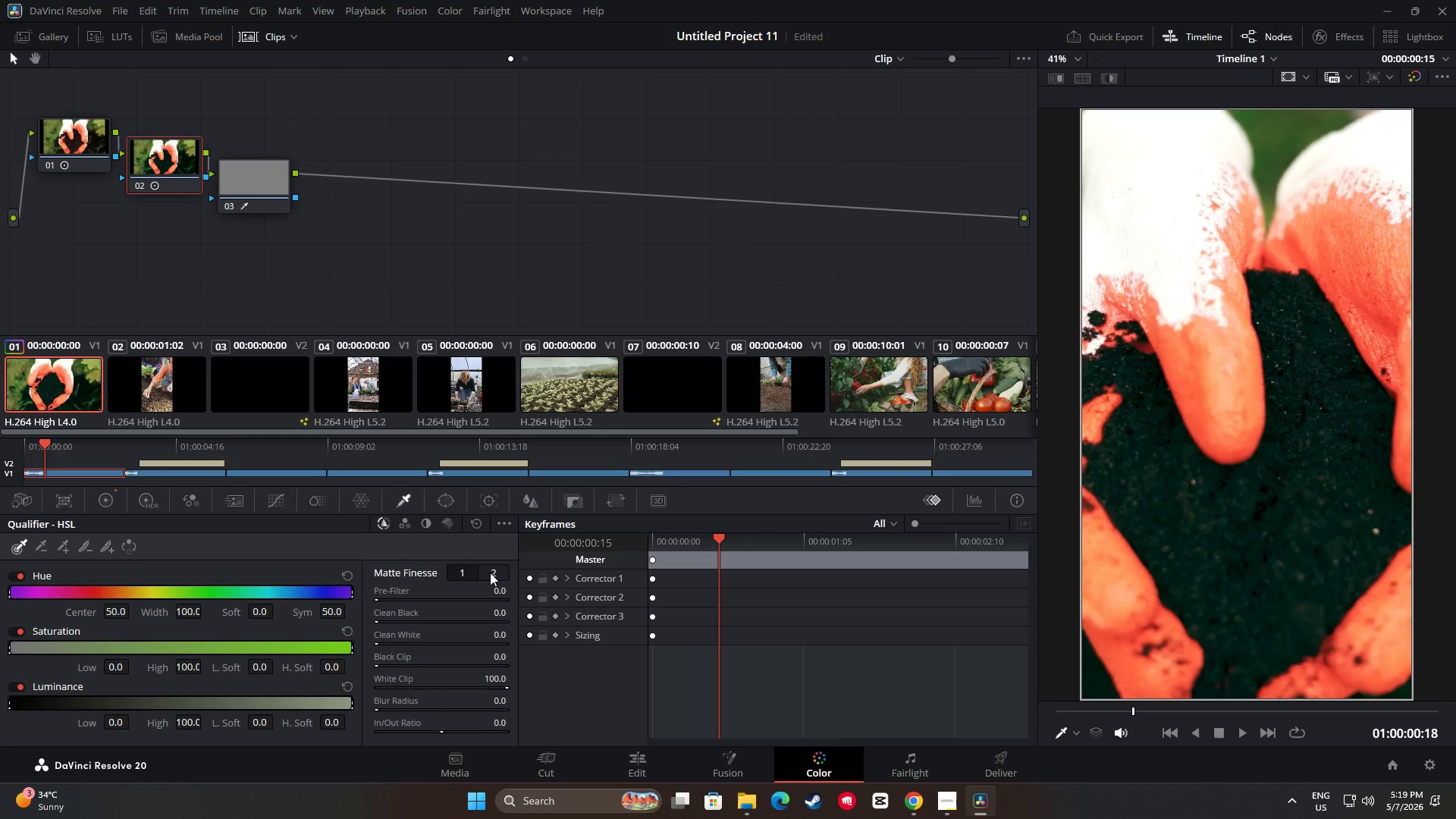 
left_click([490, 573])
 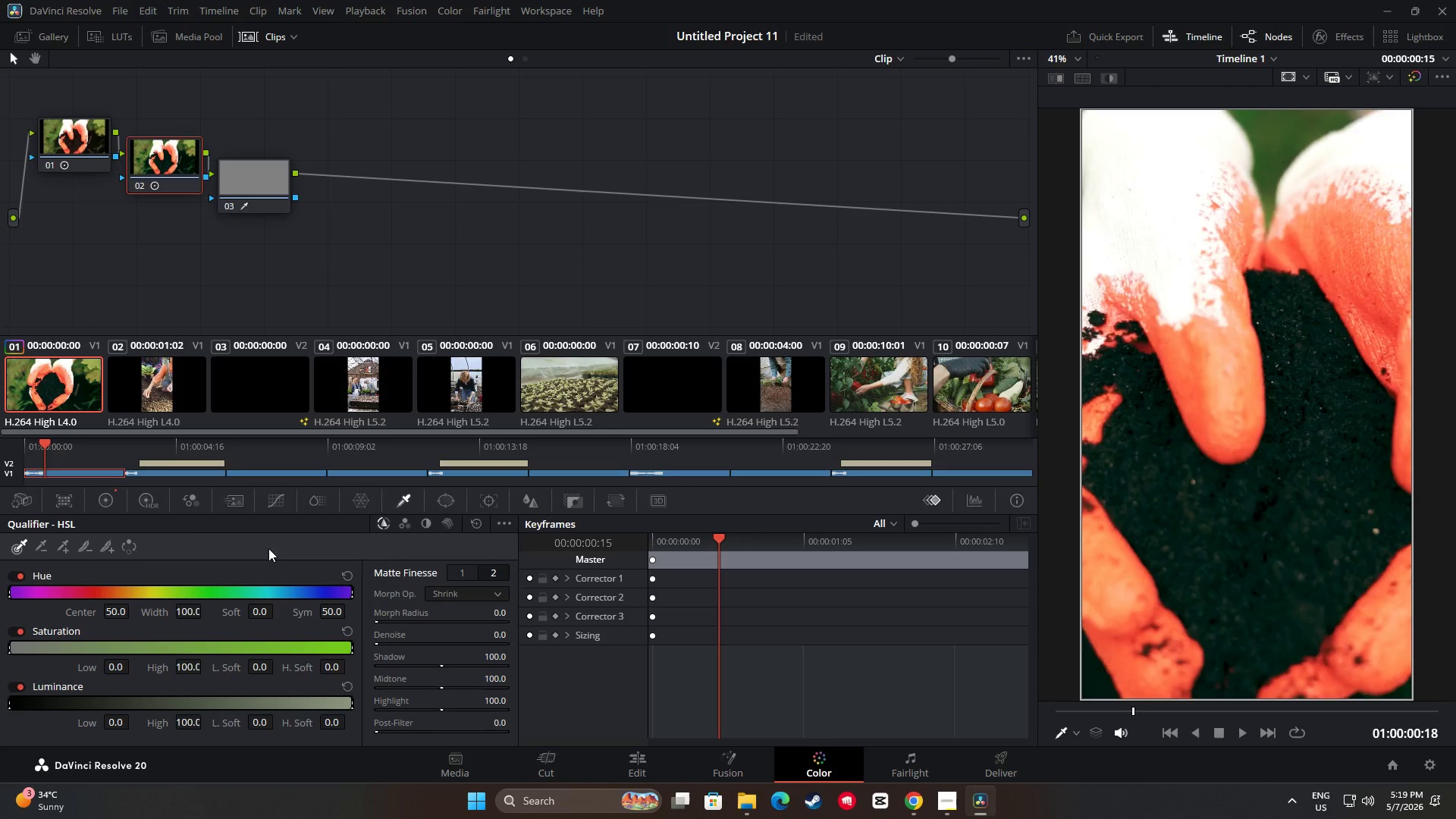 
left_click([146, 510])
 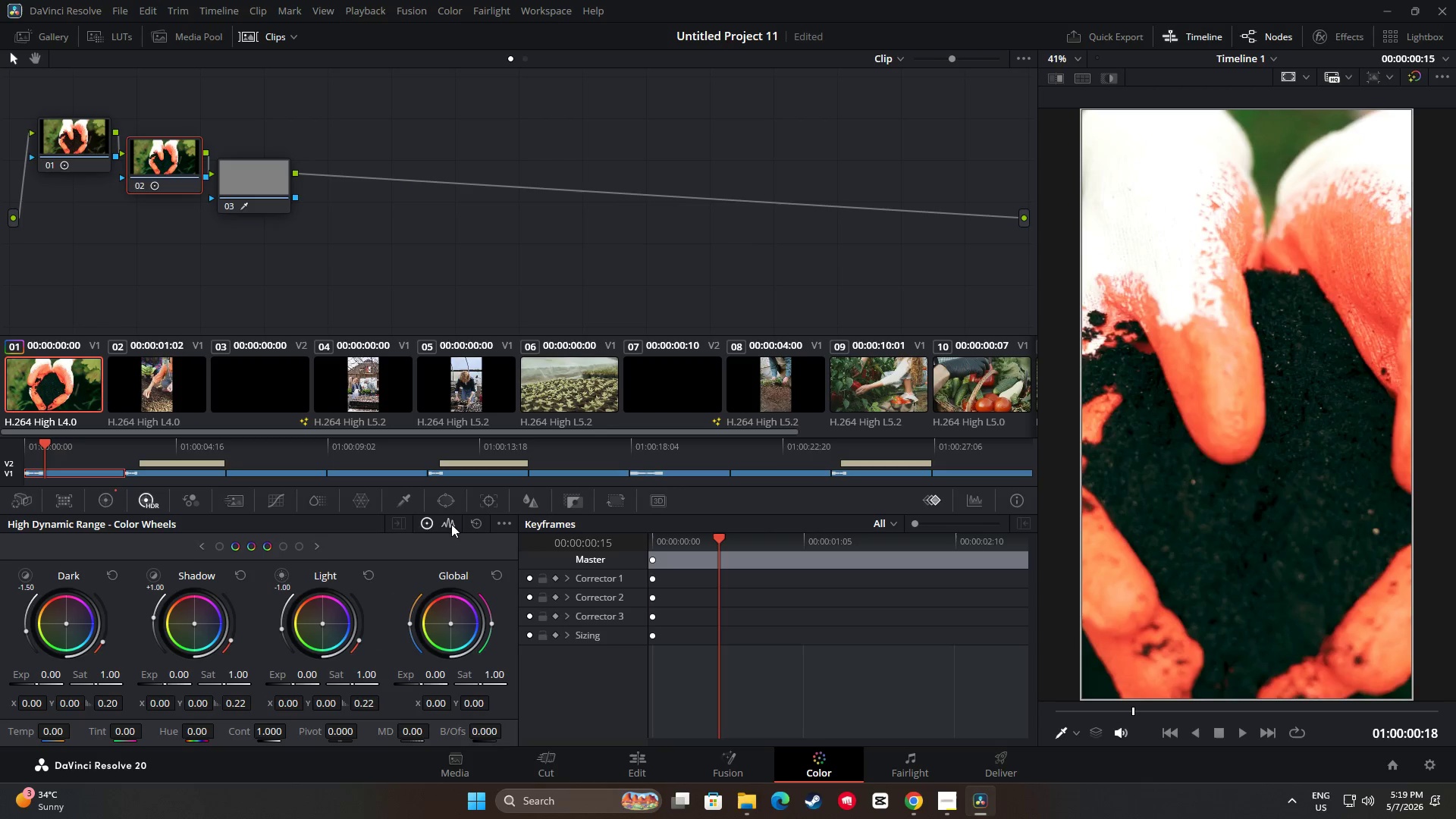 
left_click([366, 506])
 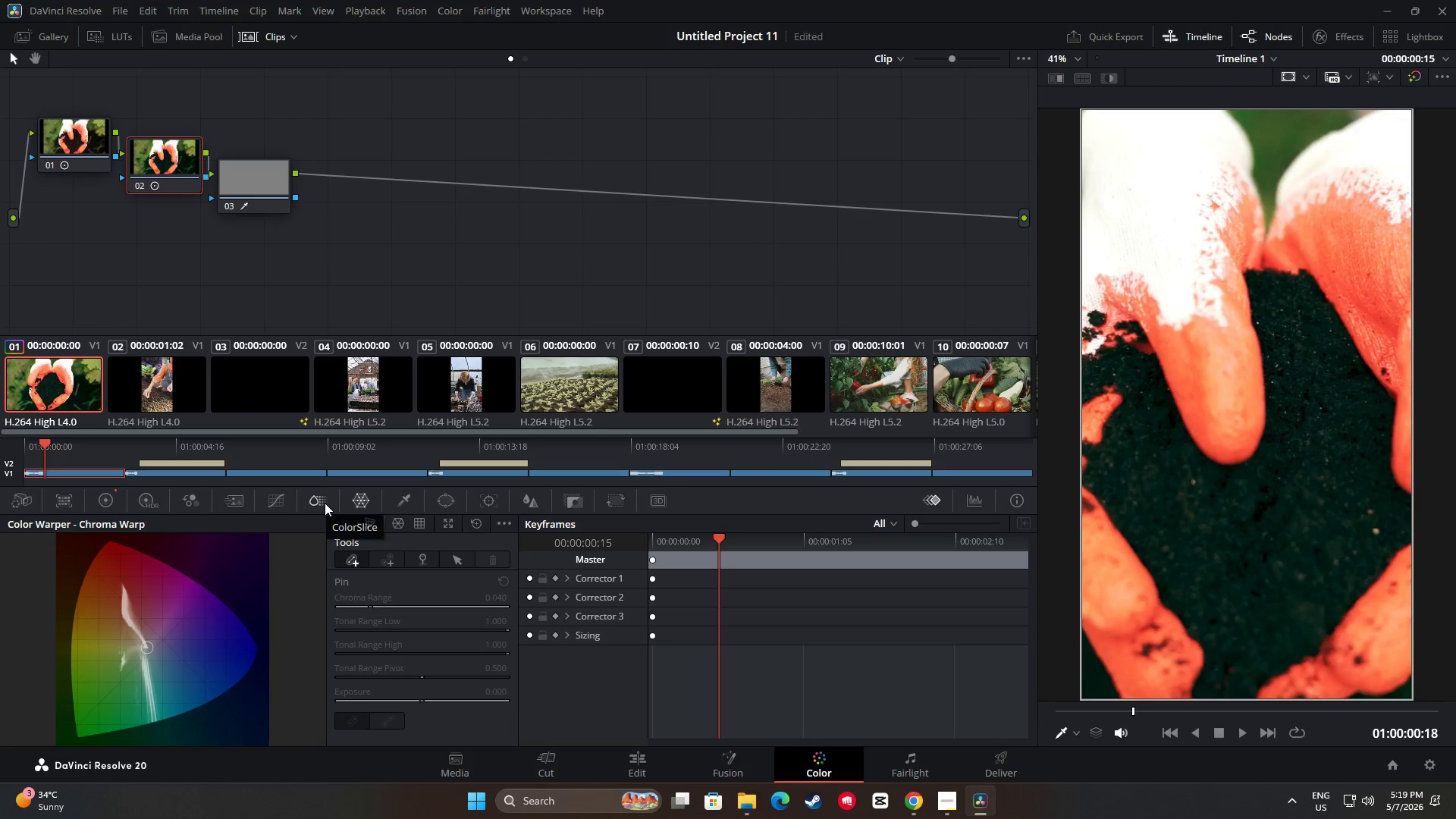 
left_click([325, 502])
 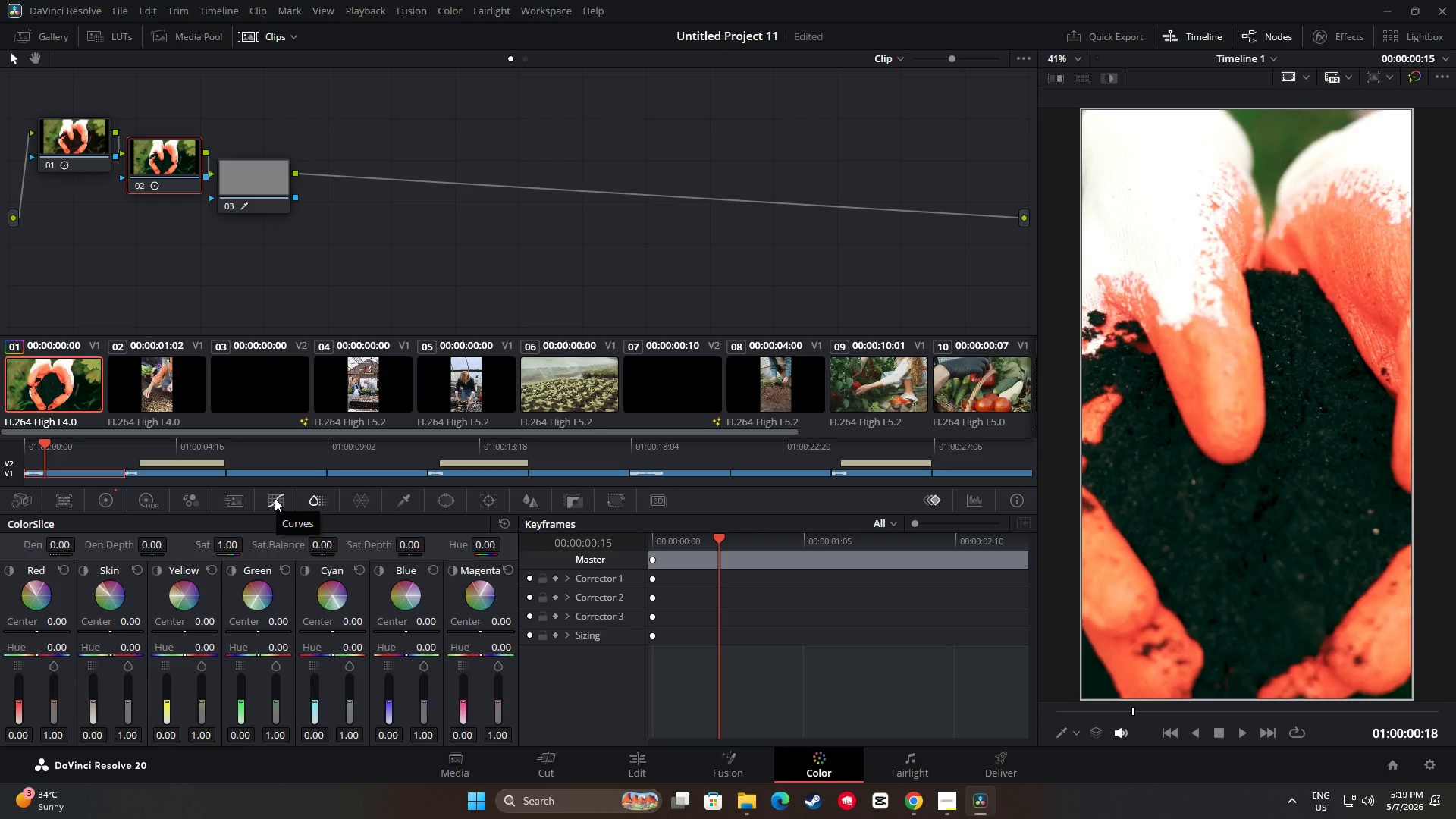 
right_click([275, 498])
 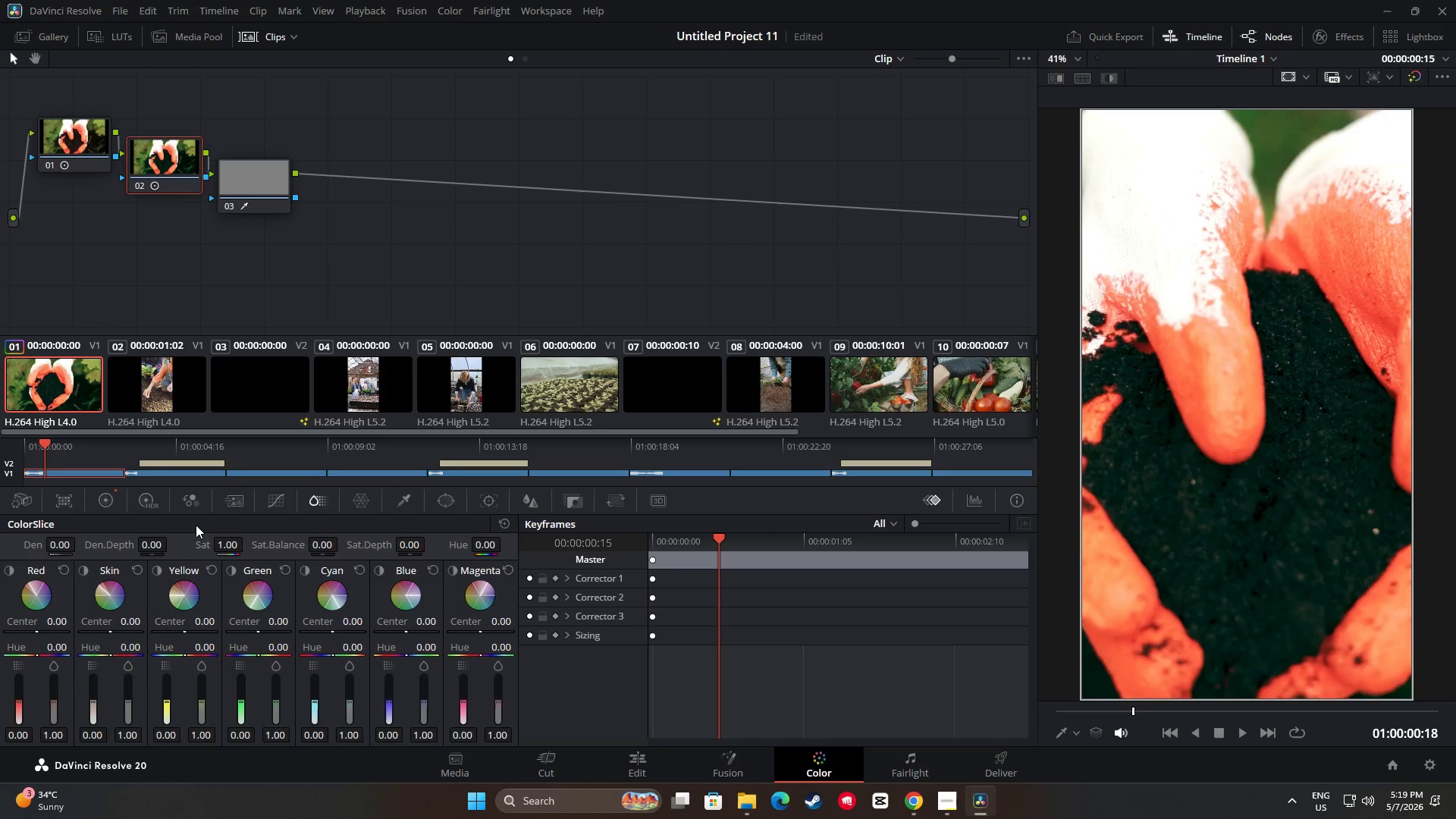 
left_click([234, 497])
 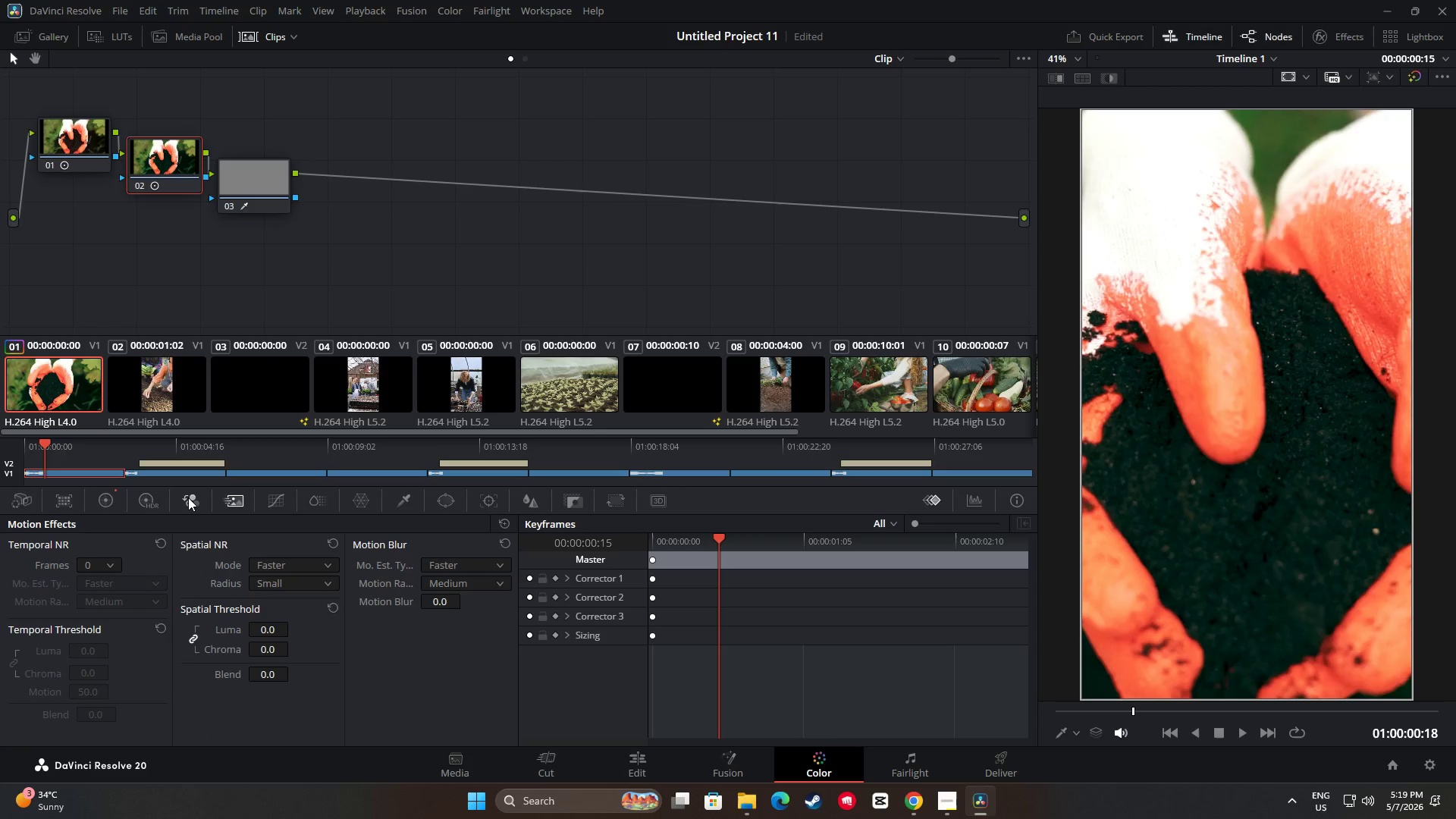 
left_click([188, 497])
 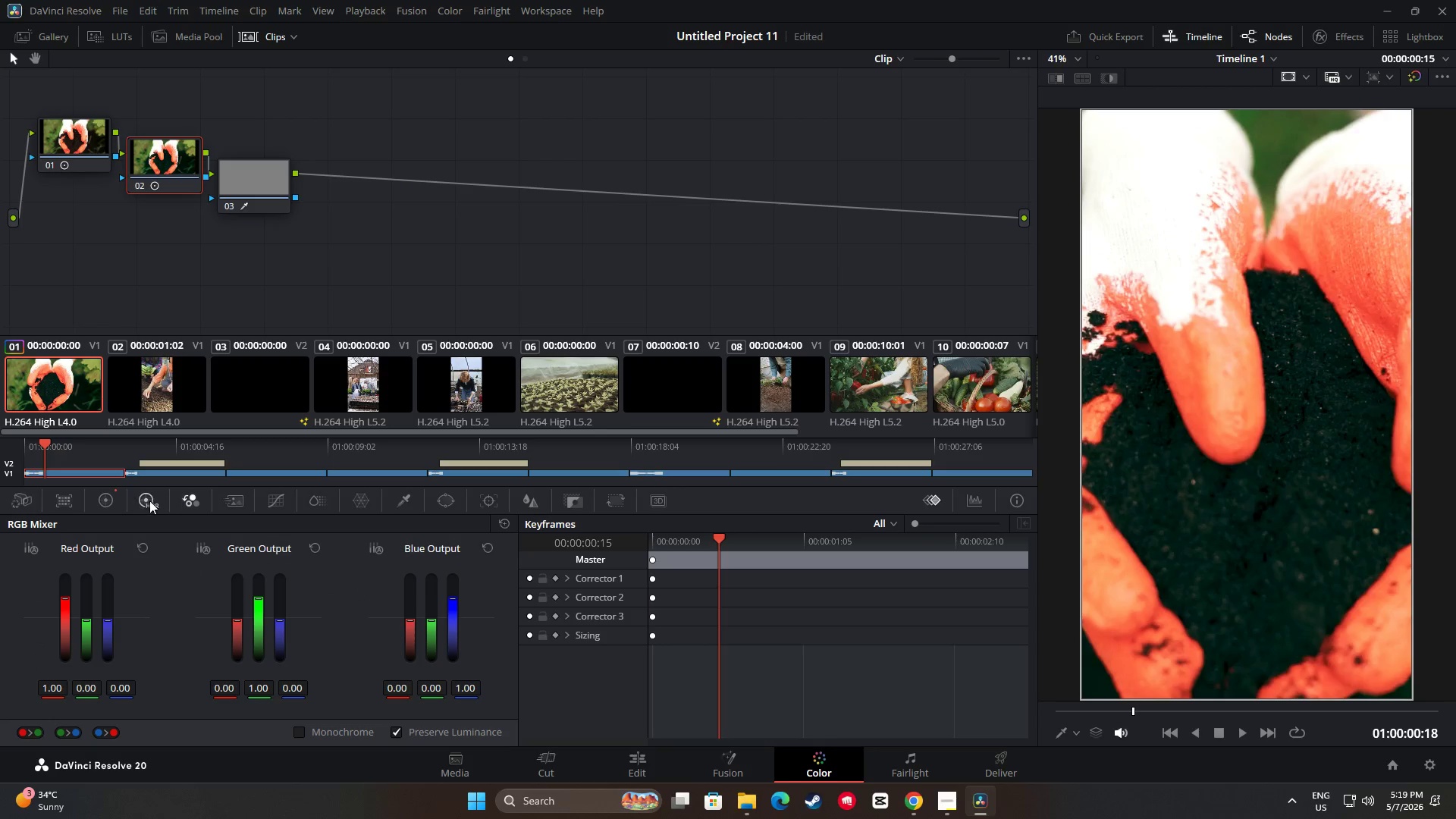 
left_click([146, 500])
 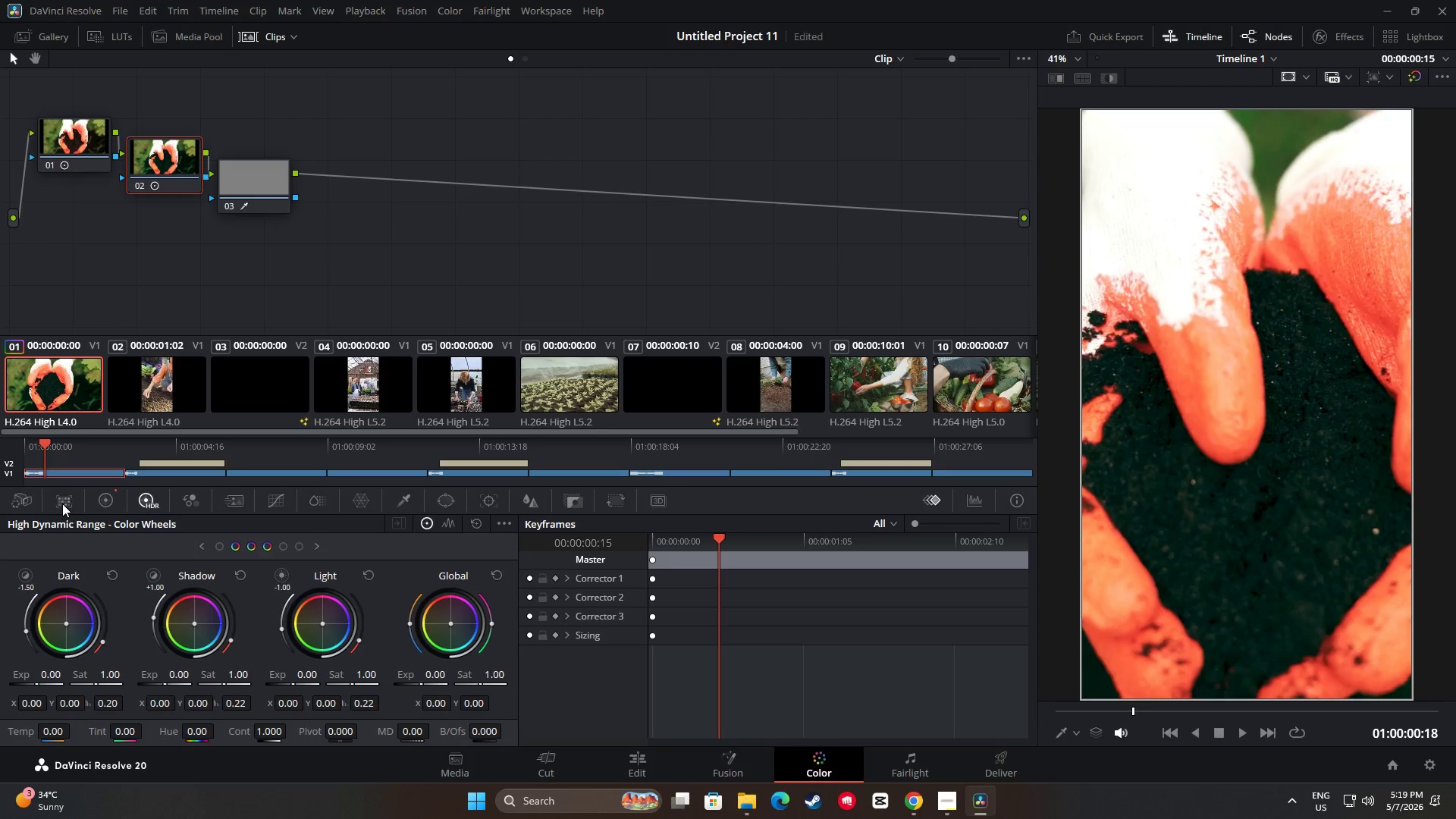 
left_click([96, 505])
 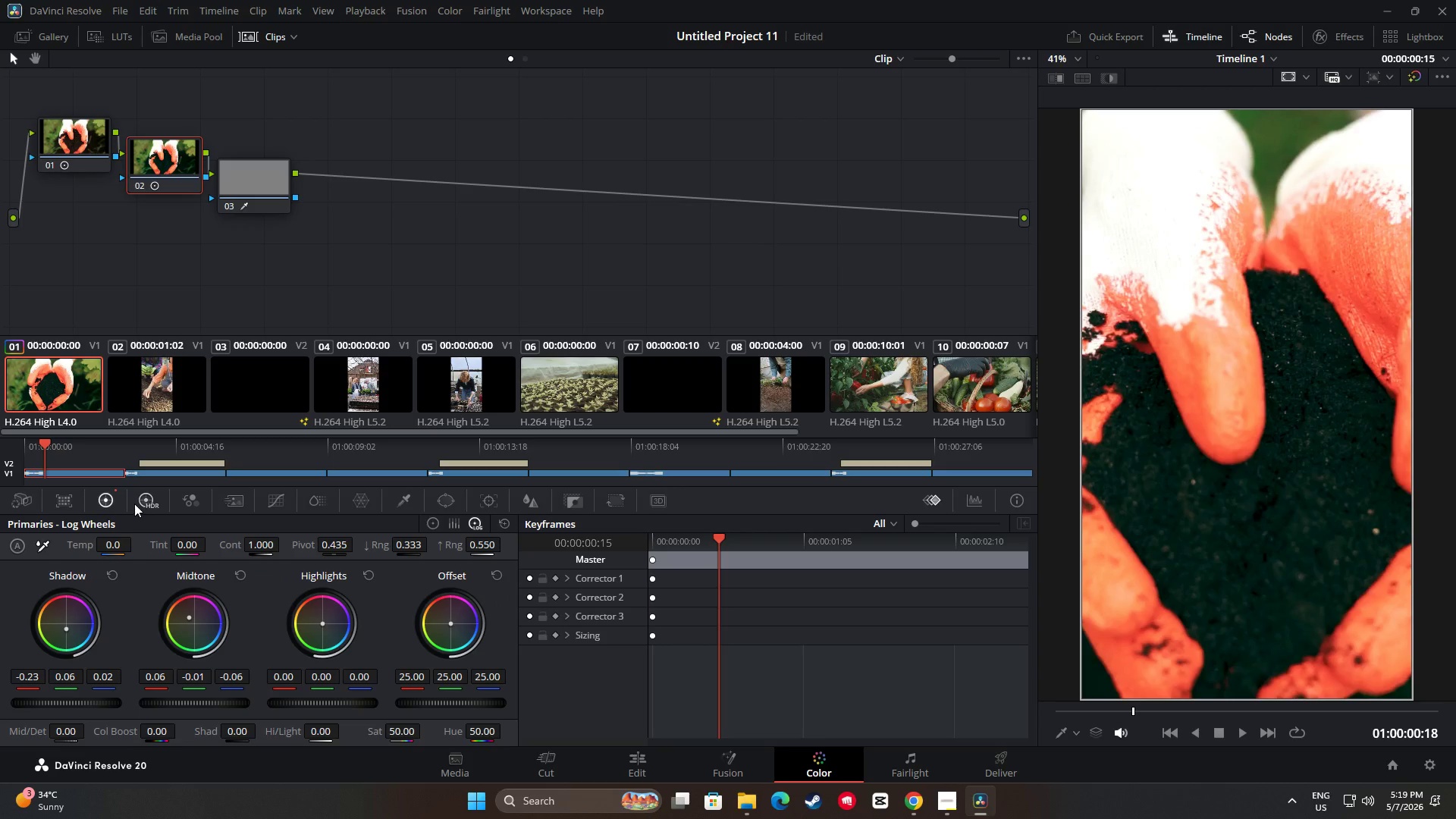 
left_click_drag(start_coordinate=[137, 504], to_coordinate=[143, 504])
 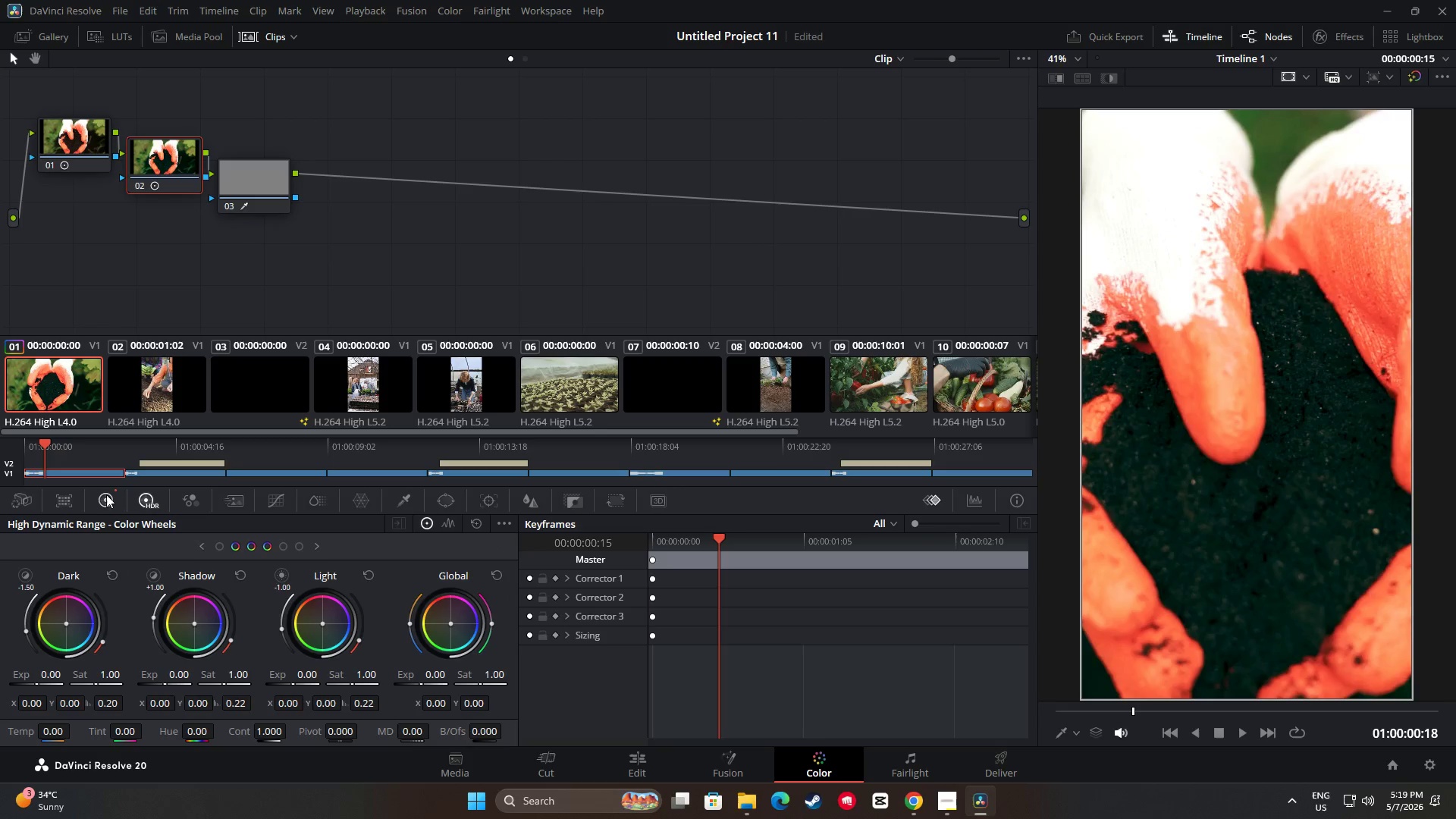 
right_click([102, 494])
 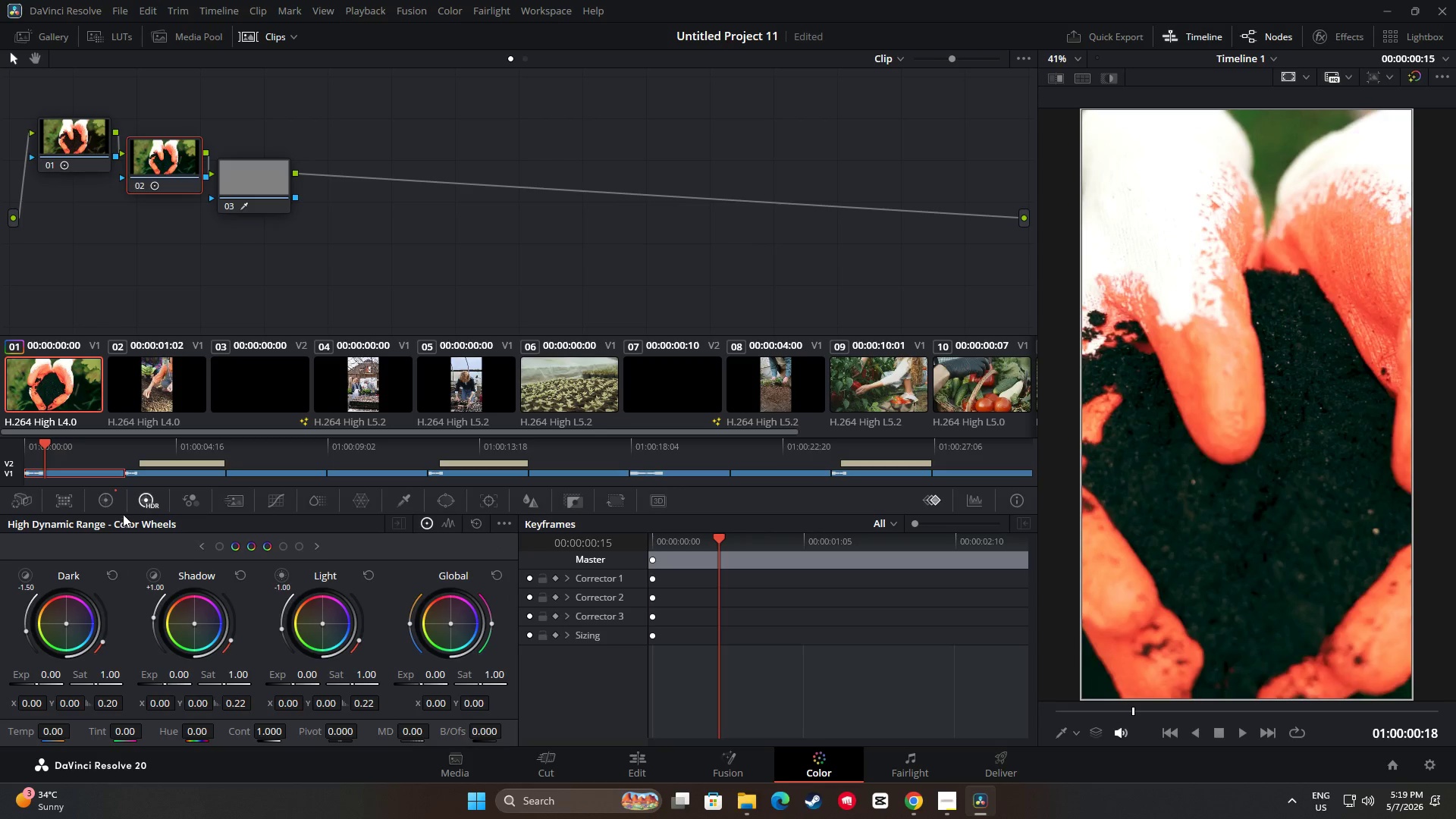 
mouse_move([118, 494])
 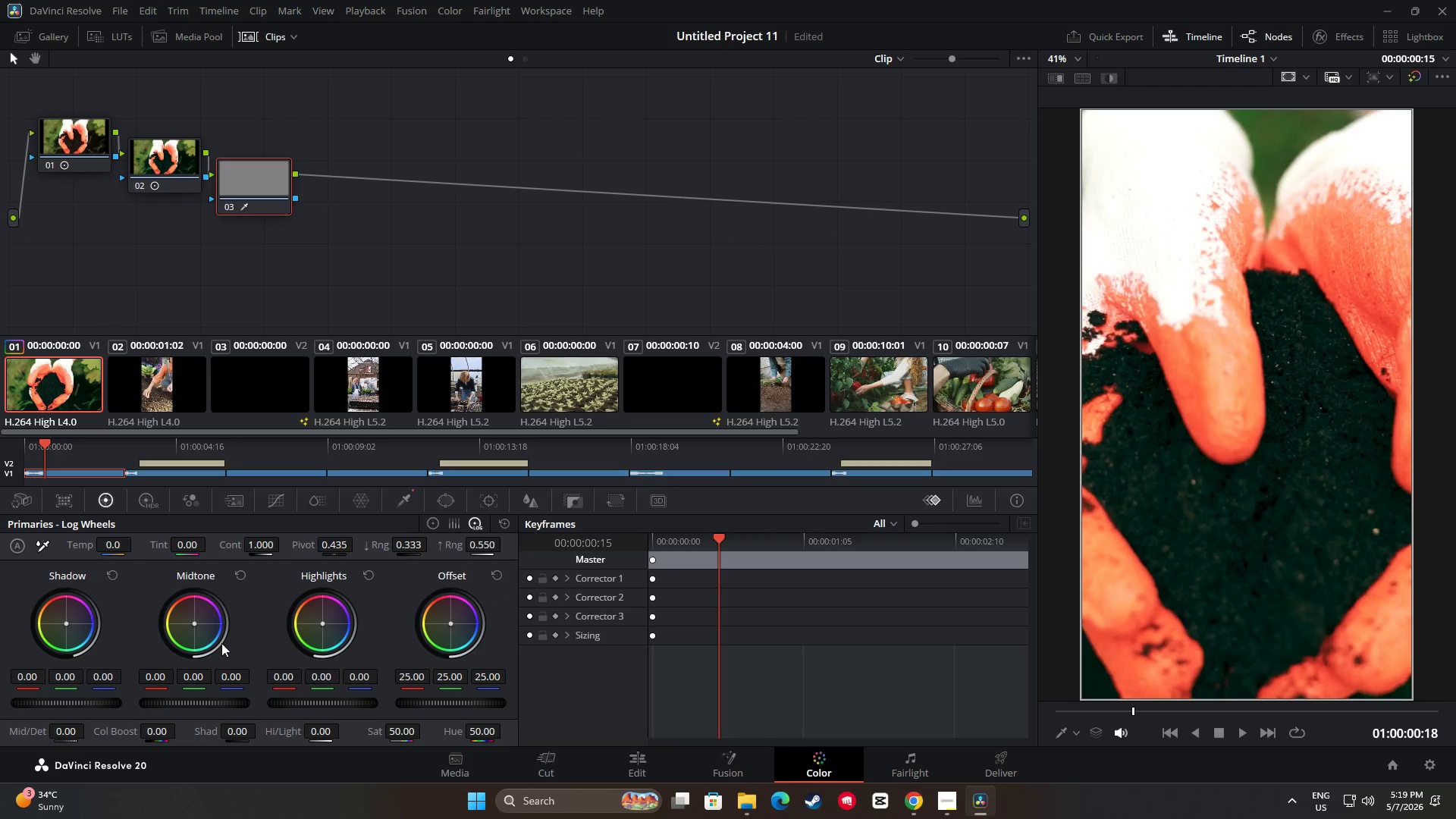 
wait(5.2)
 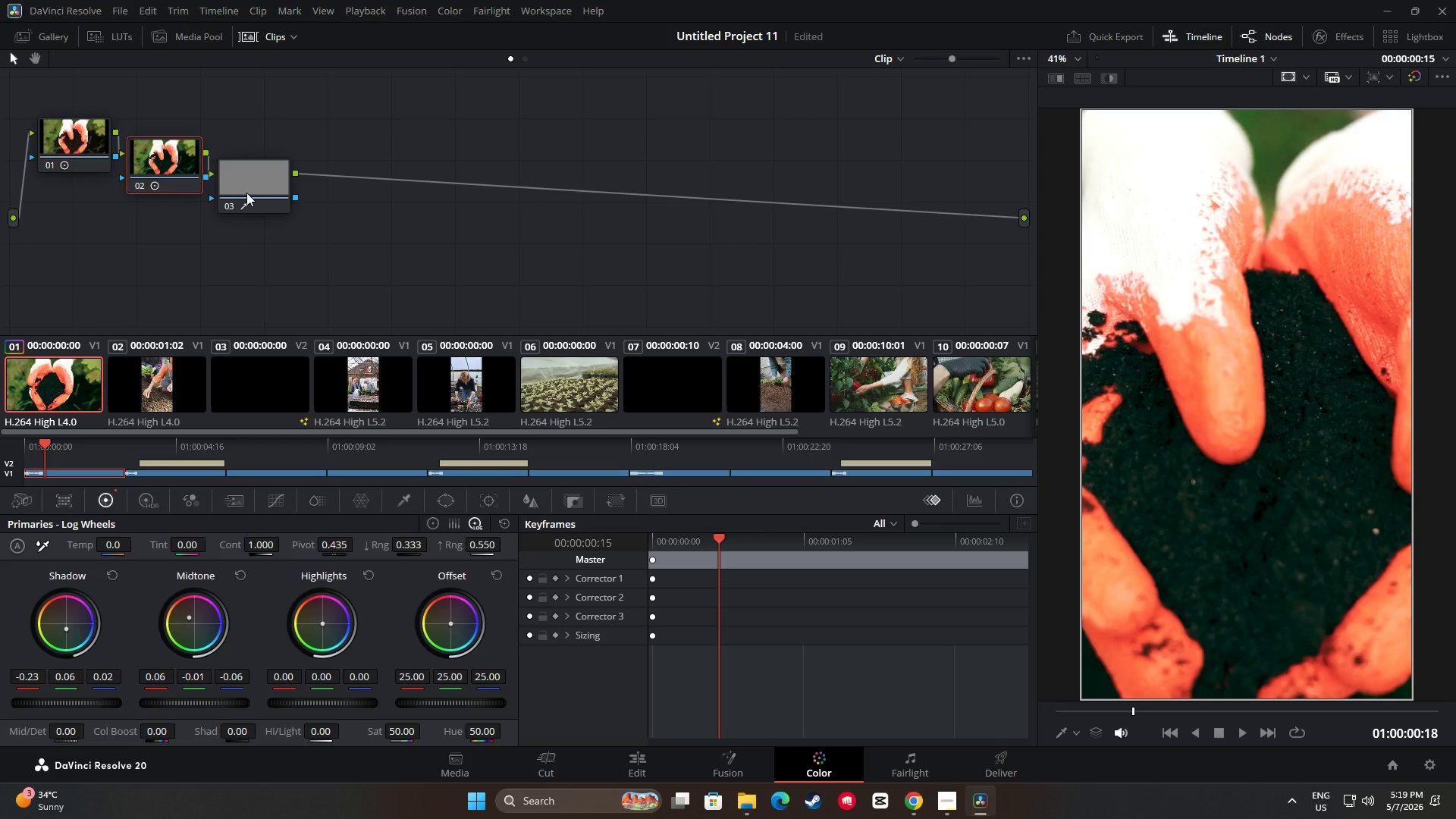 
left_click([430, 527])
 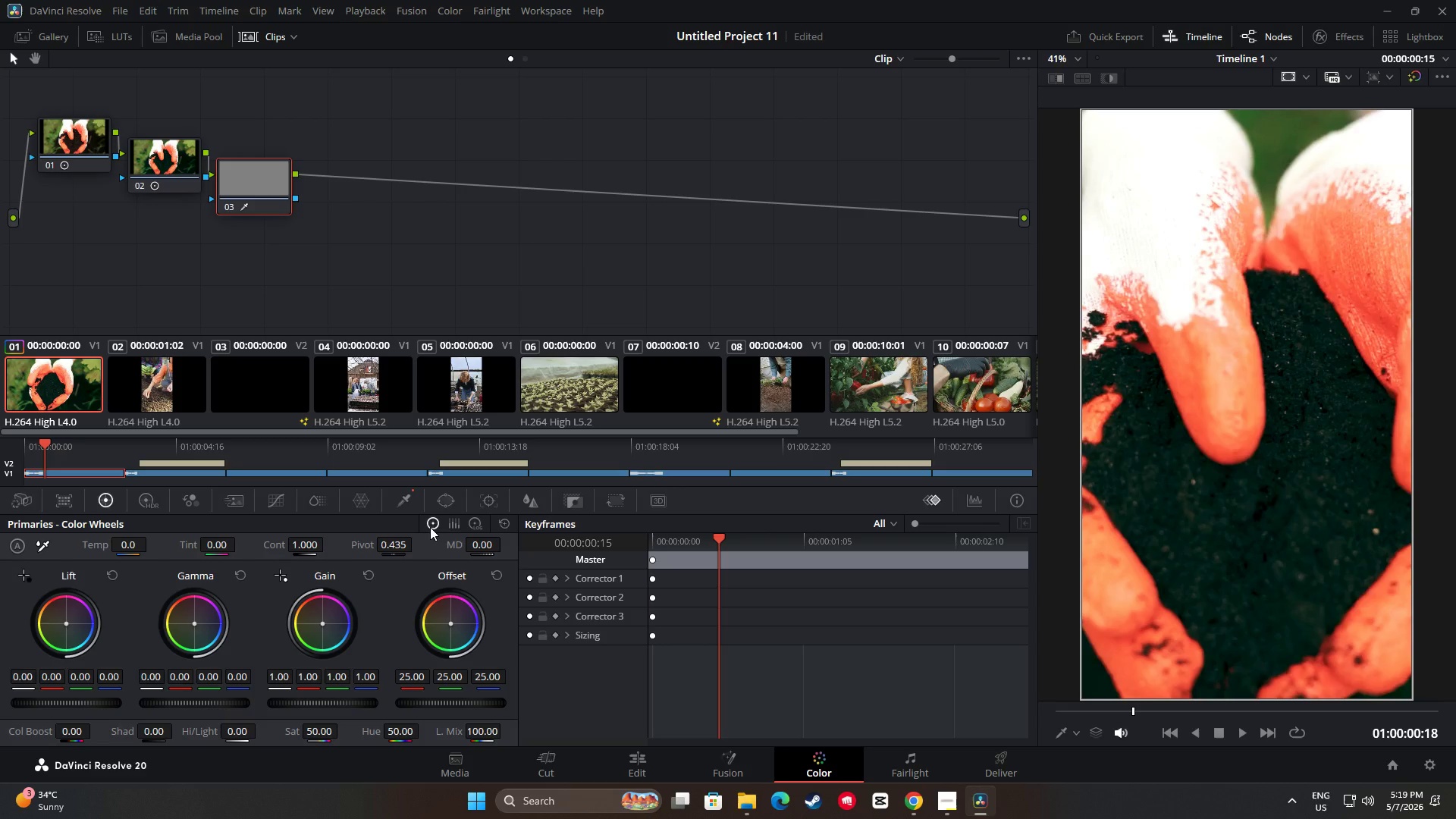 
mouse_move([399, 516])
 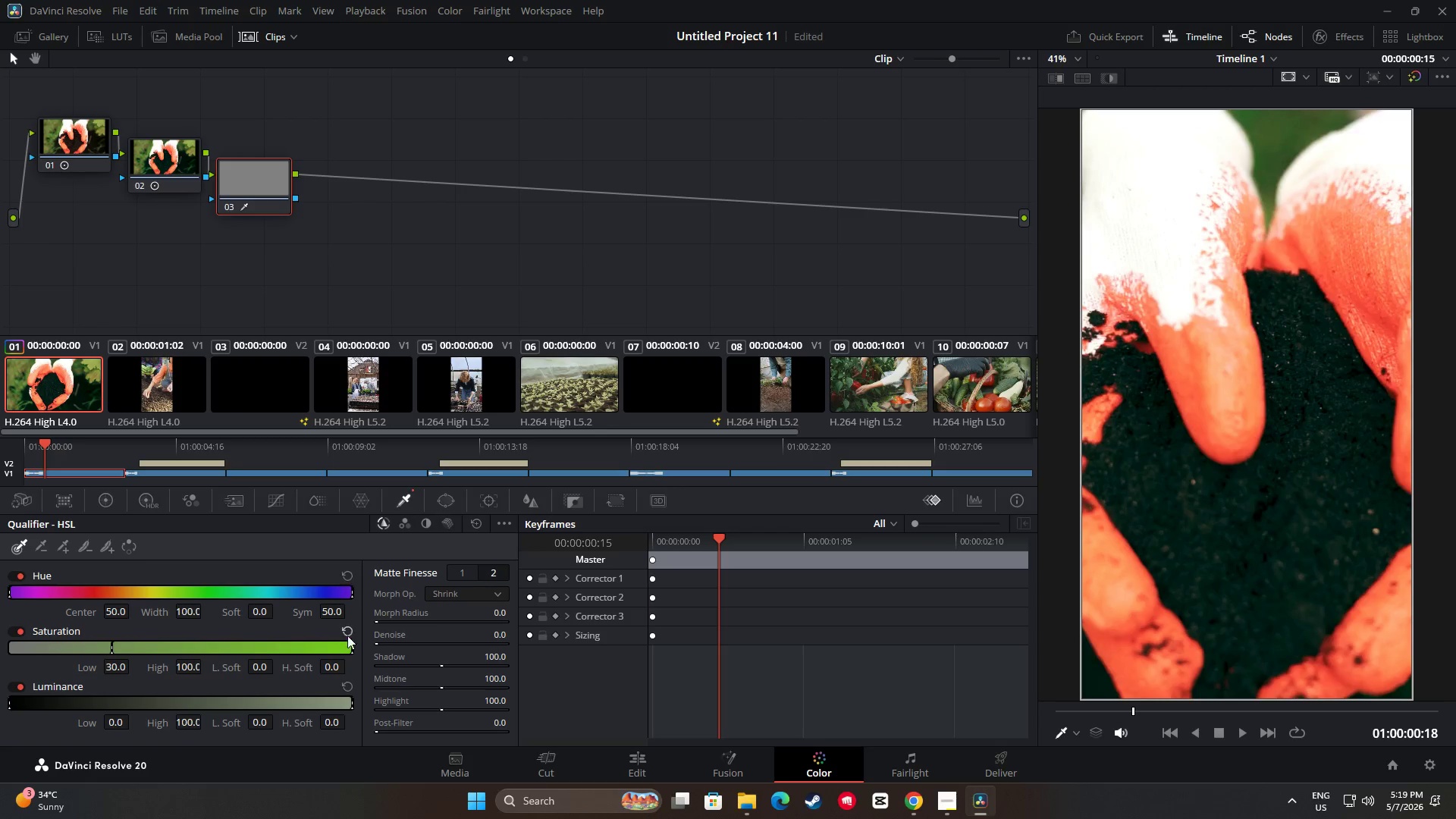 
double_click([349, 639])
 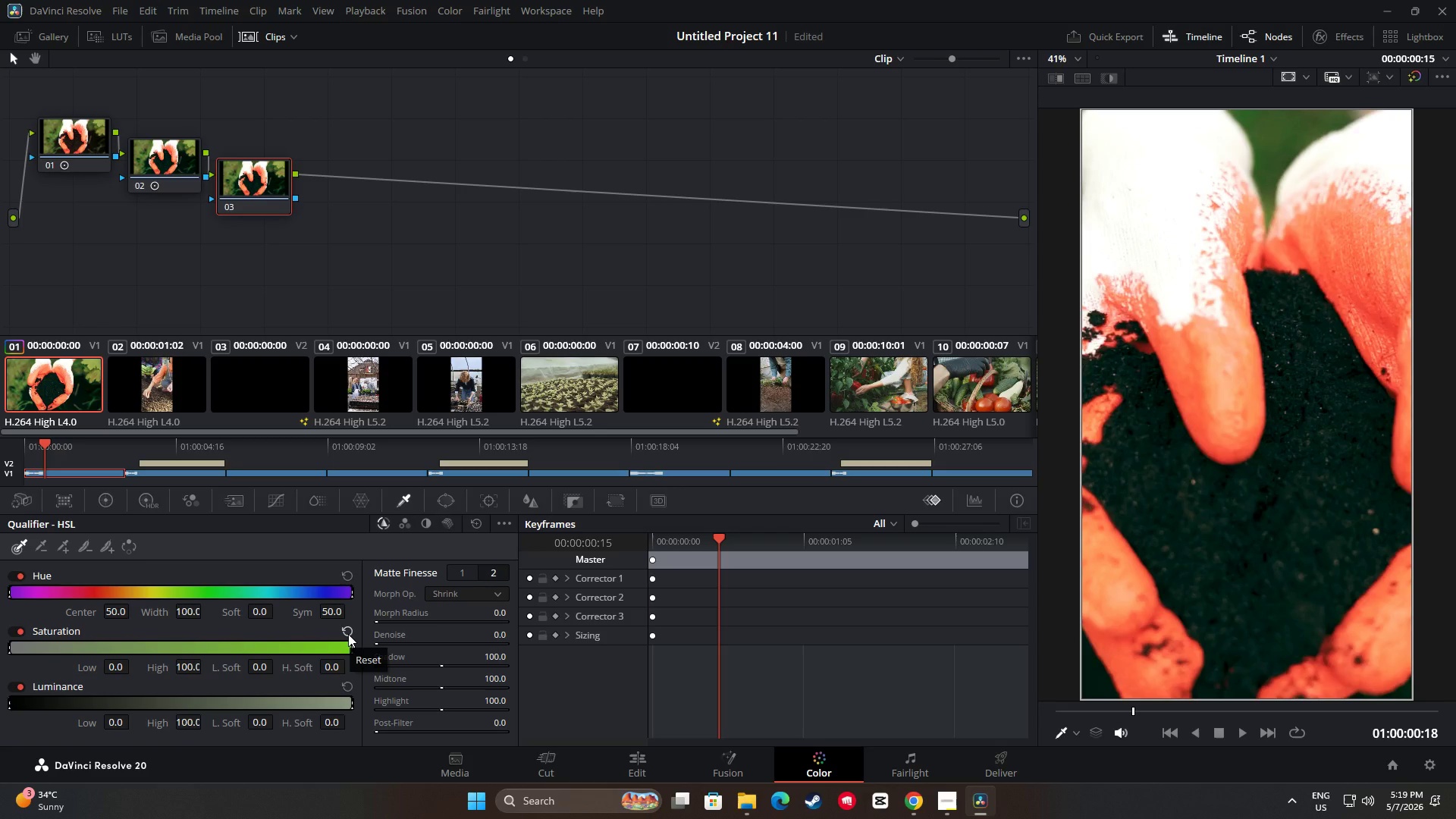 
wait(8.91)
 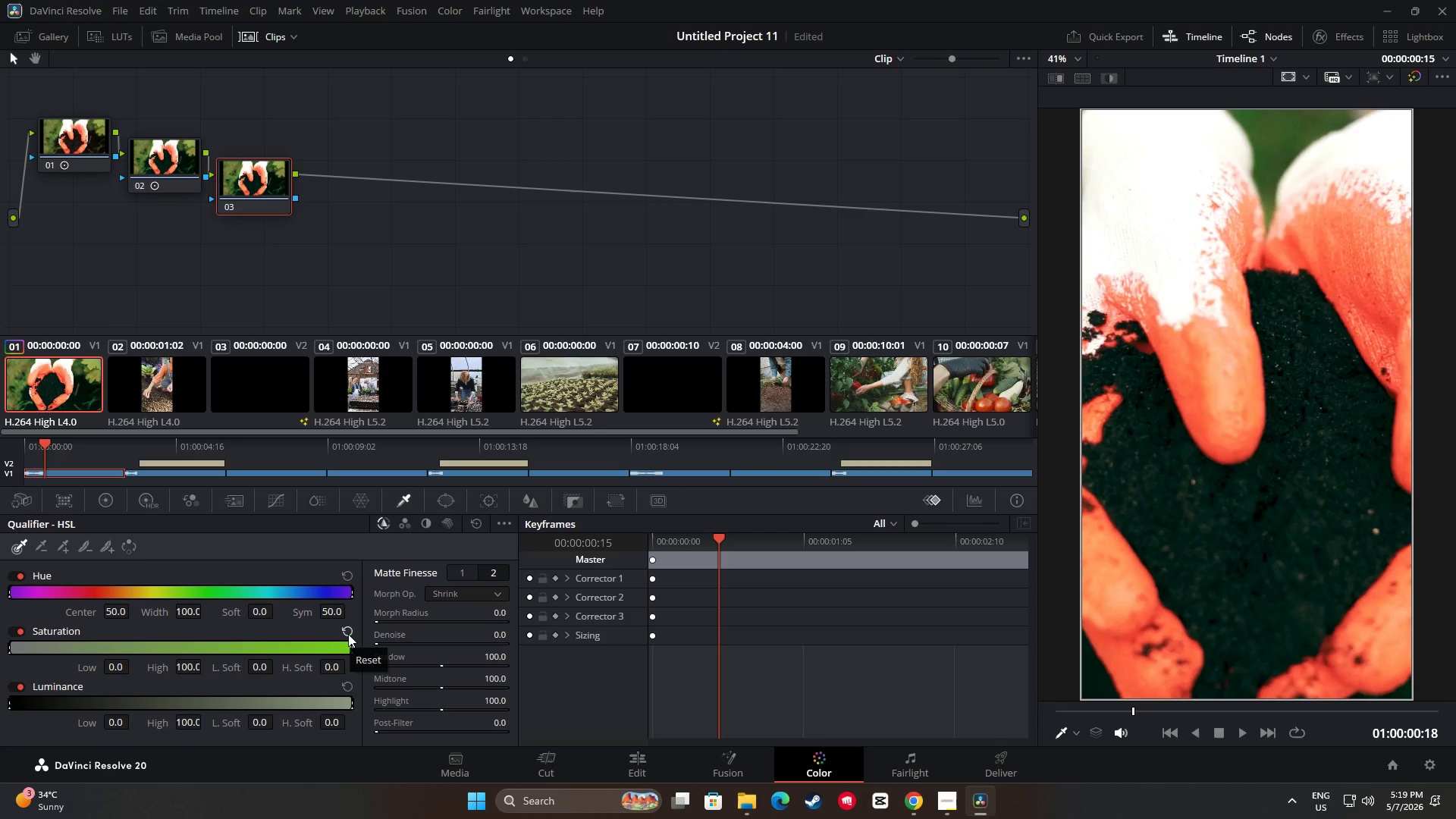 
mouse_move([482, 369])
 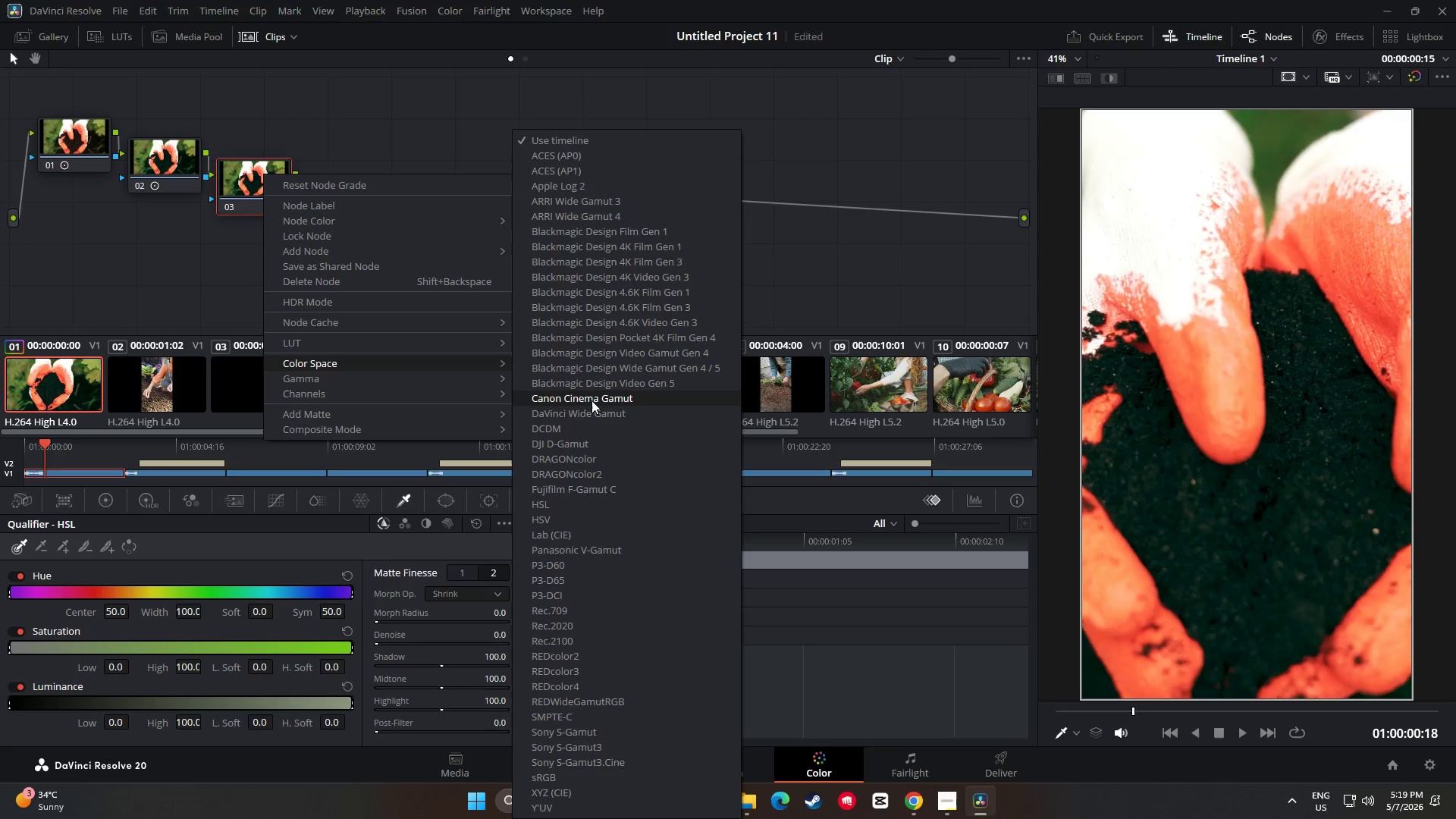 
scroll: coordinate [595, 410], scroll_direction: down, amount: 3.0
 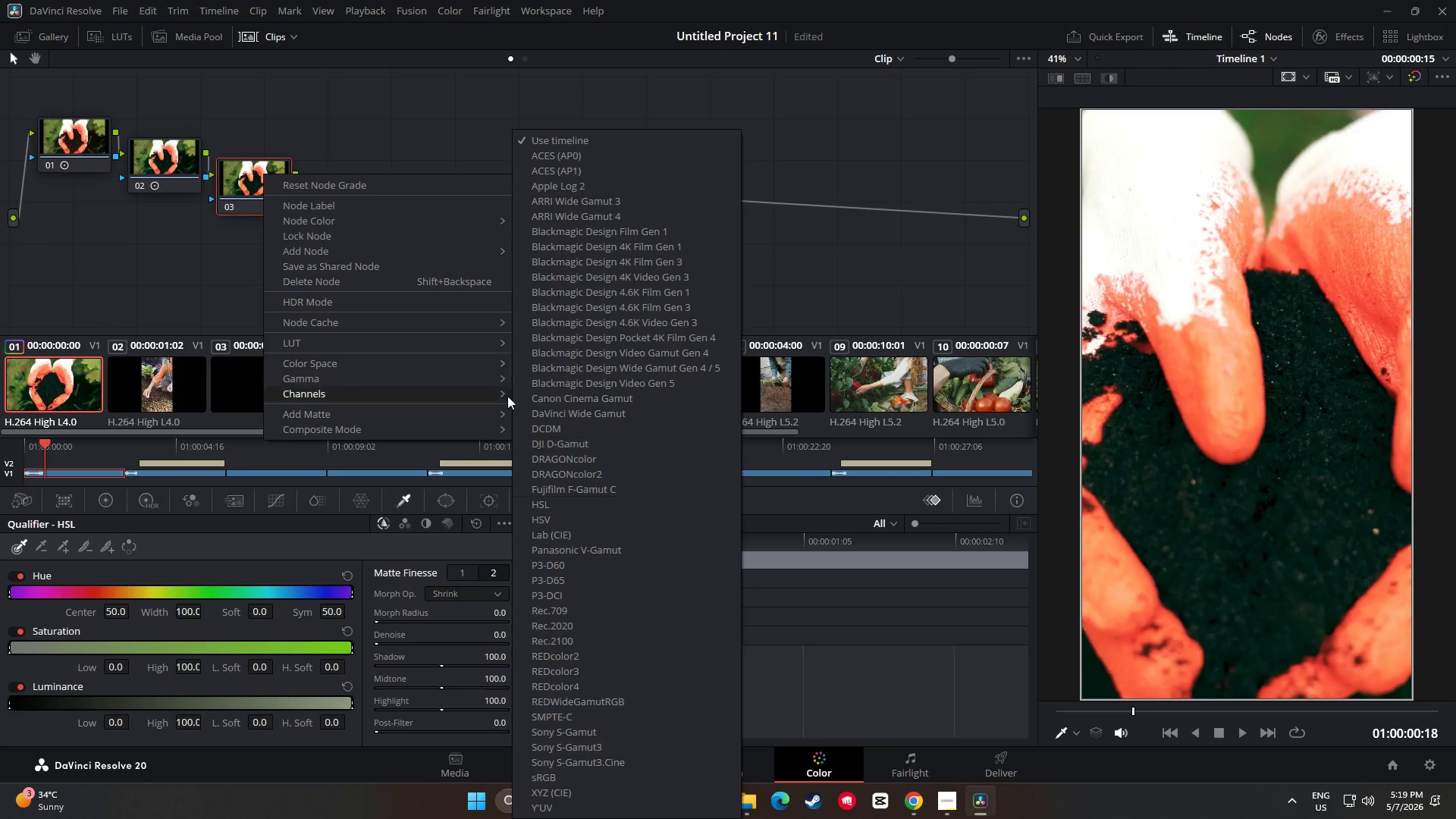 
mouse_move([485, 400])
 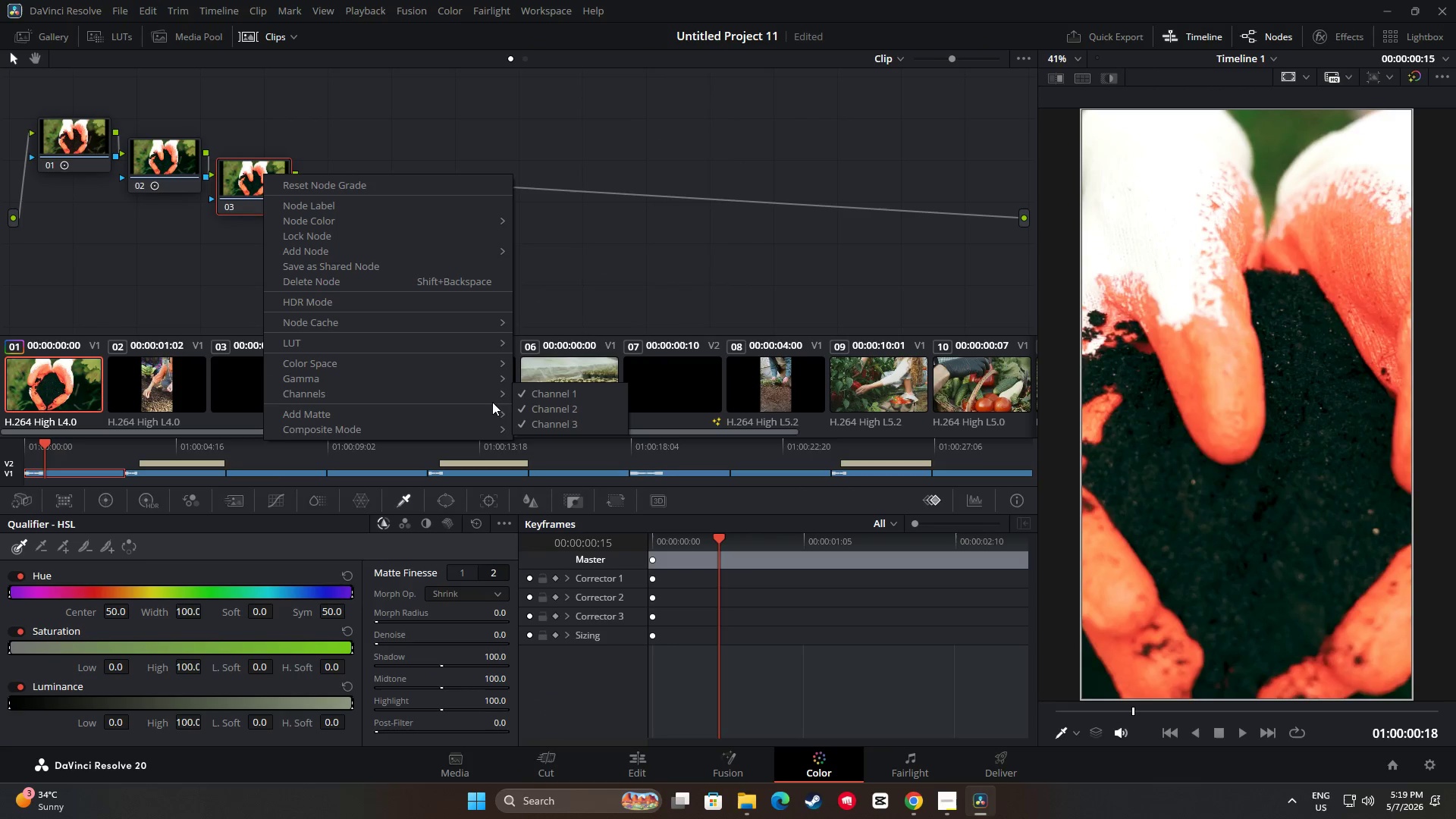 
mouse_move([496, 432])
 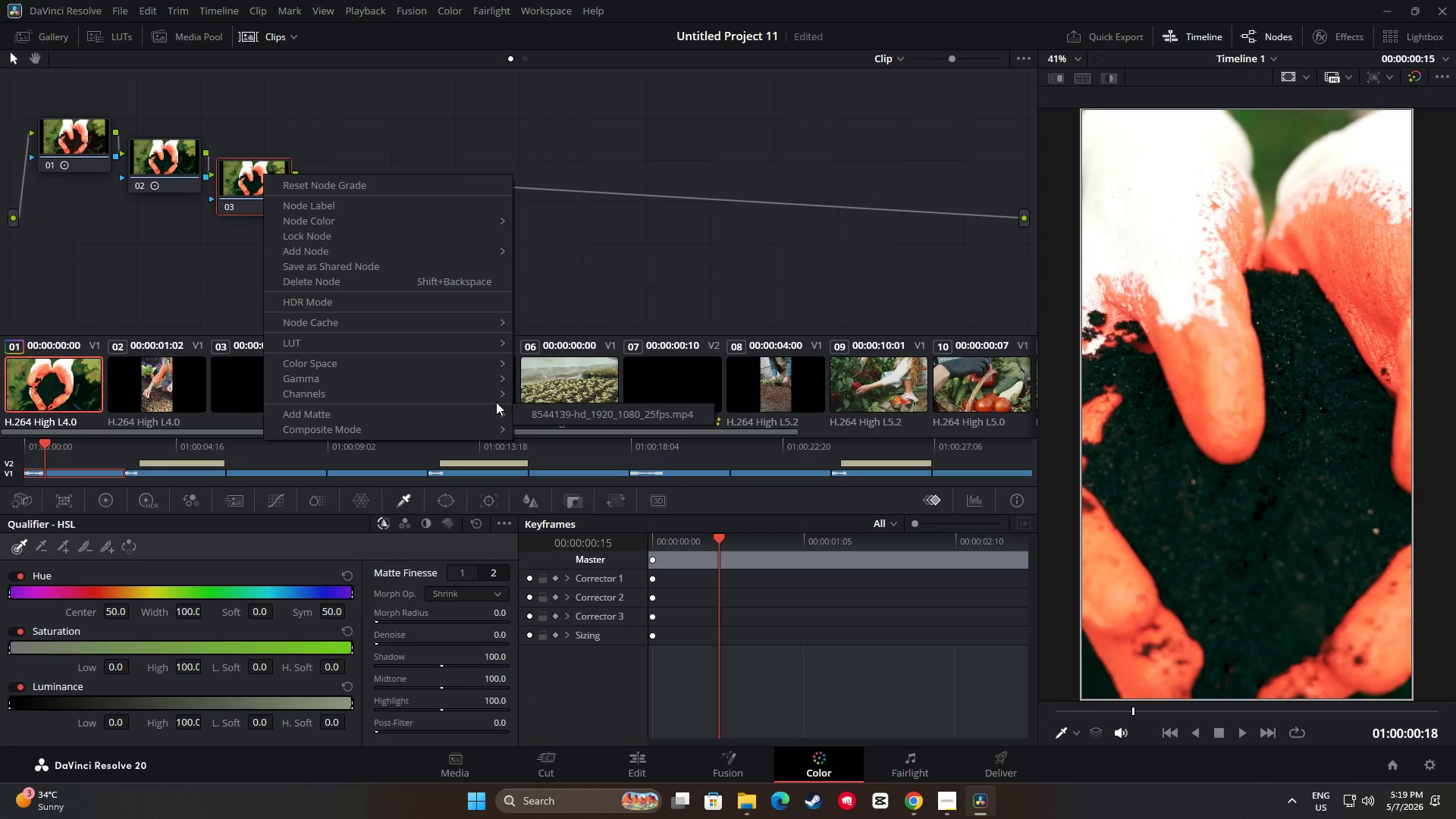 
mouse_move([498, 369])
 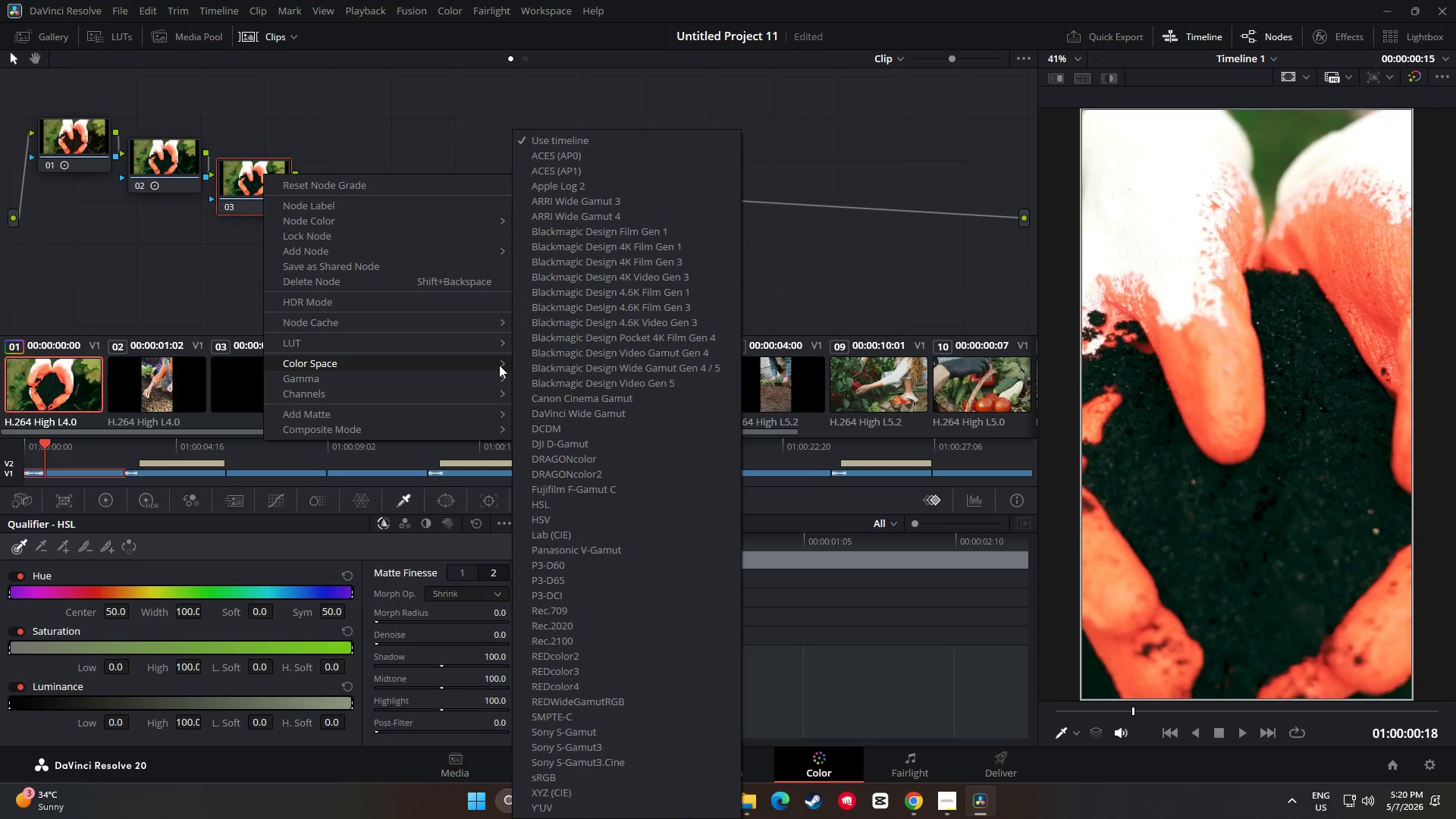 
mouse_move([515, 369])
 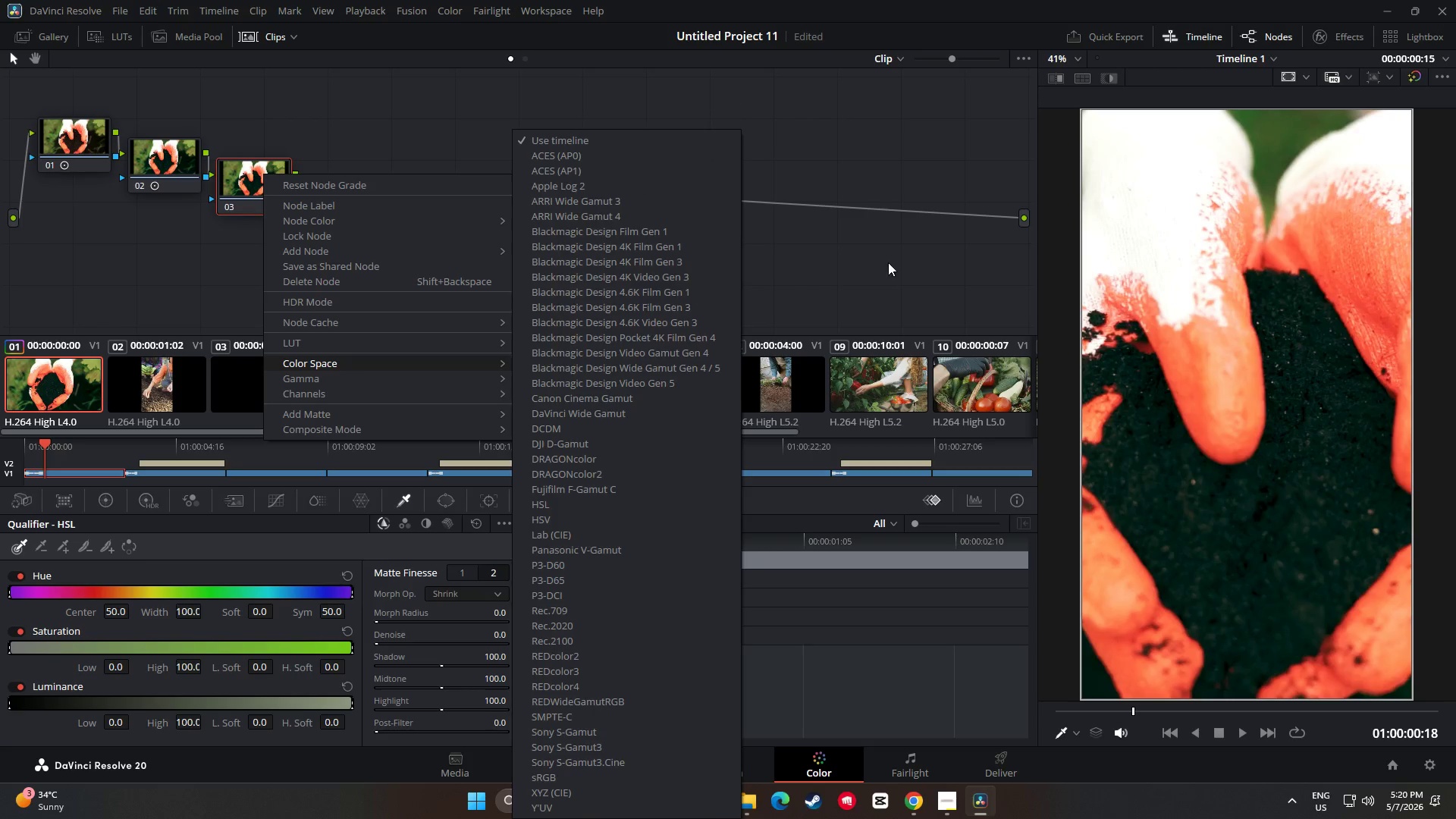 
left_click([890, 253])
 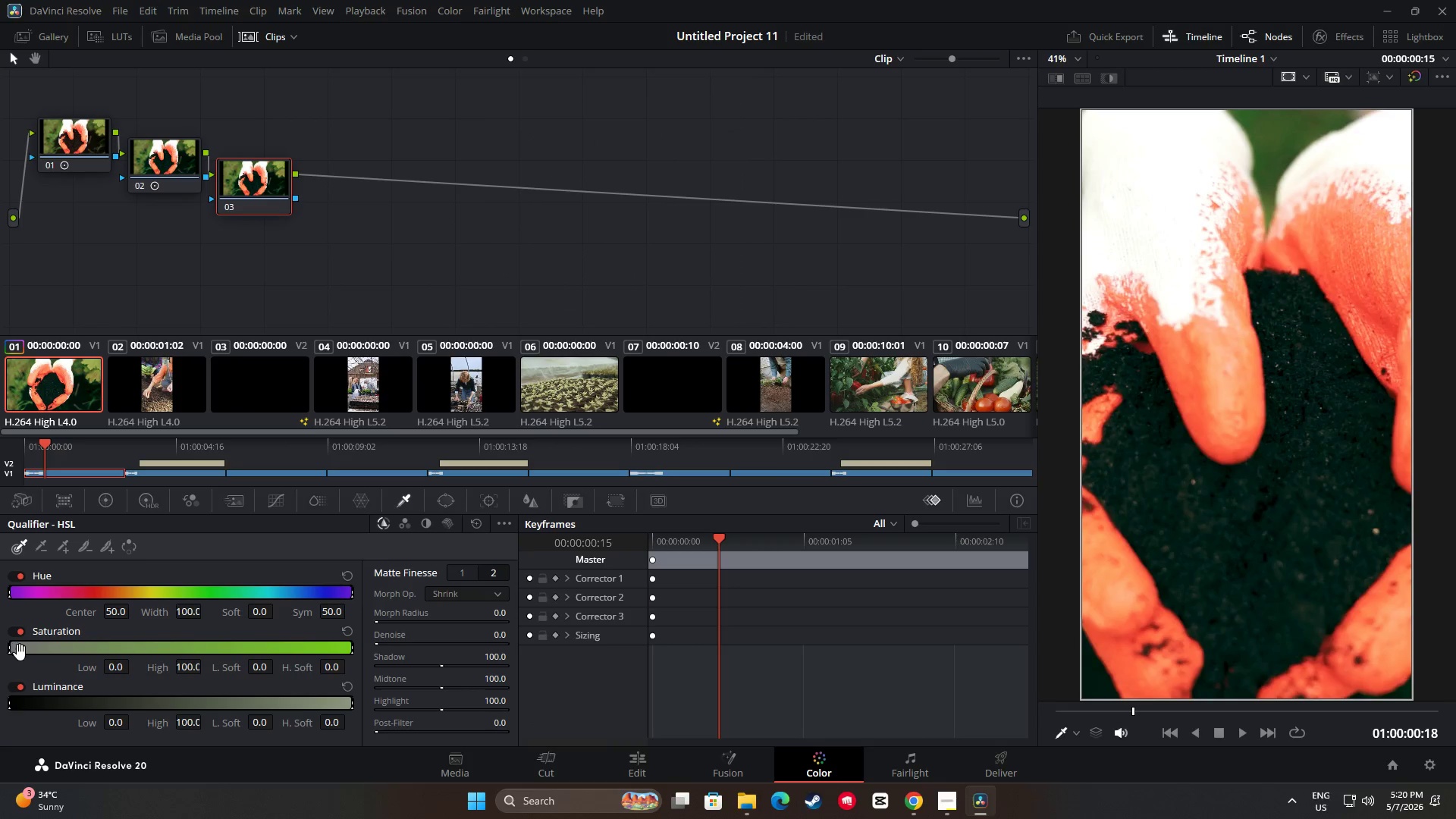 
wait(7.02)
 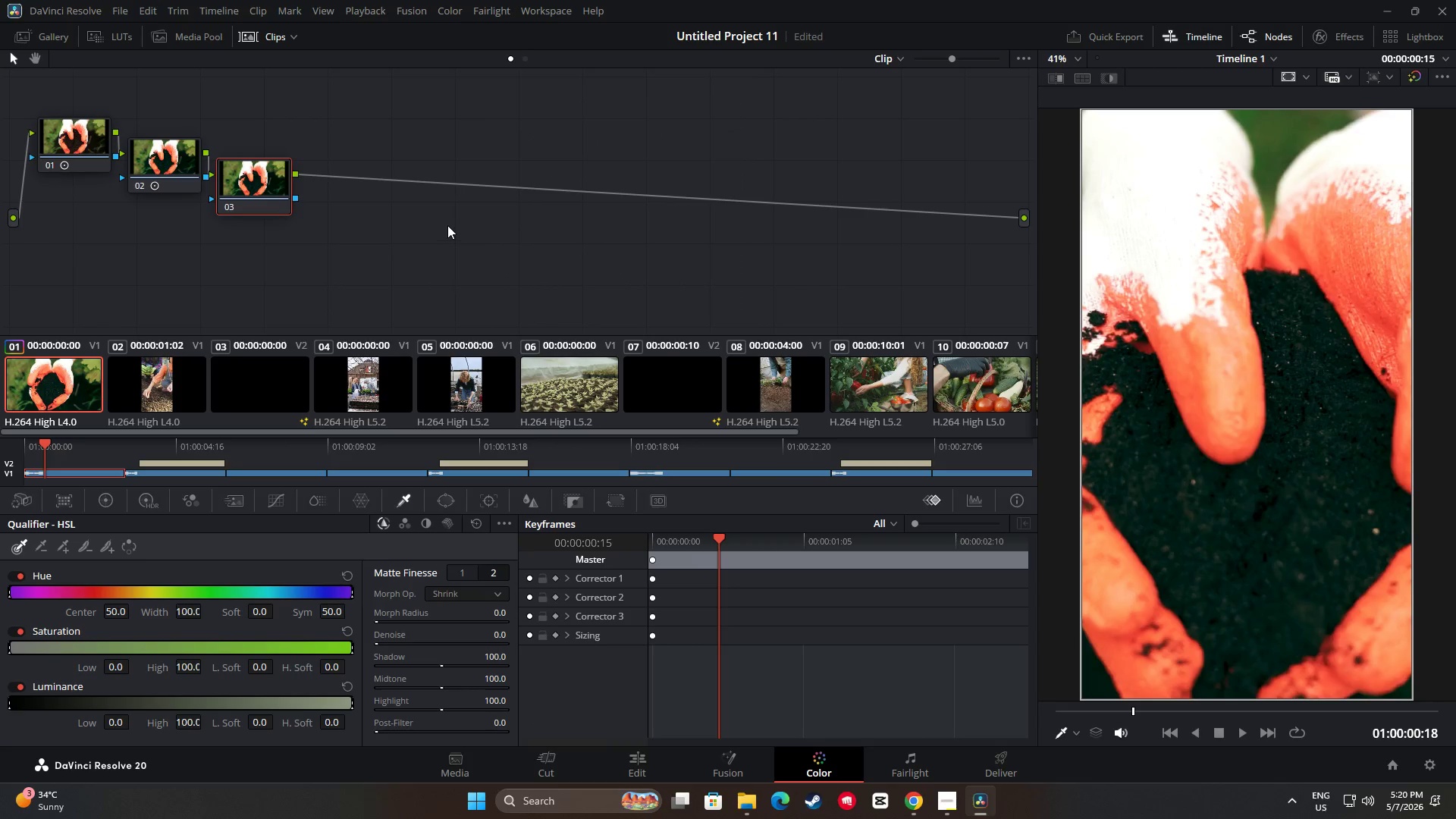 
left_click_drag(start_coordinate=[10, 642], to_coordinate=[114, 647])
 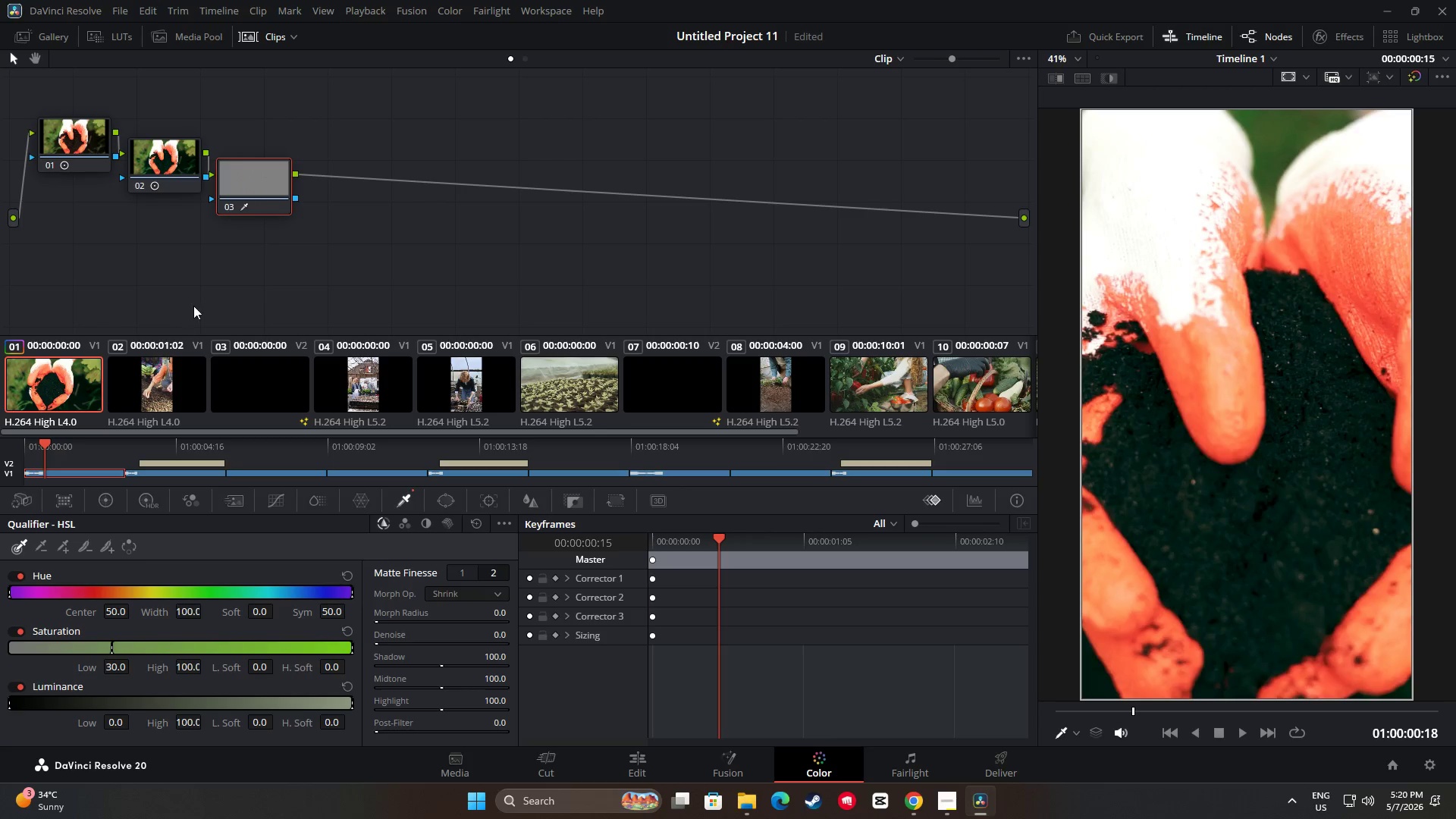 
left_click([249, 264])
 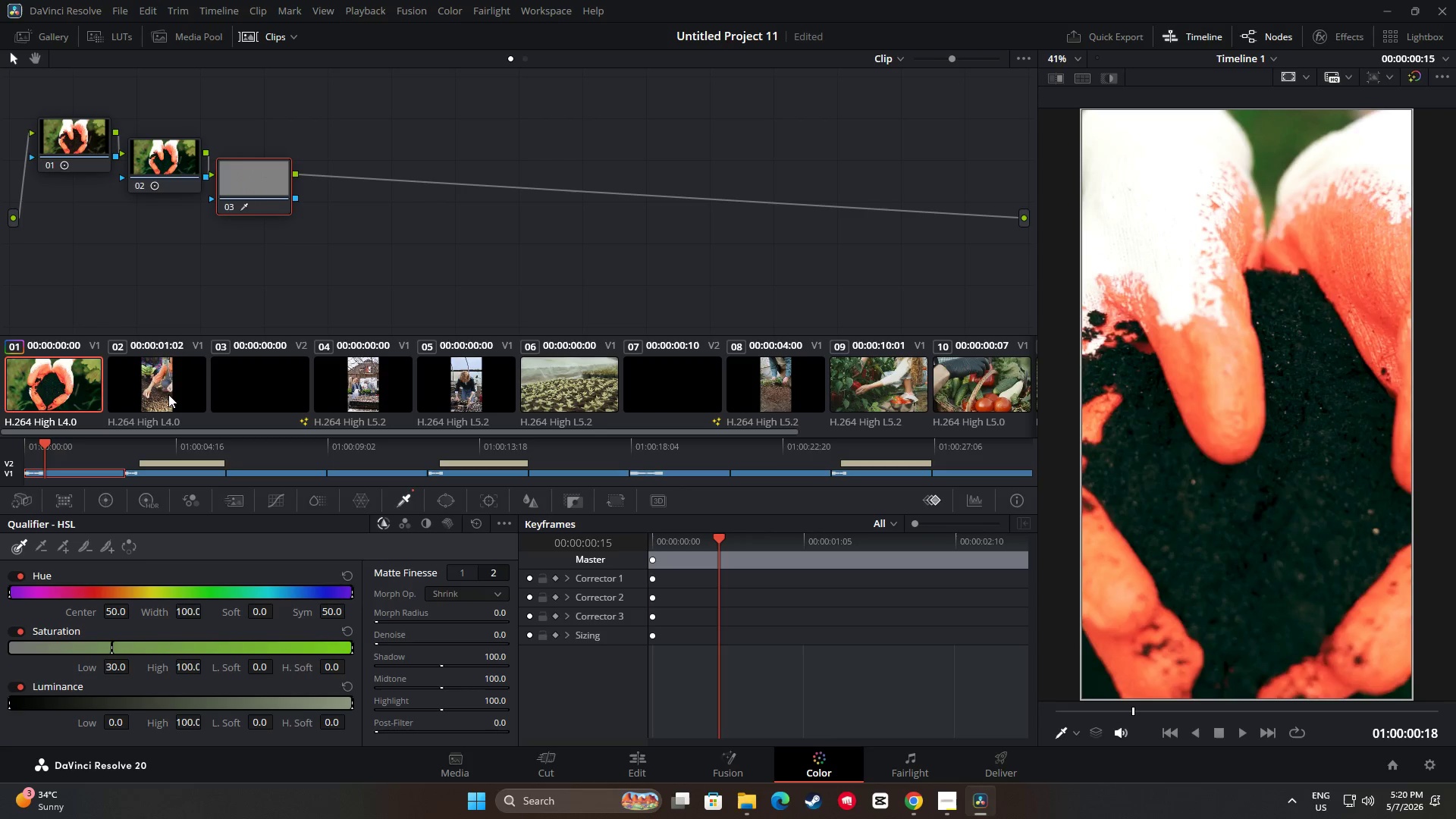 
left_click([156, 382])
 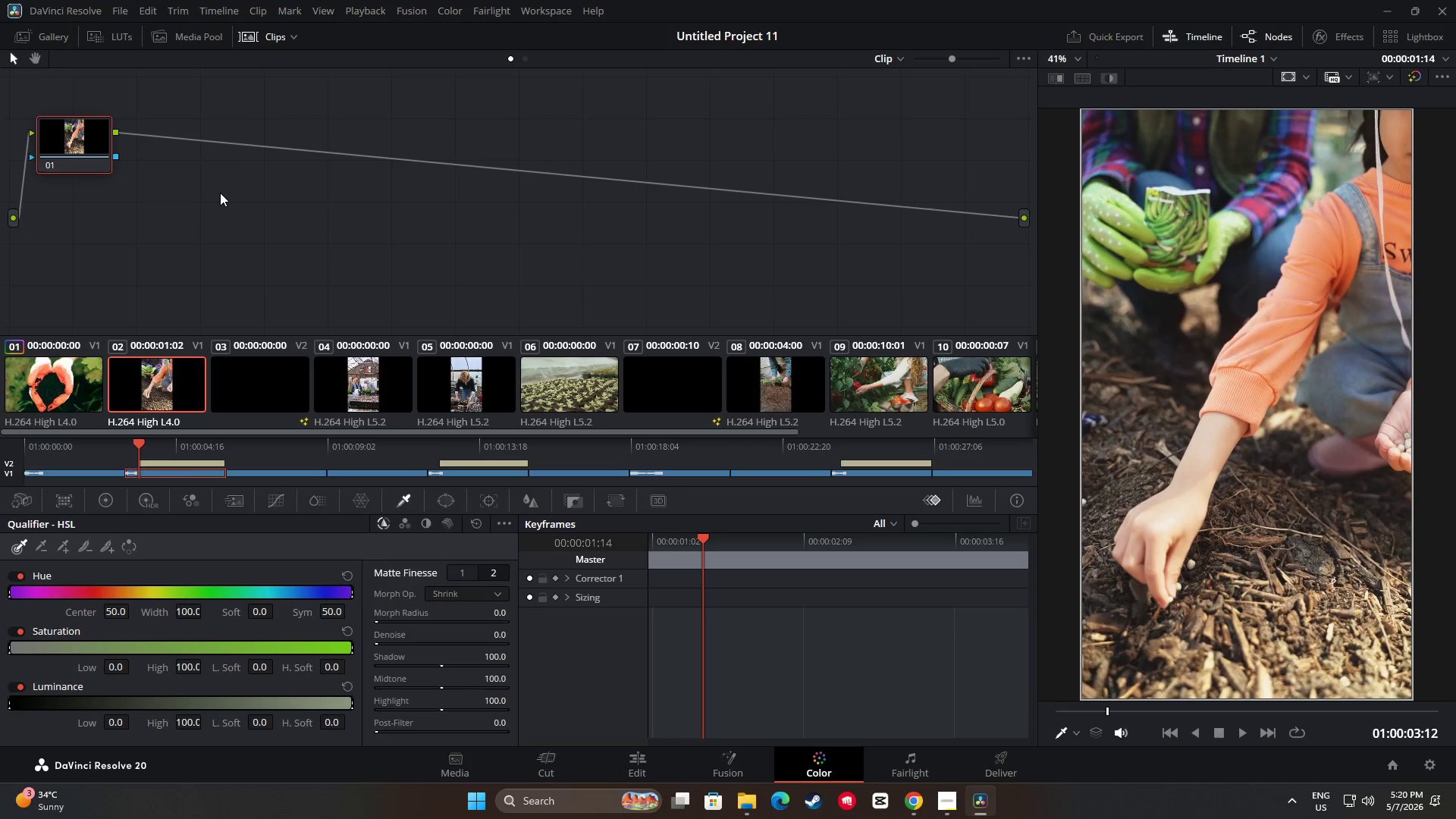 
hold_key(key=ControlLeft, duration=0.44)
 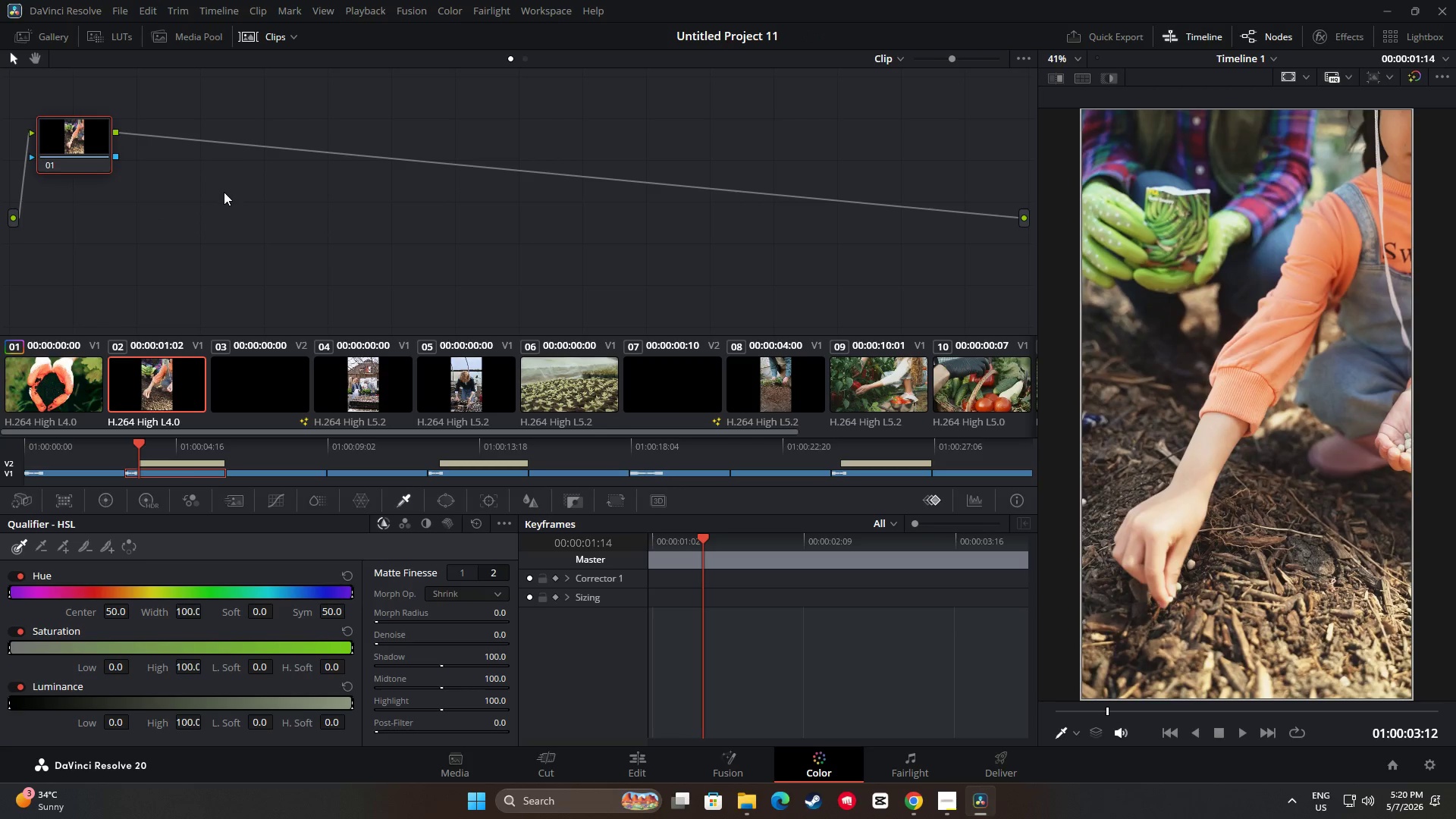 
key(Alt+S)
 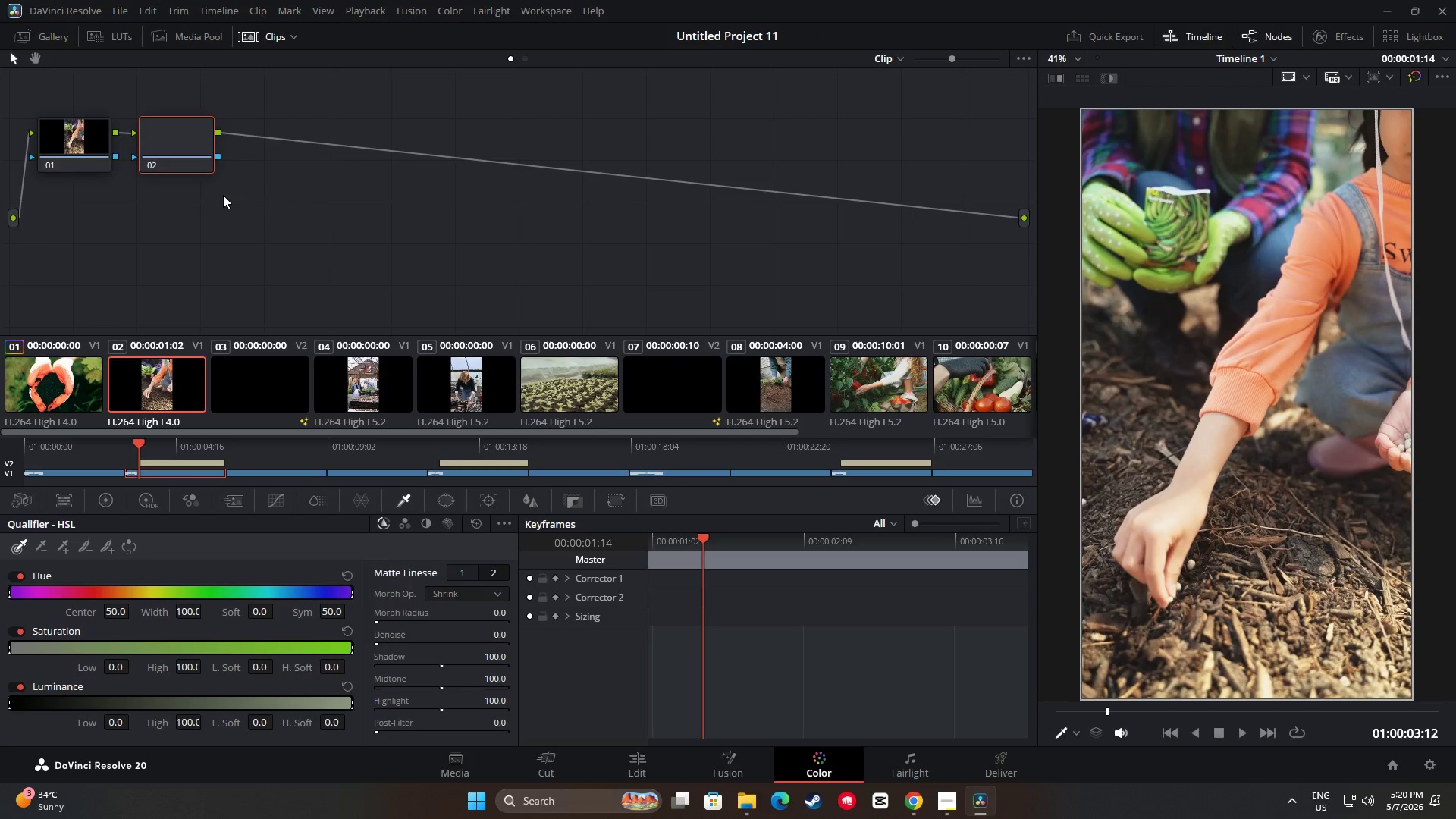 
key(Alt+S)
 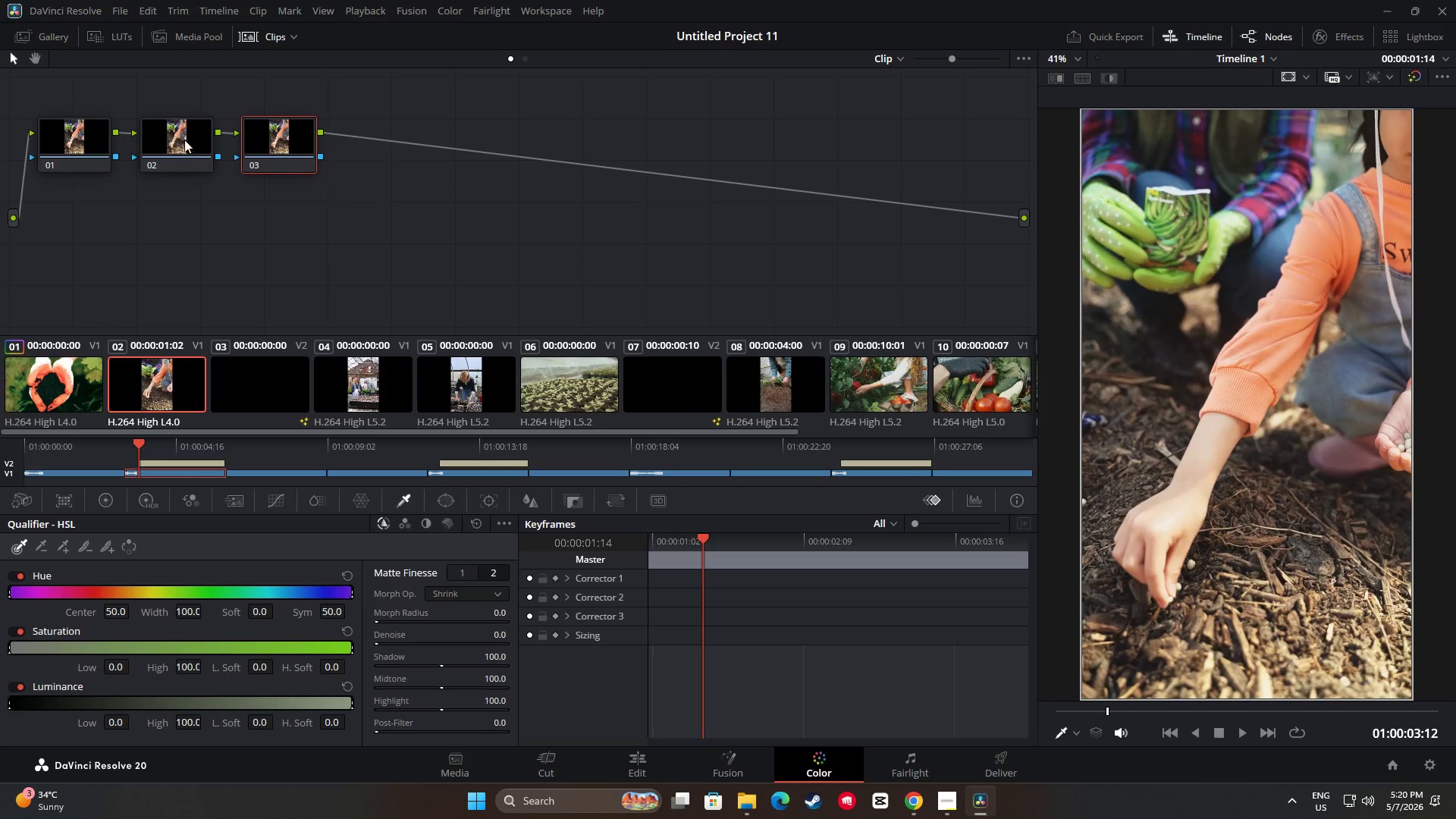 
left_click_drag(start_coordinate=[182, 138], to_coordinate=[169, 158])
 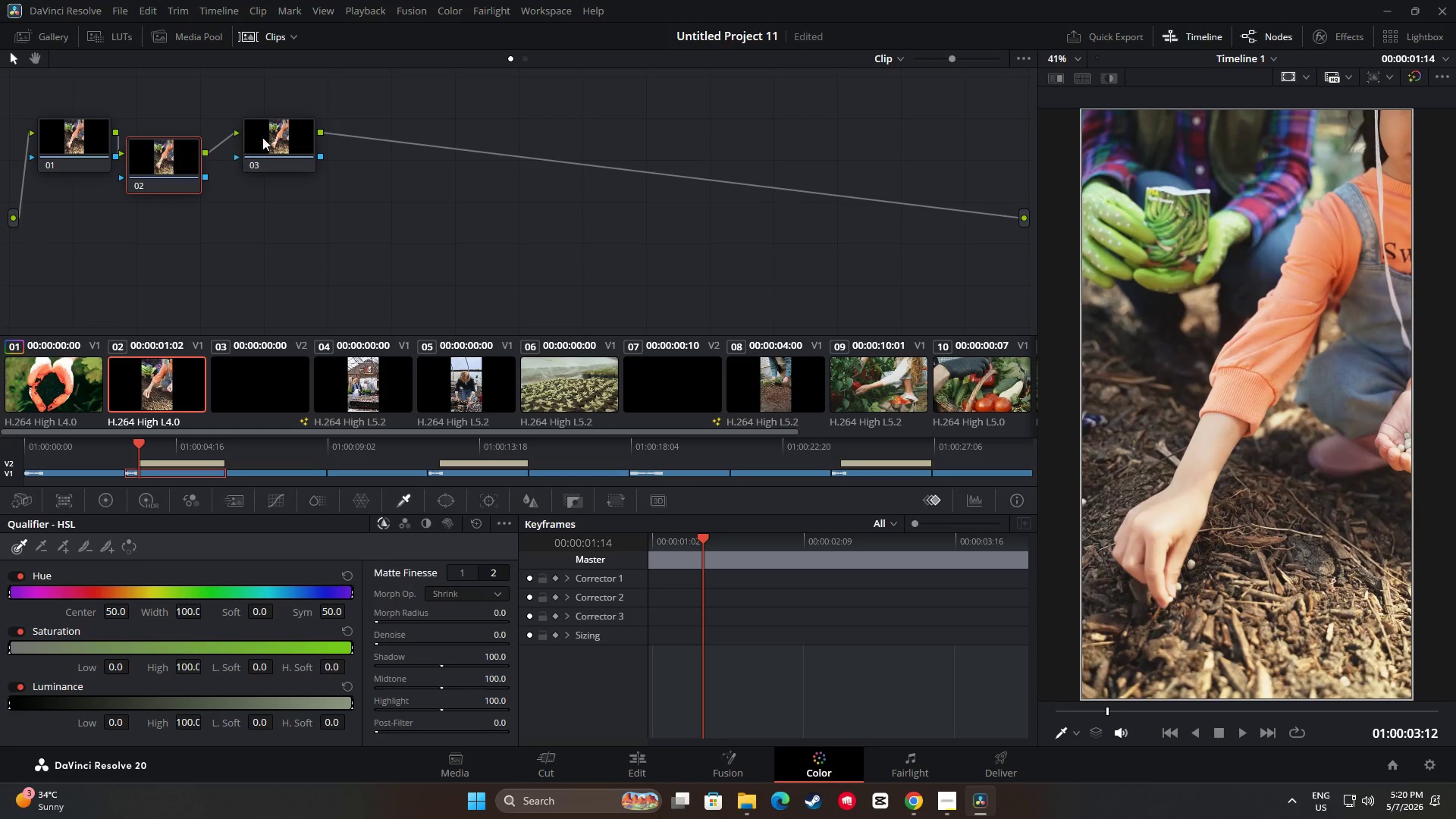 
left_click_drag(start_coordinate=[262, 137], to_coordinate=[237, 179])
 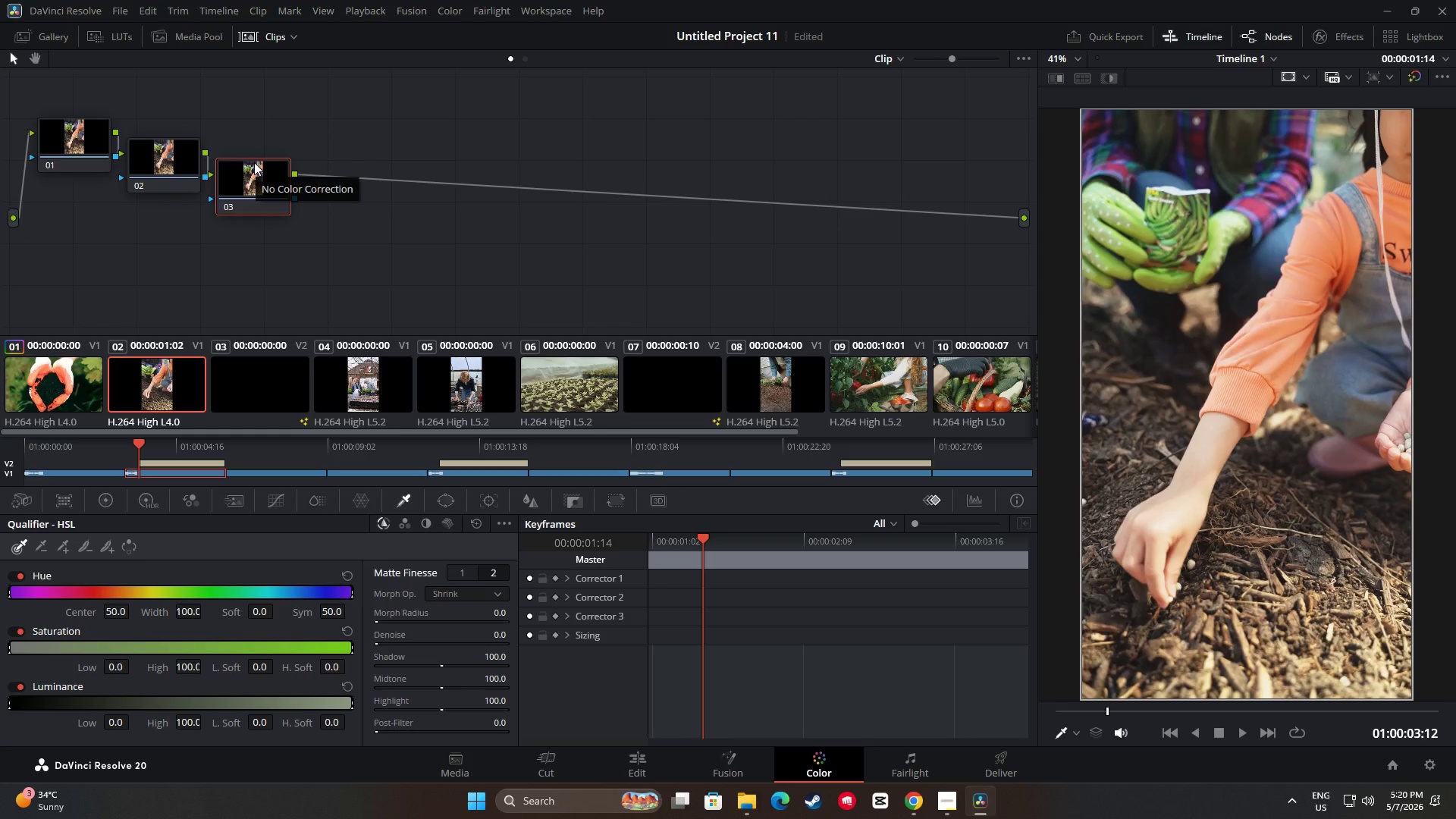 
wait(11.88)
 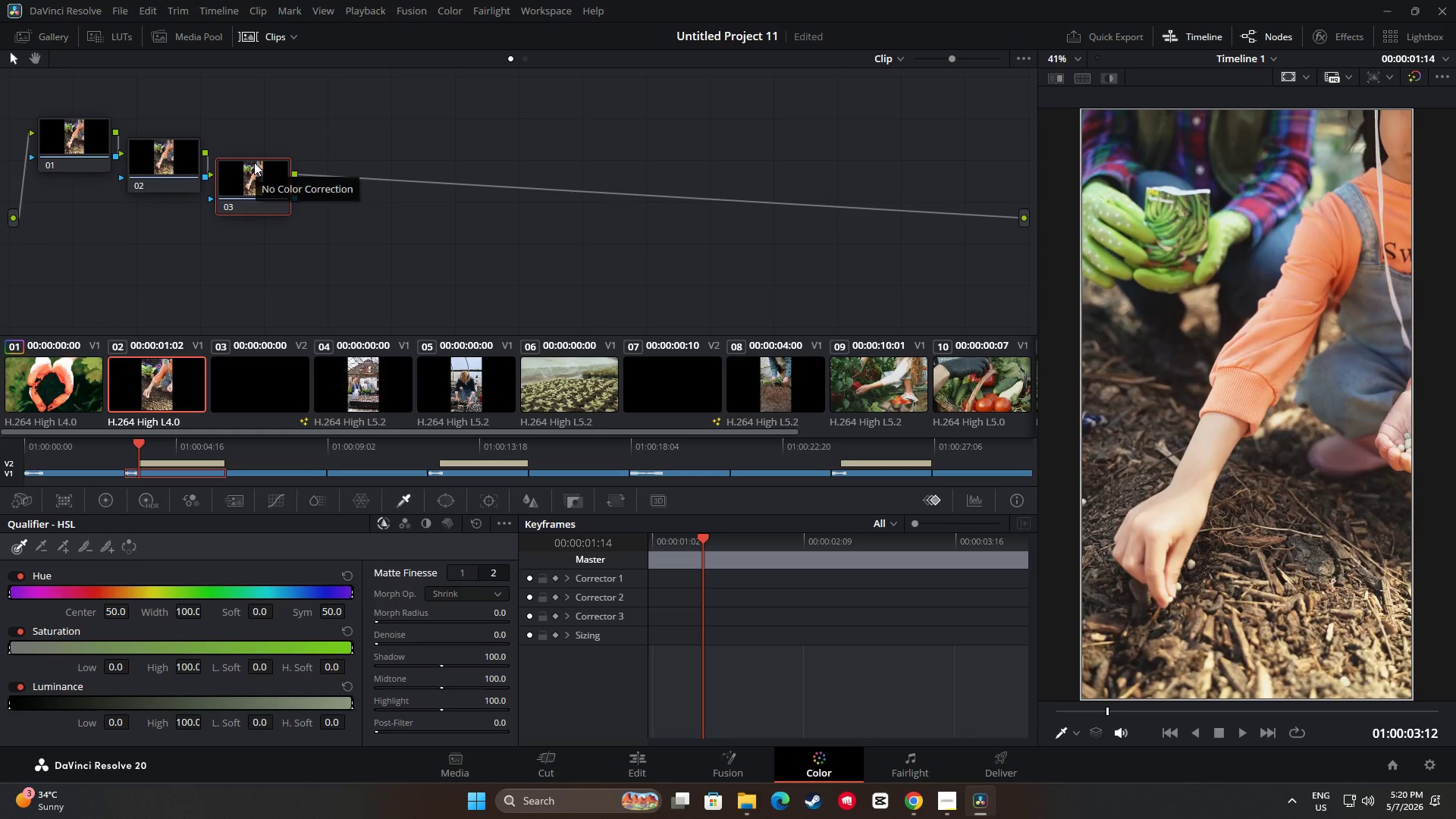 
double_click([166, 162])
 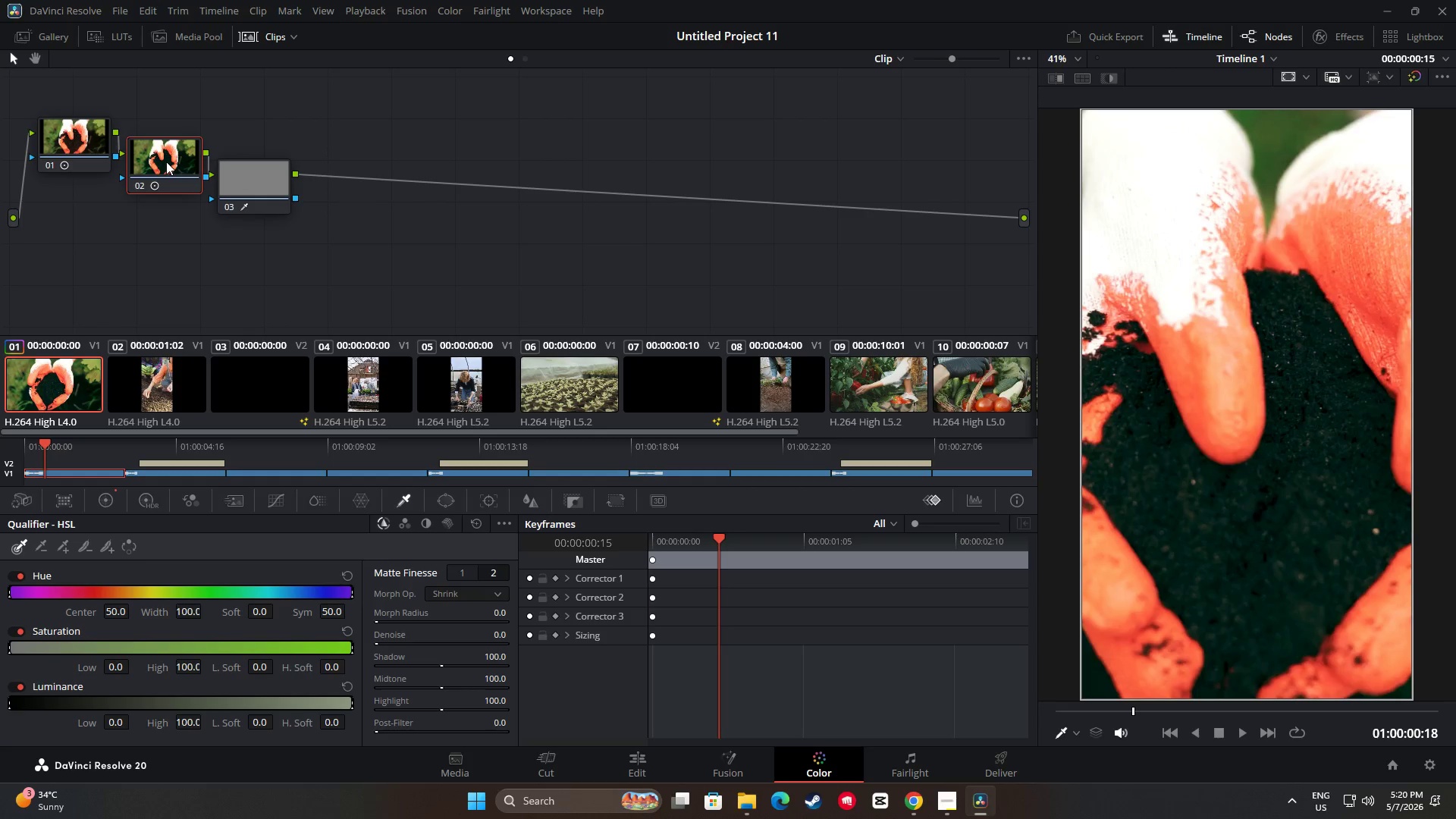 
key(Control+ControlLeft)
 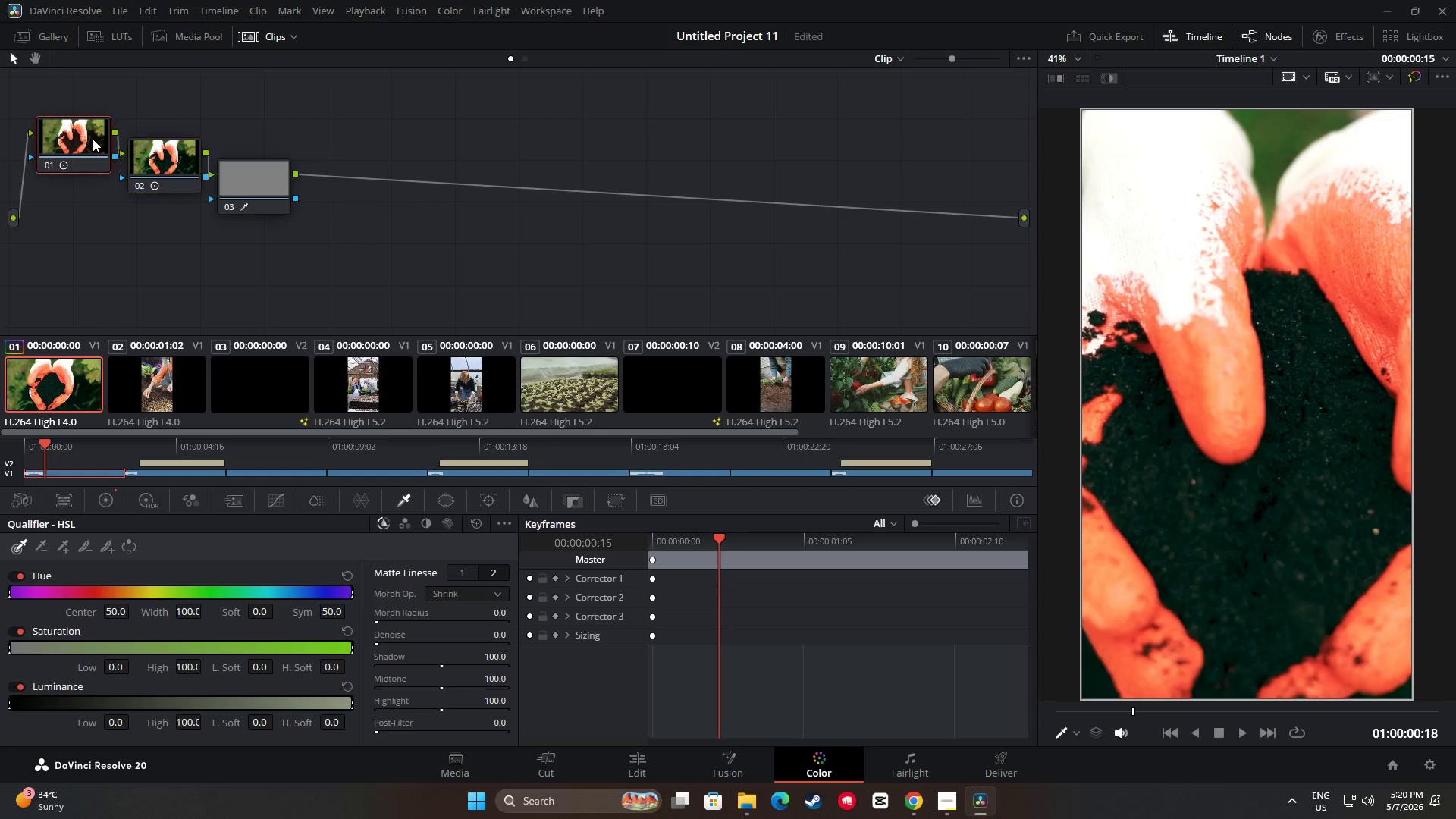 
key(Control+ControlLeft)
 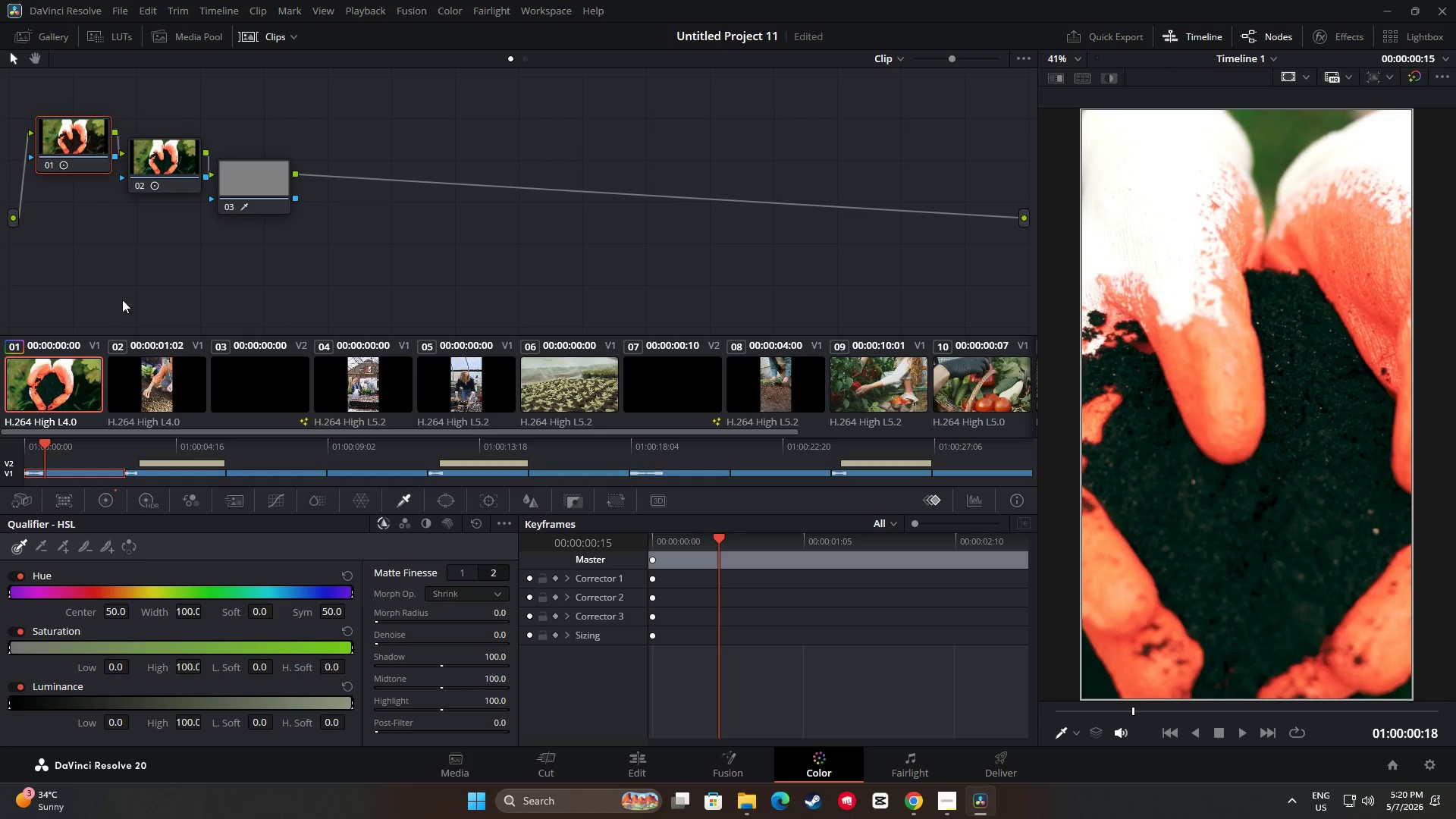 
key(Control+C)
 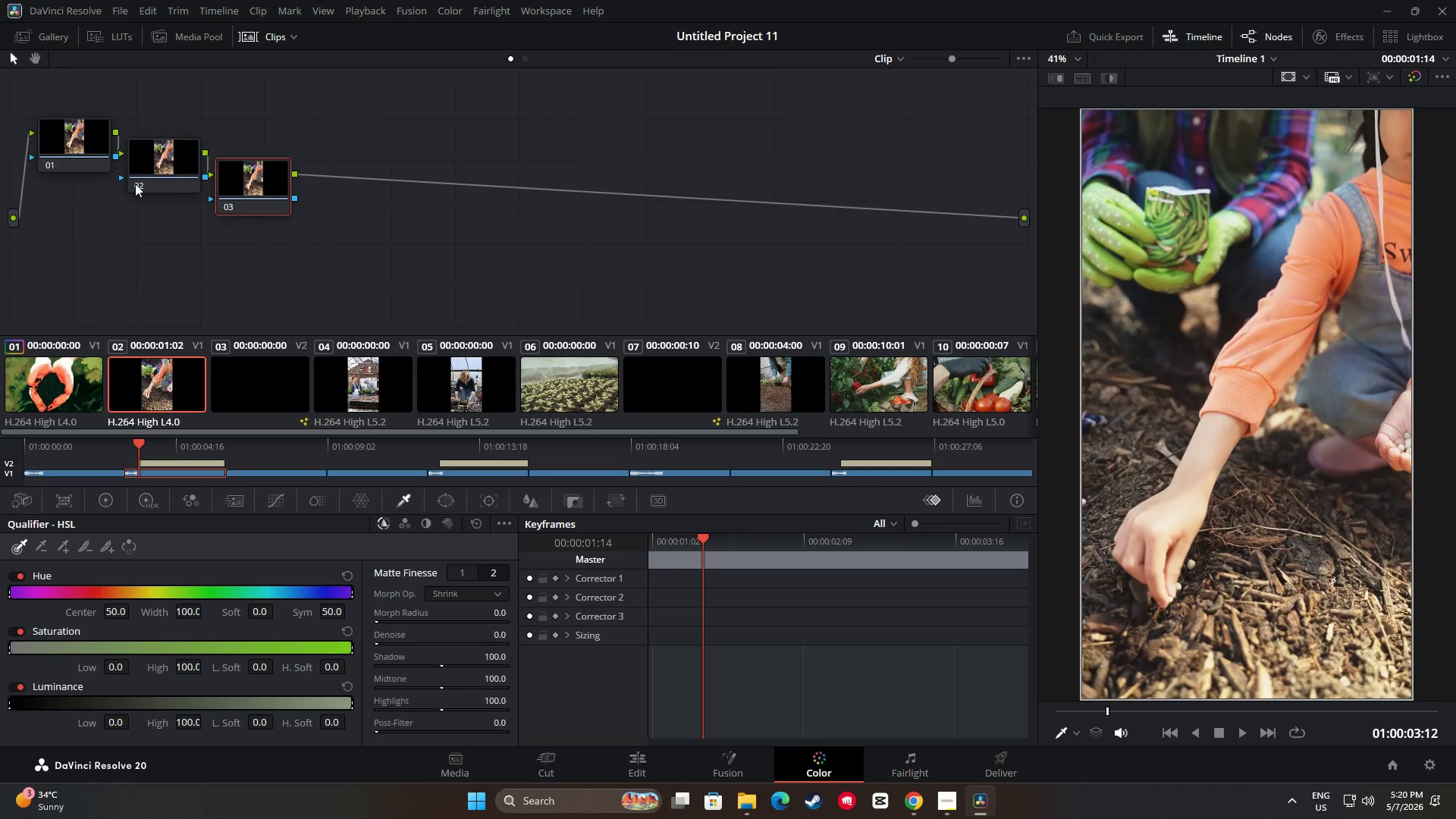 
double_click([82, 143])
 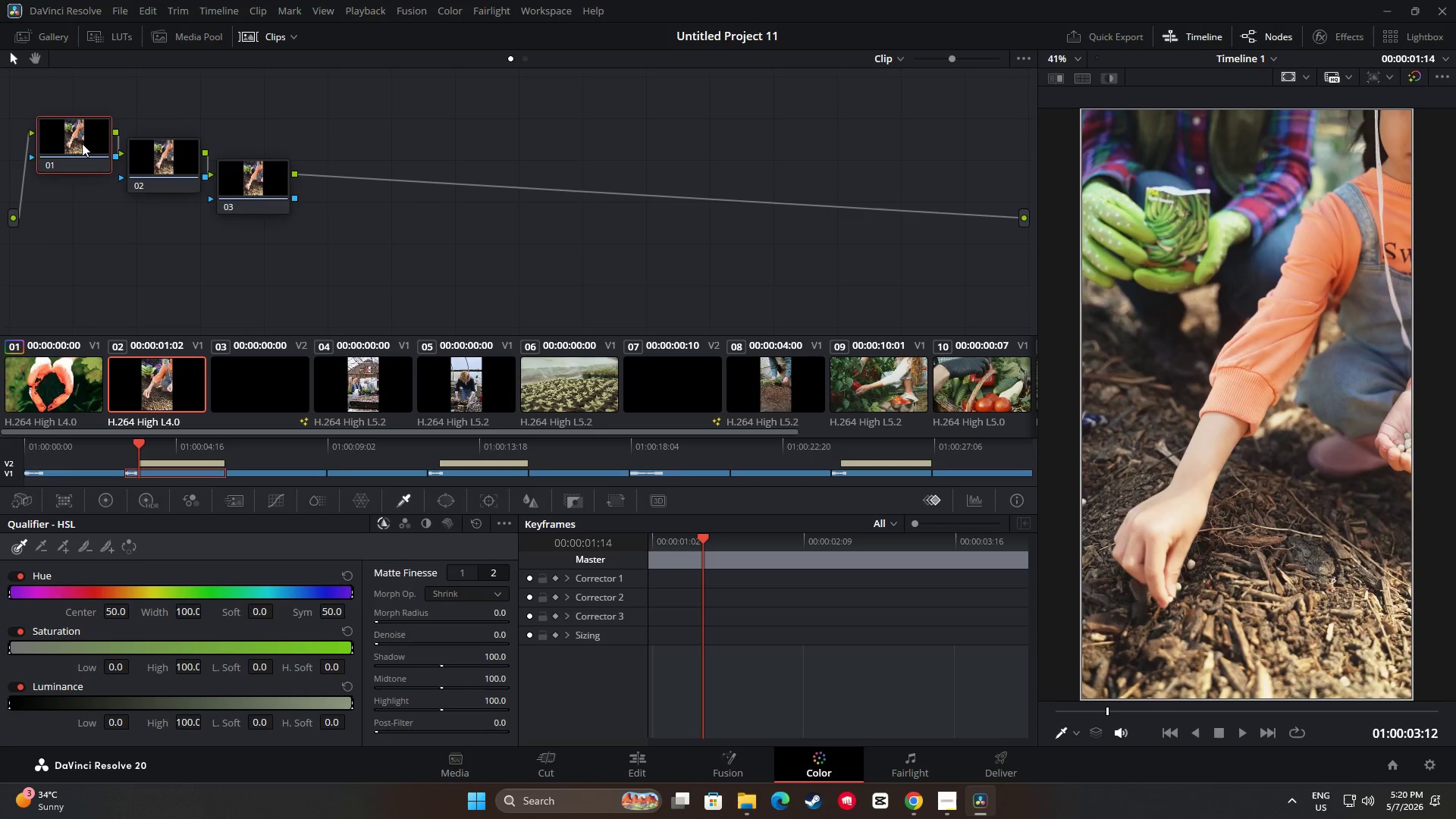 
key(Control+ControlLeft)
 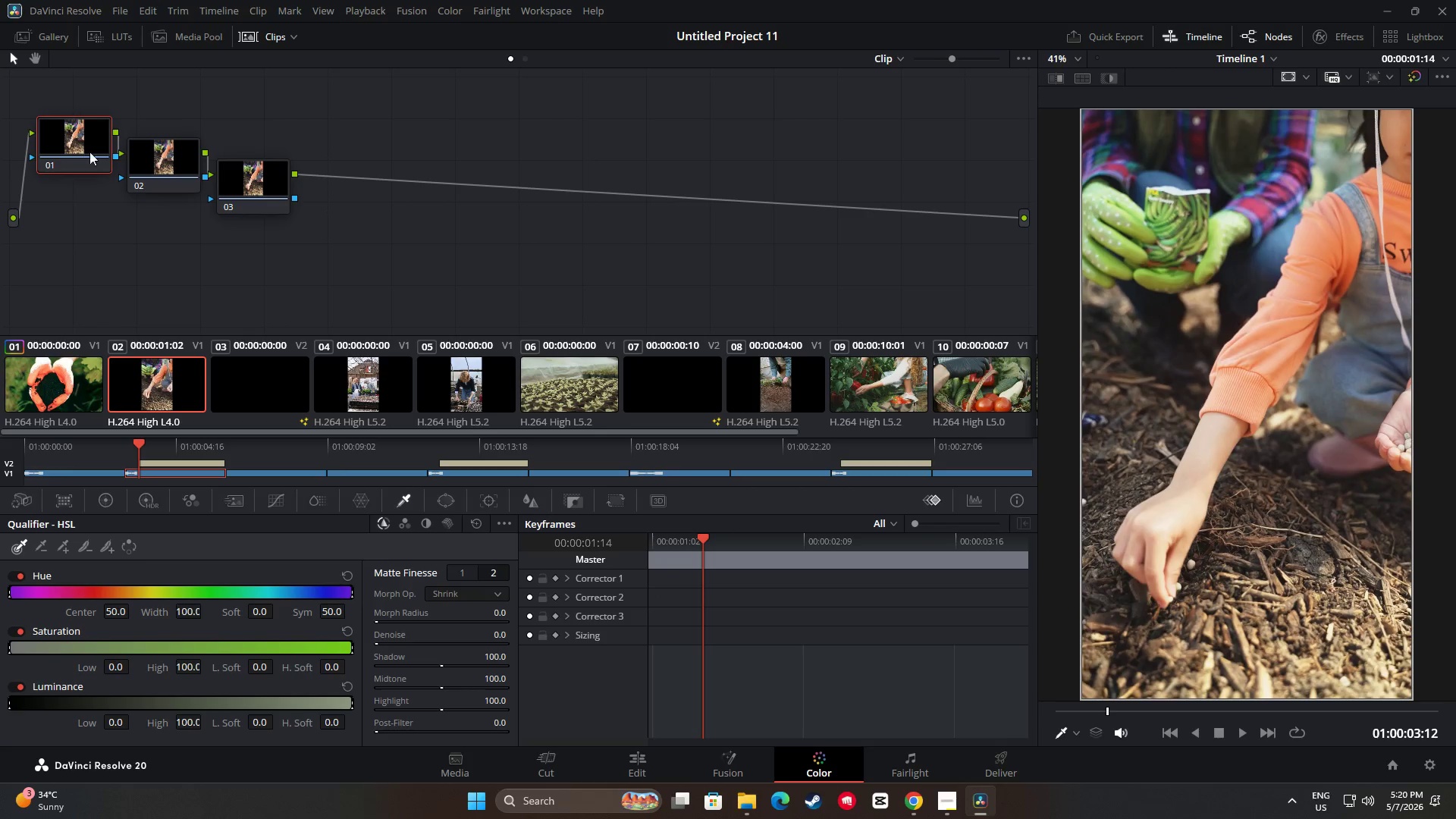 
key(Control+V)
 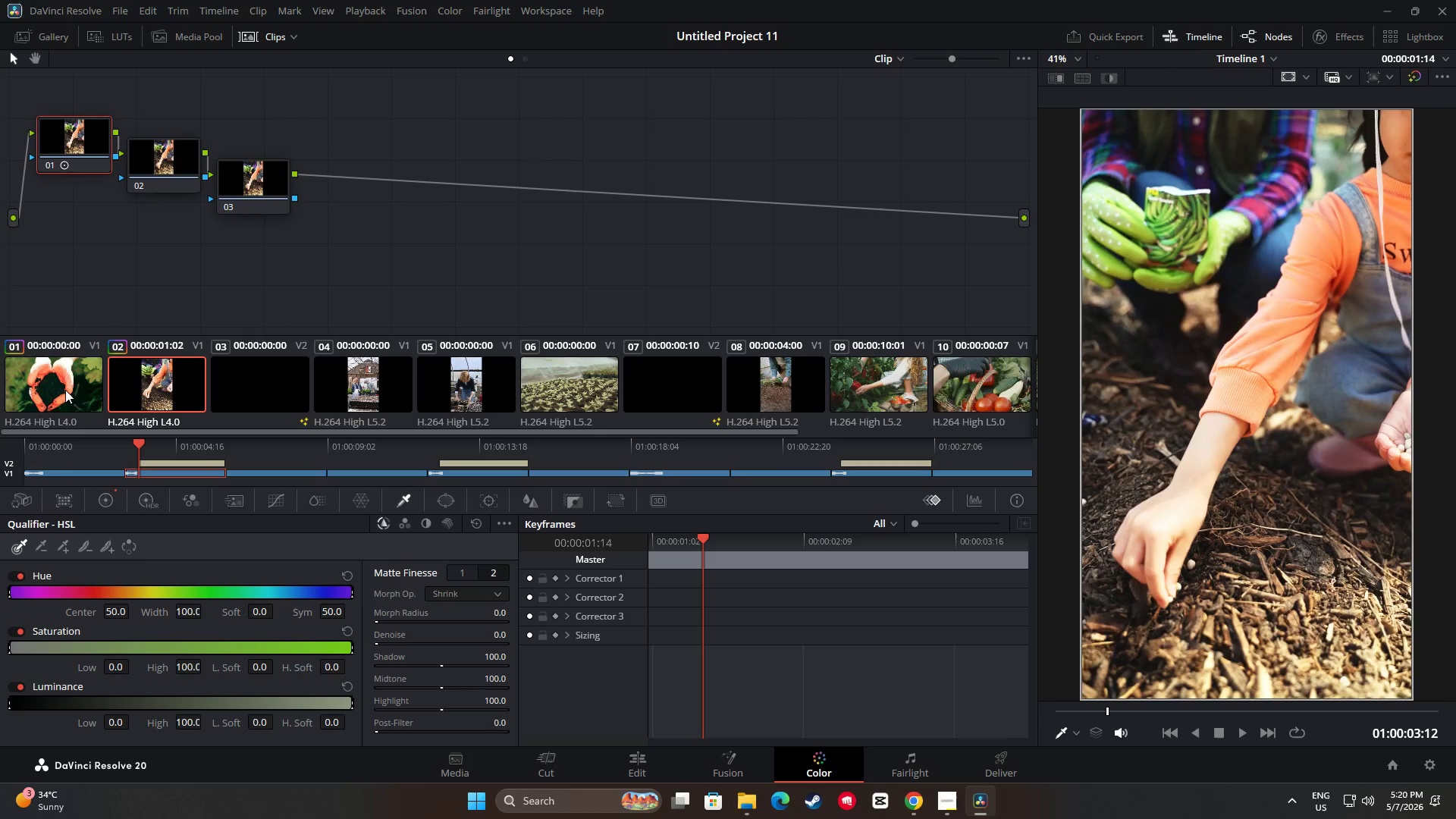 
left_click([63, 389])
 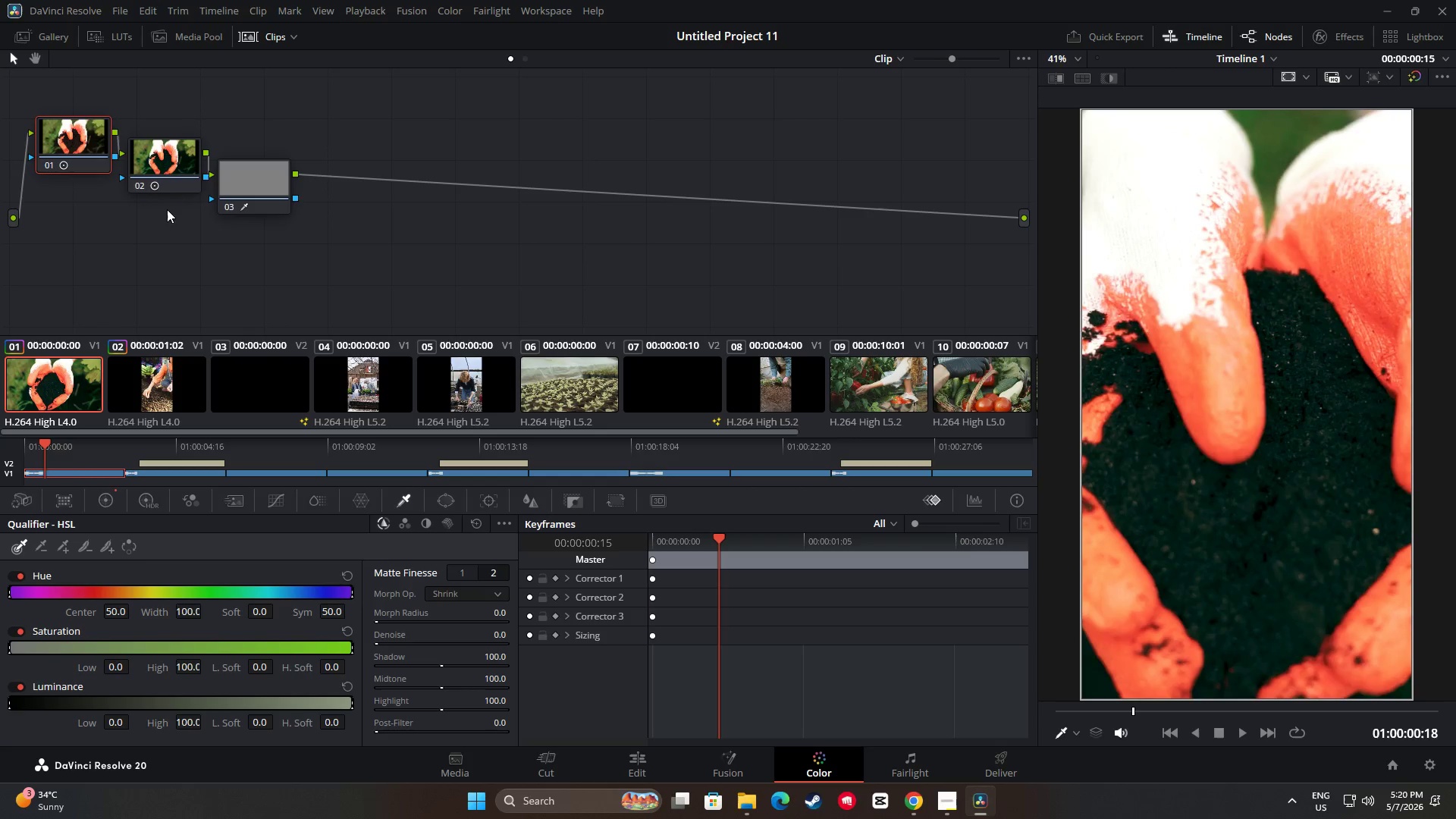 
left_click([167, 173])
 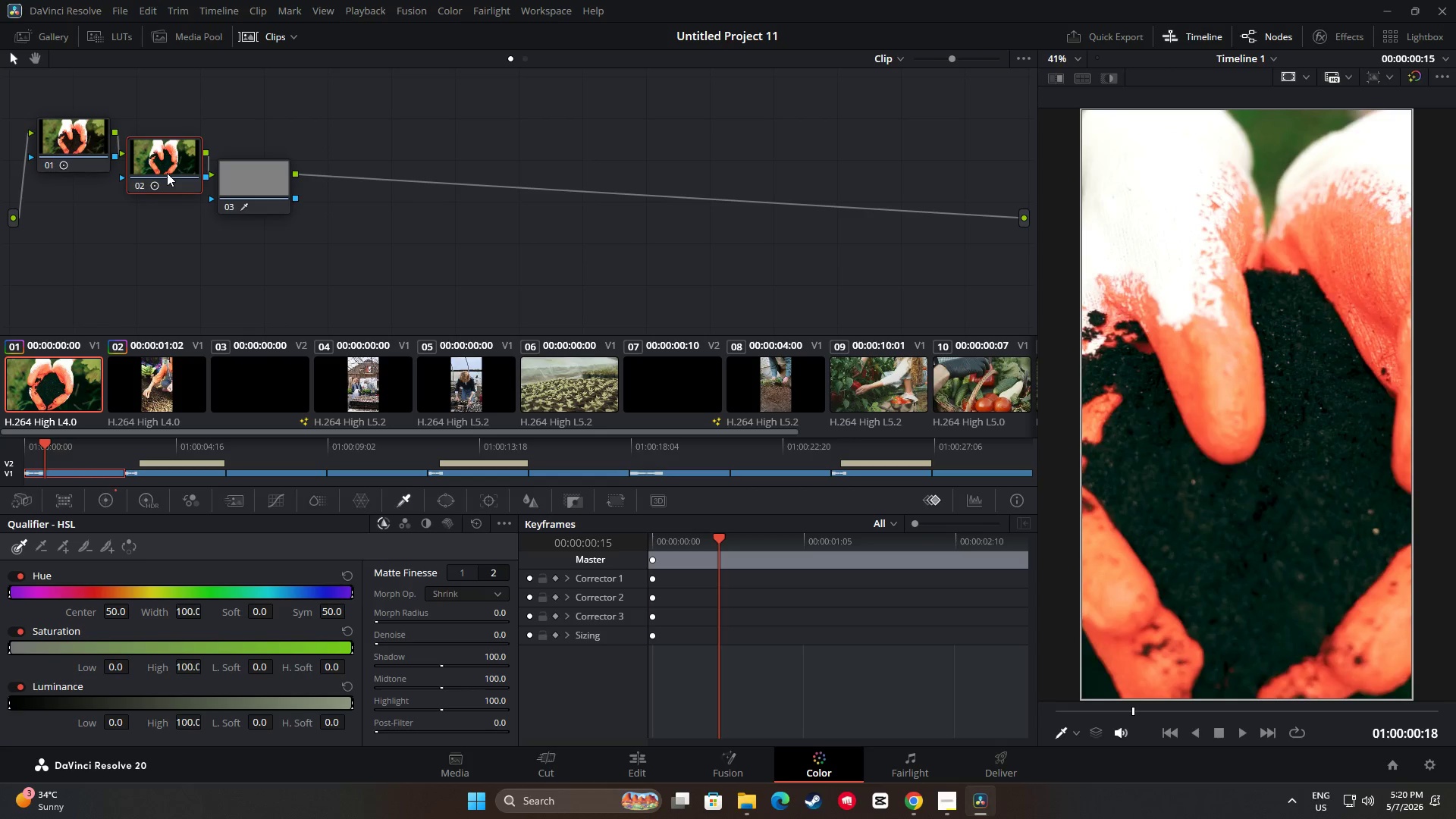 
key(Control+ControlLeft)
 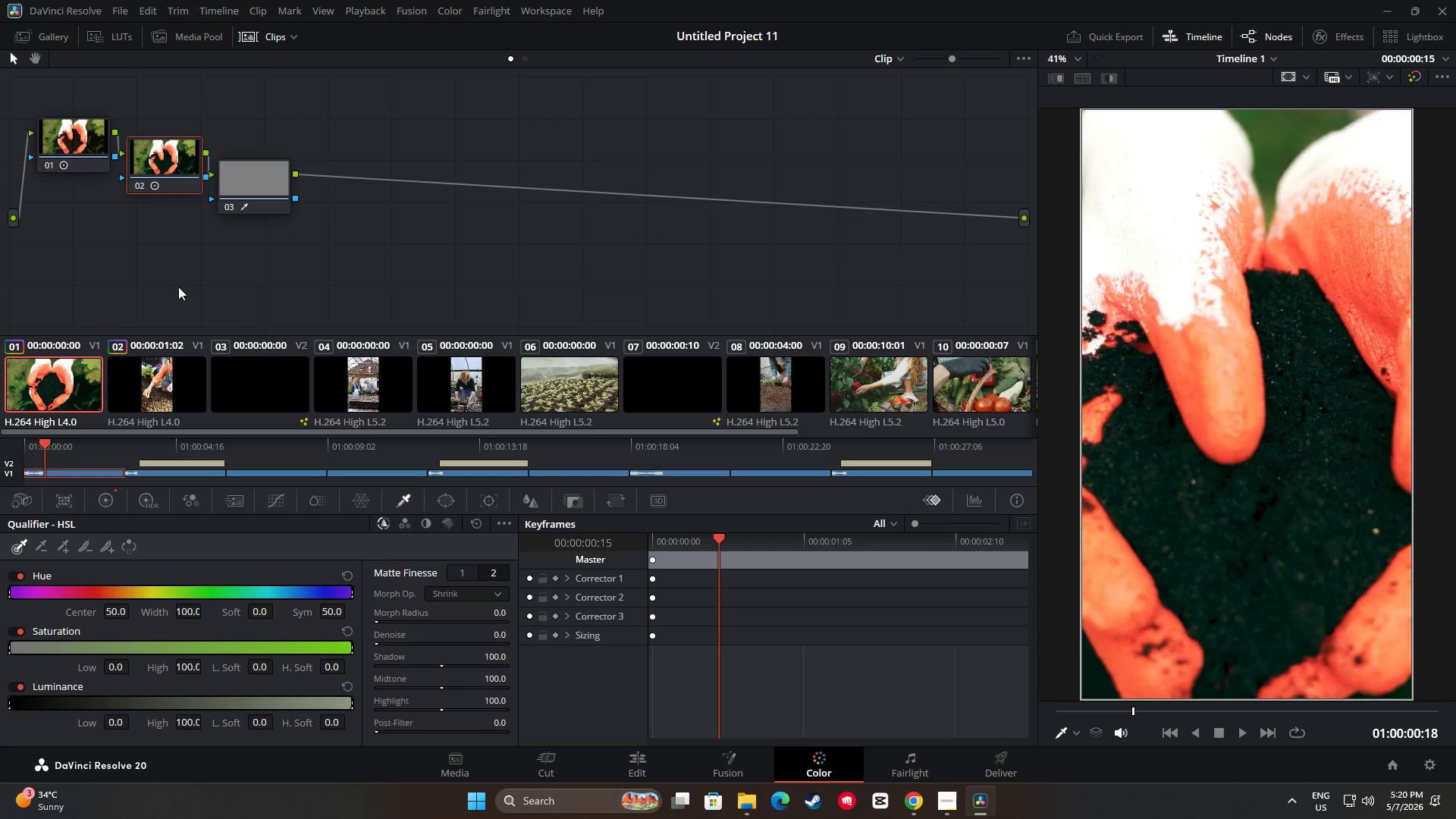 
key(Control+C)
 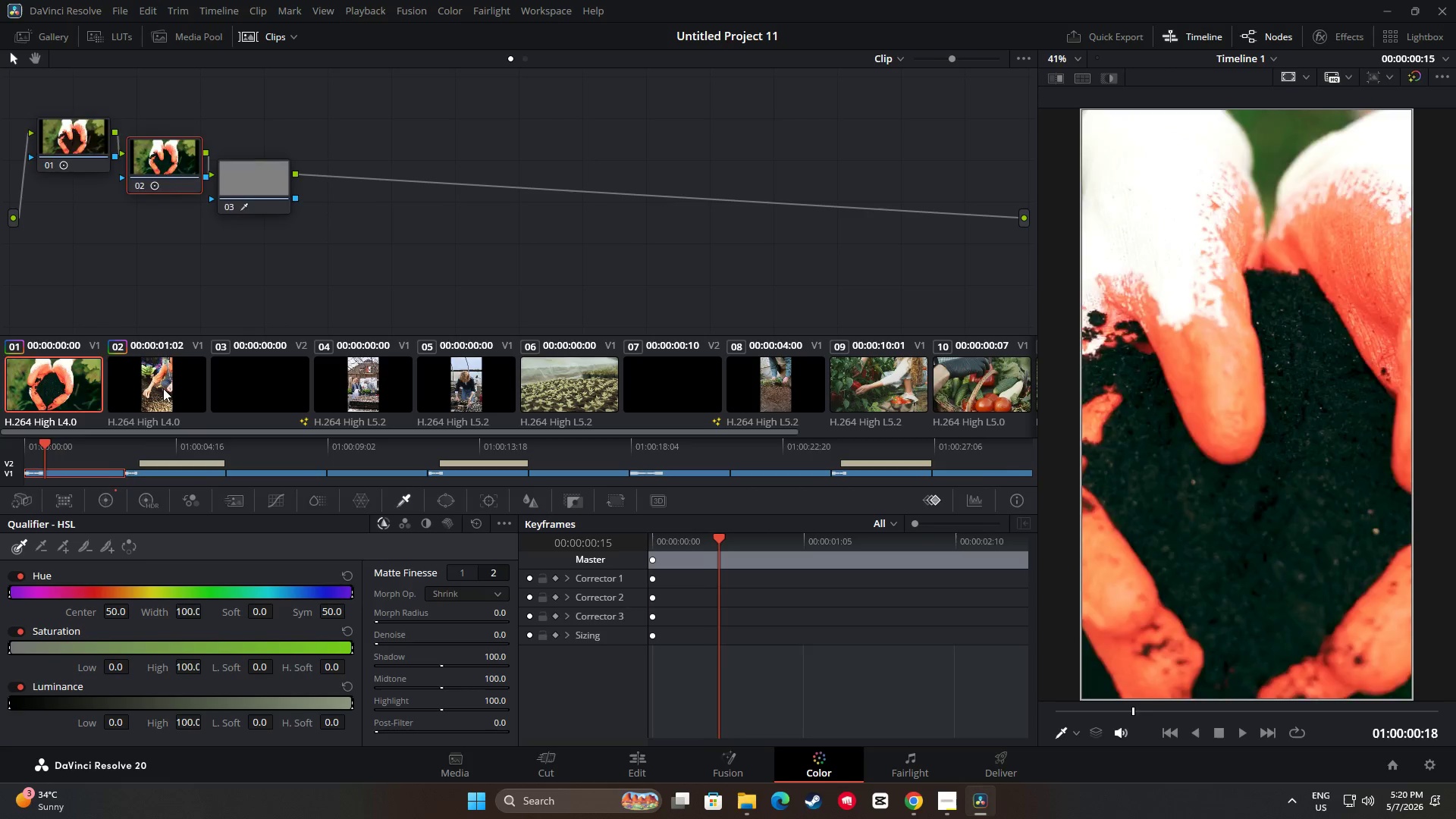 
double_click([163, 388])
 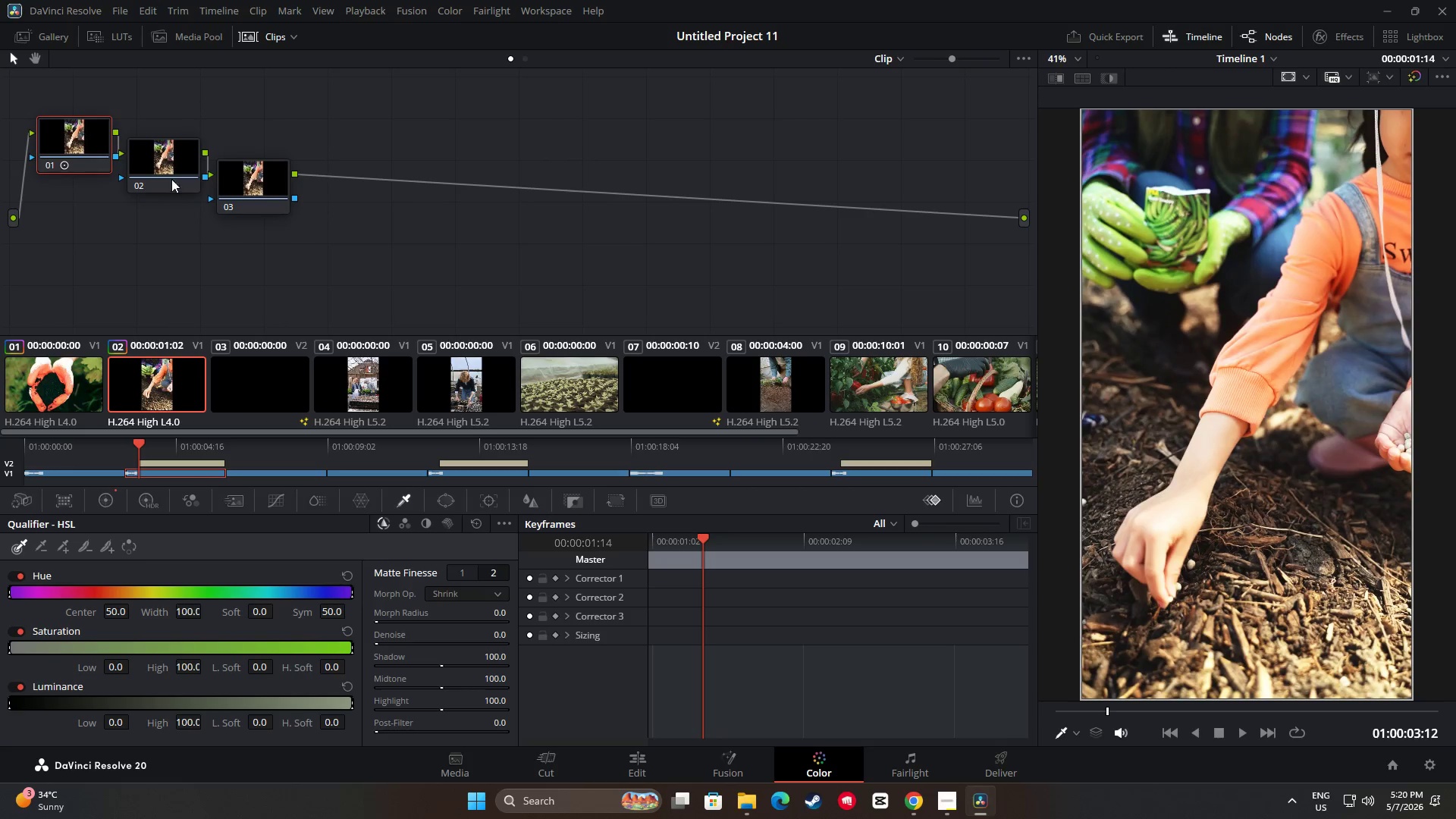 
triple_click([167, 166])
 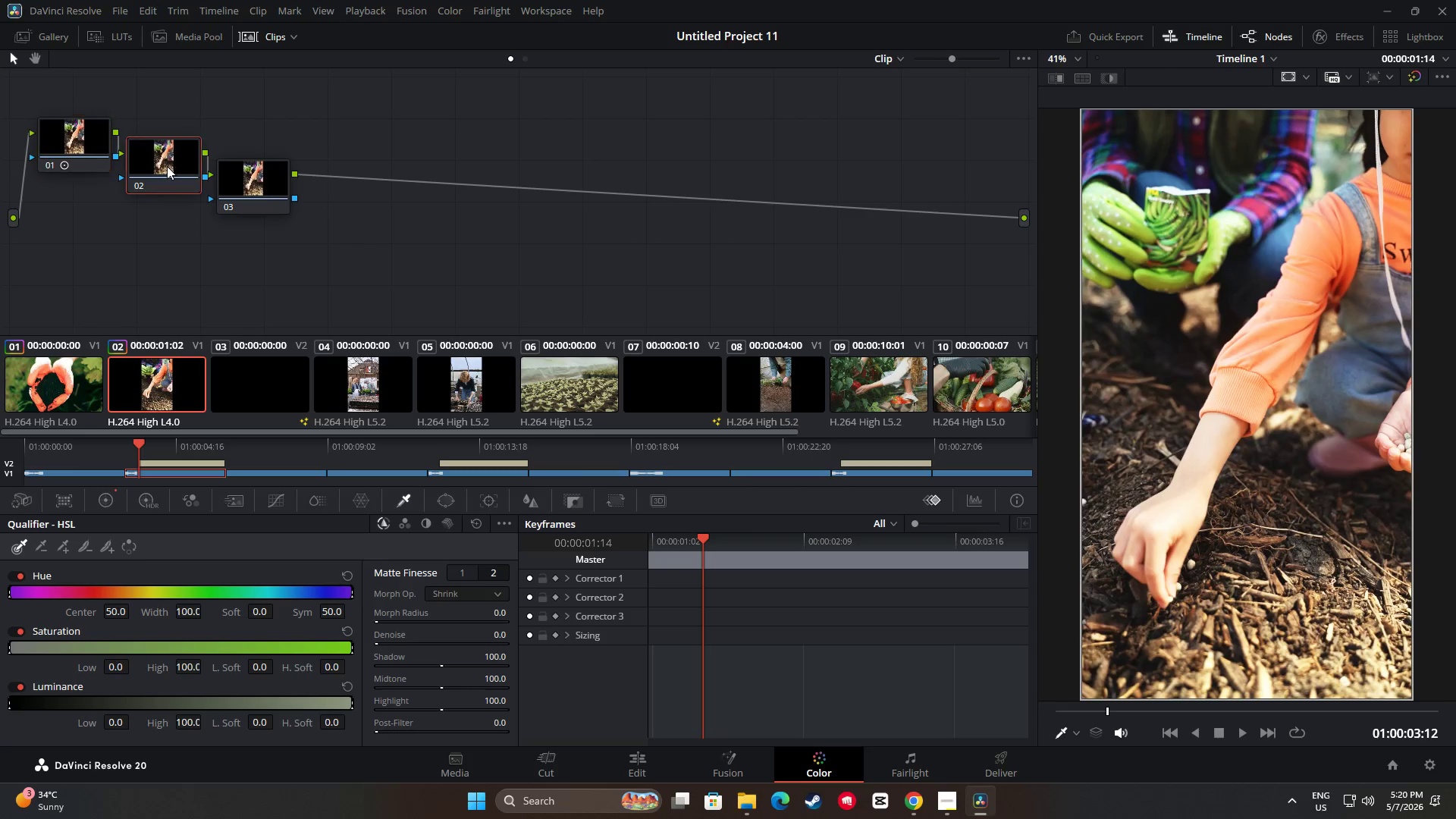 
key(Control+ControlLeft)
 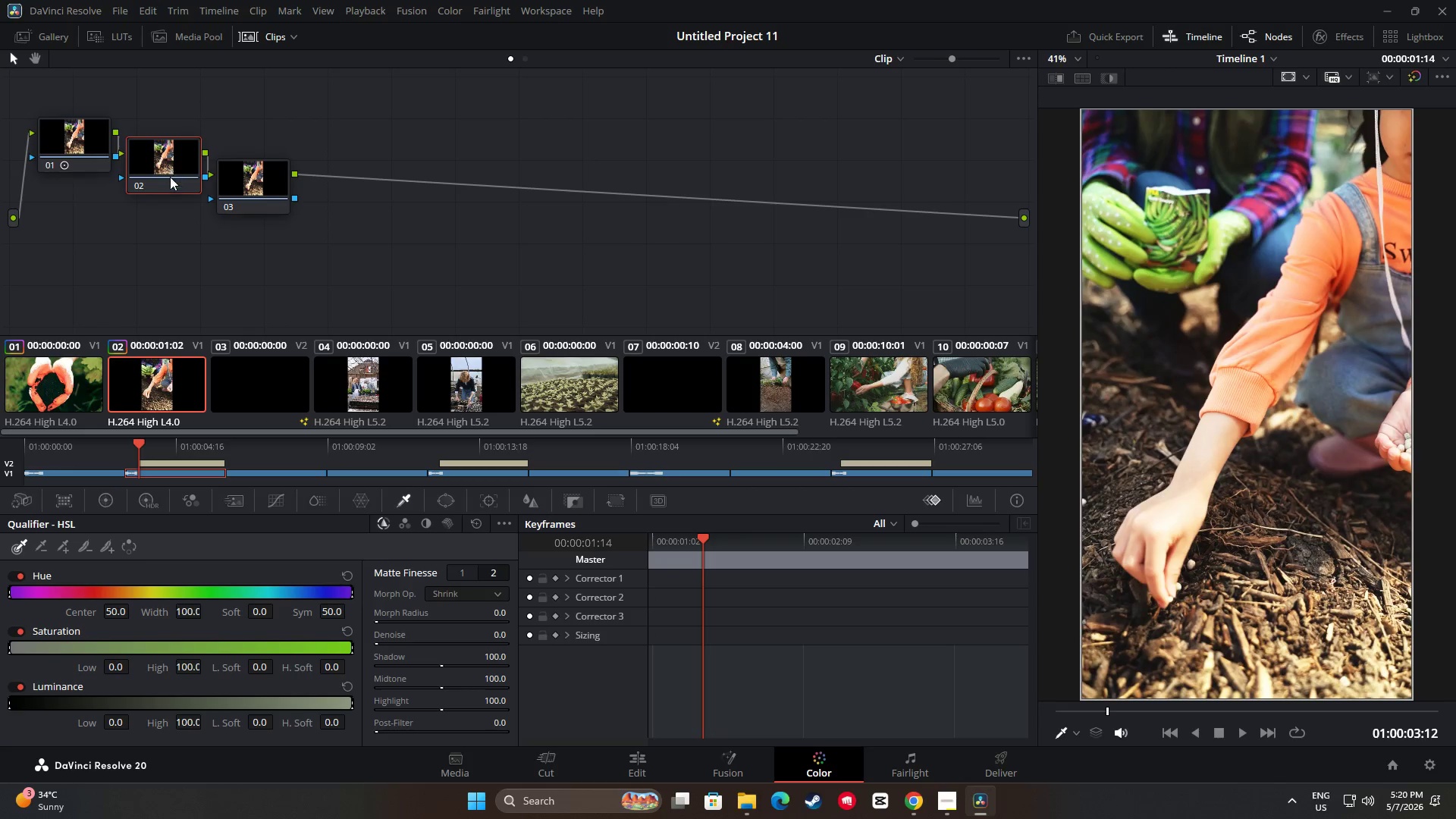 
key(Control+V)
 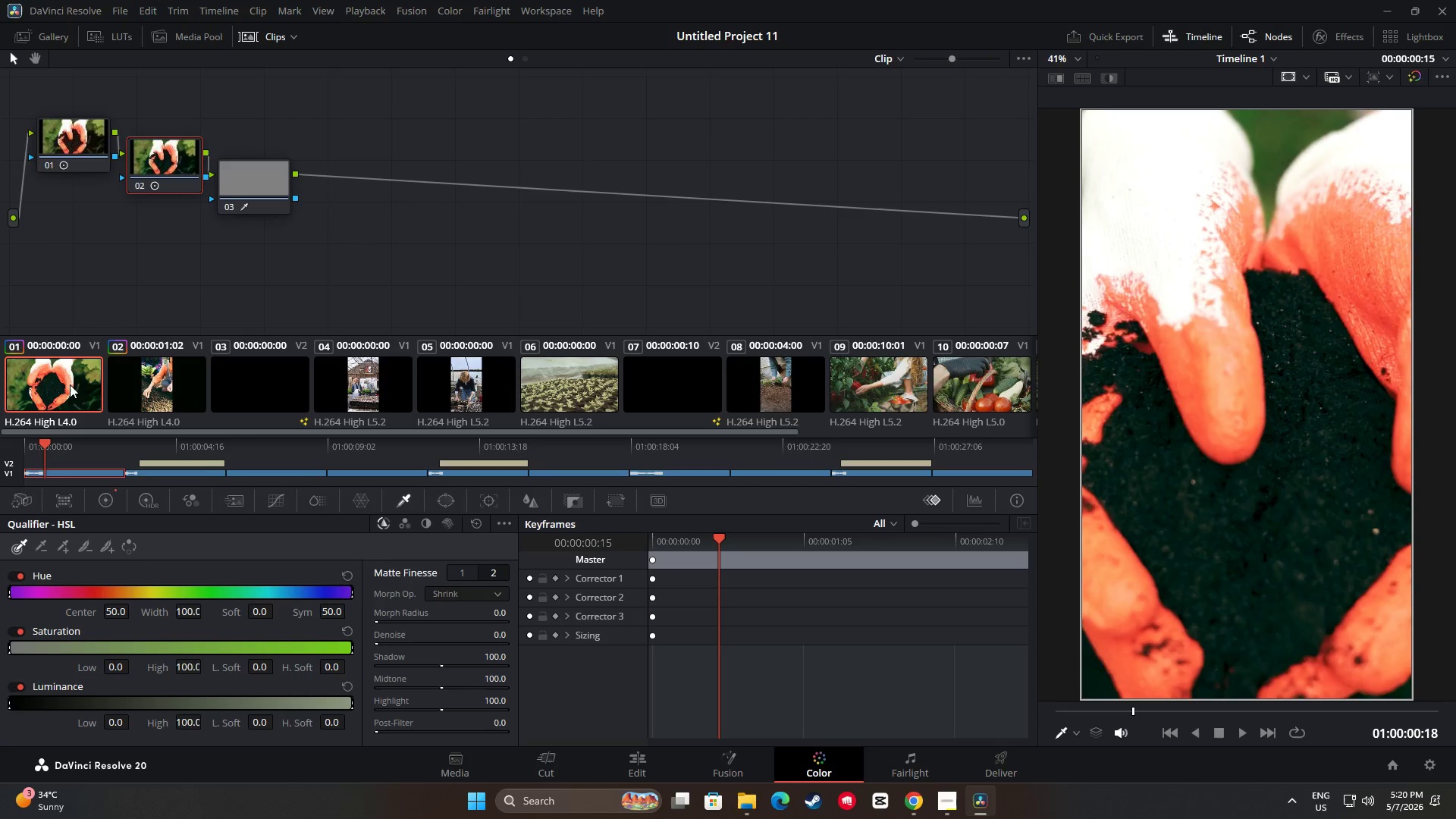 
double_click([244, 193])
 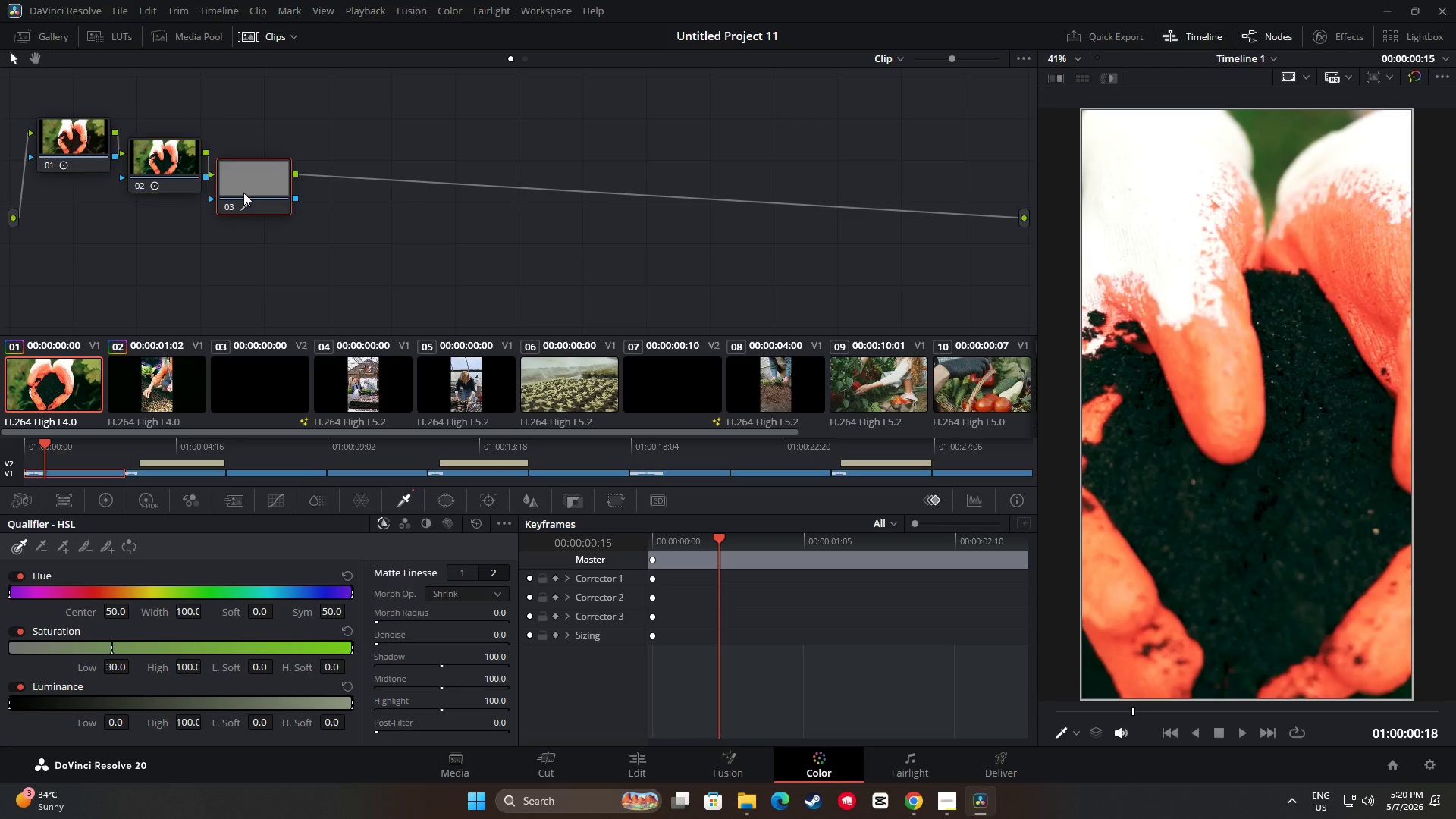 
key(Control+ControlLeft)
 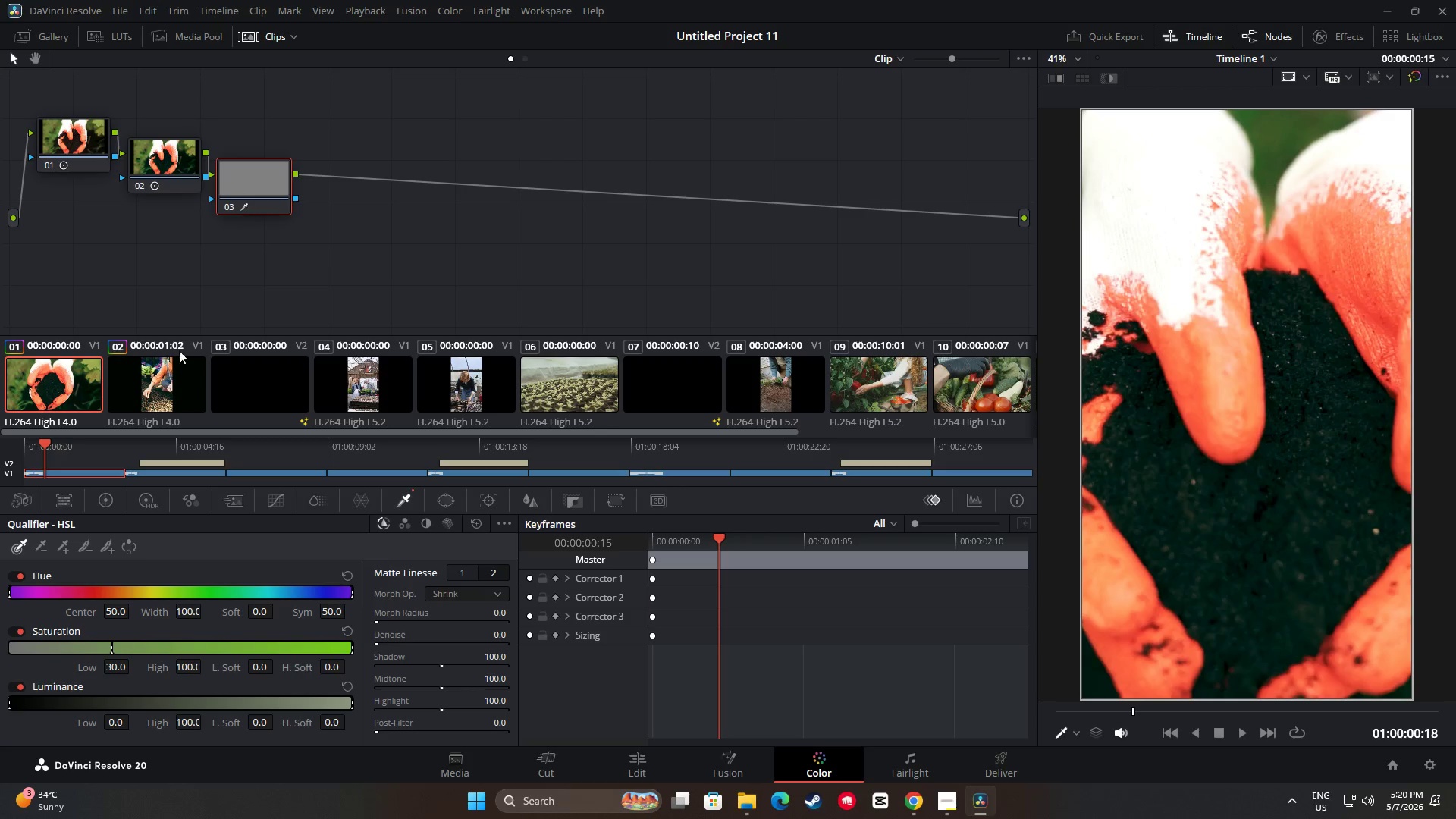 
key(Control+C)
 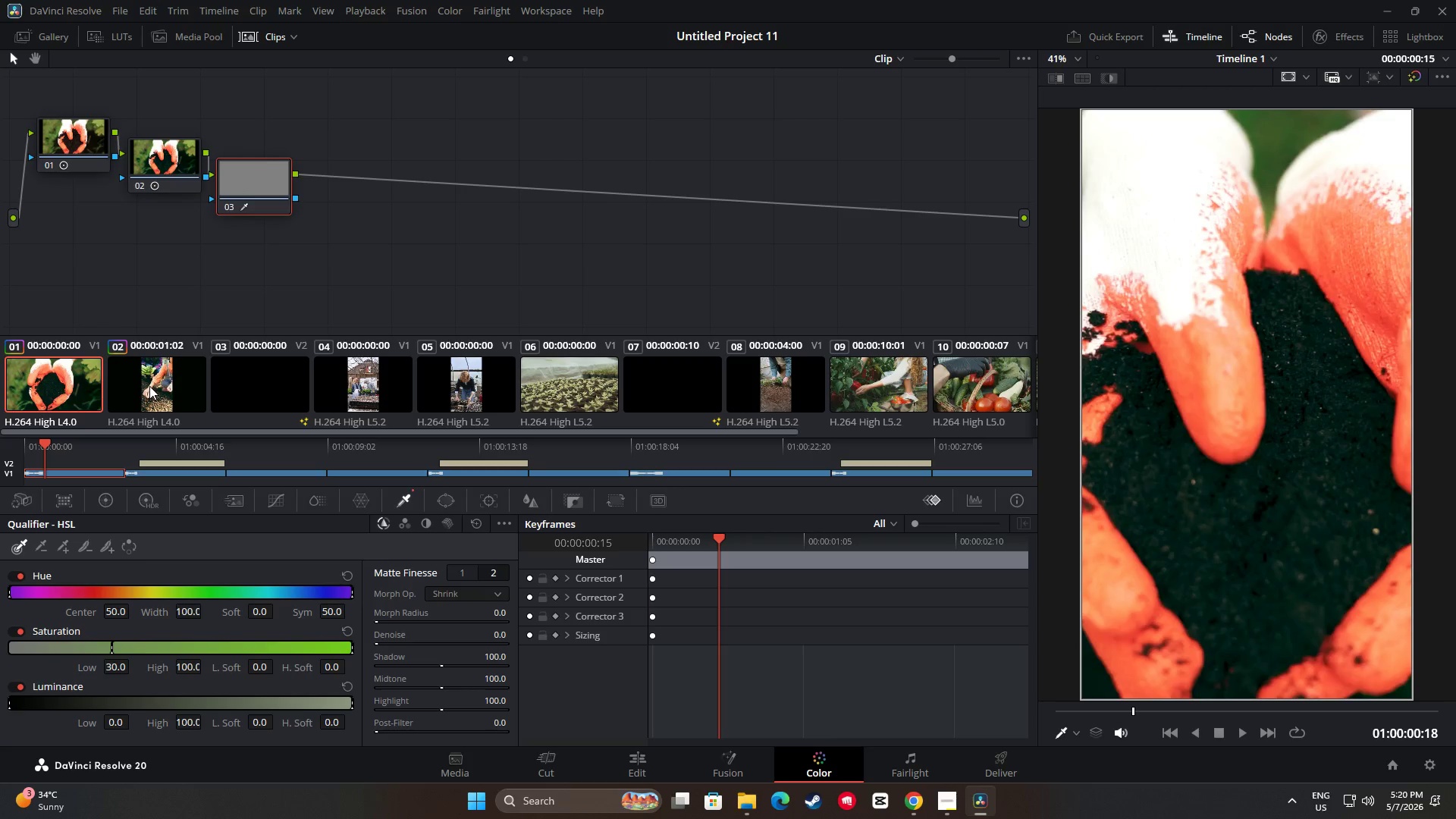 
left_click([146, 391])
 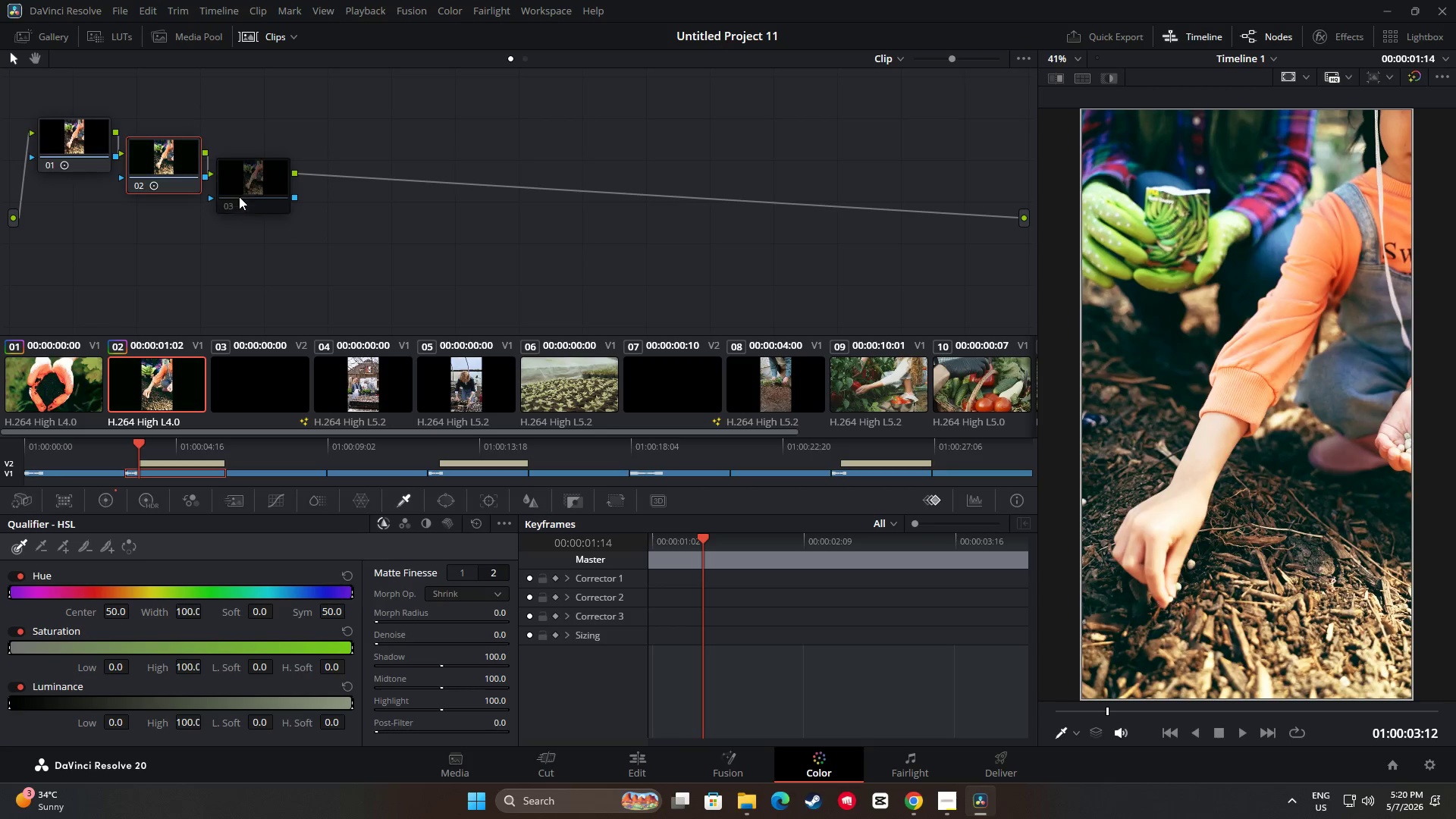 
triple_click([248, 187])
 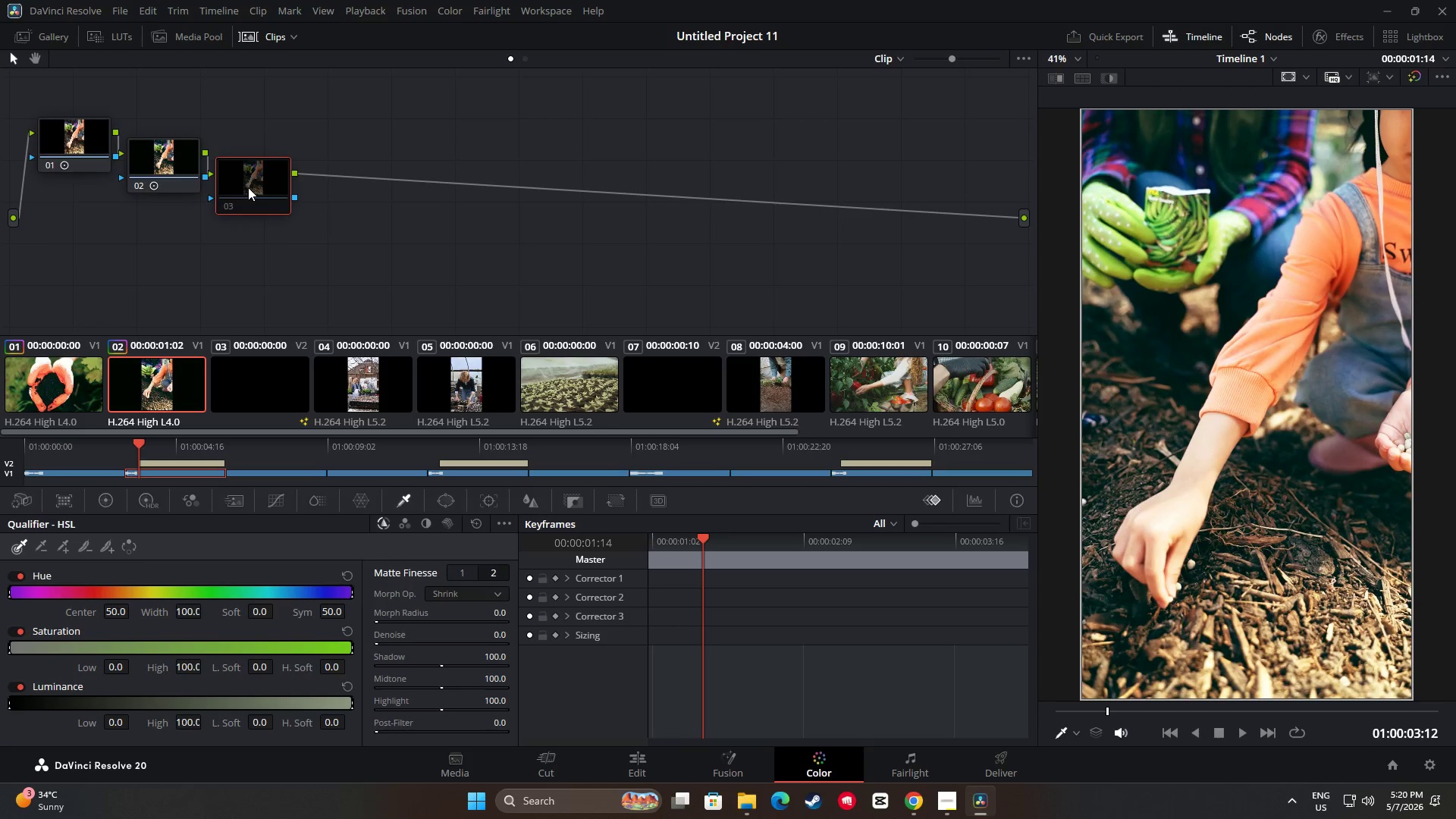 
key(Control+ControlLeft)
 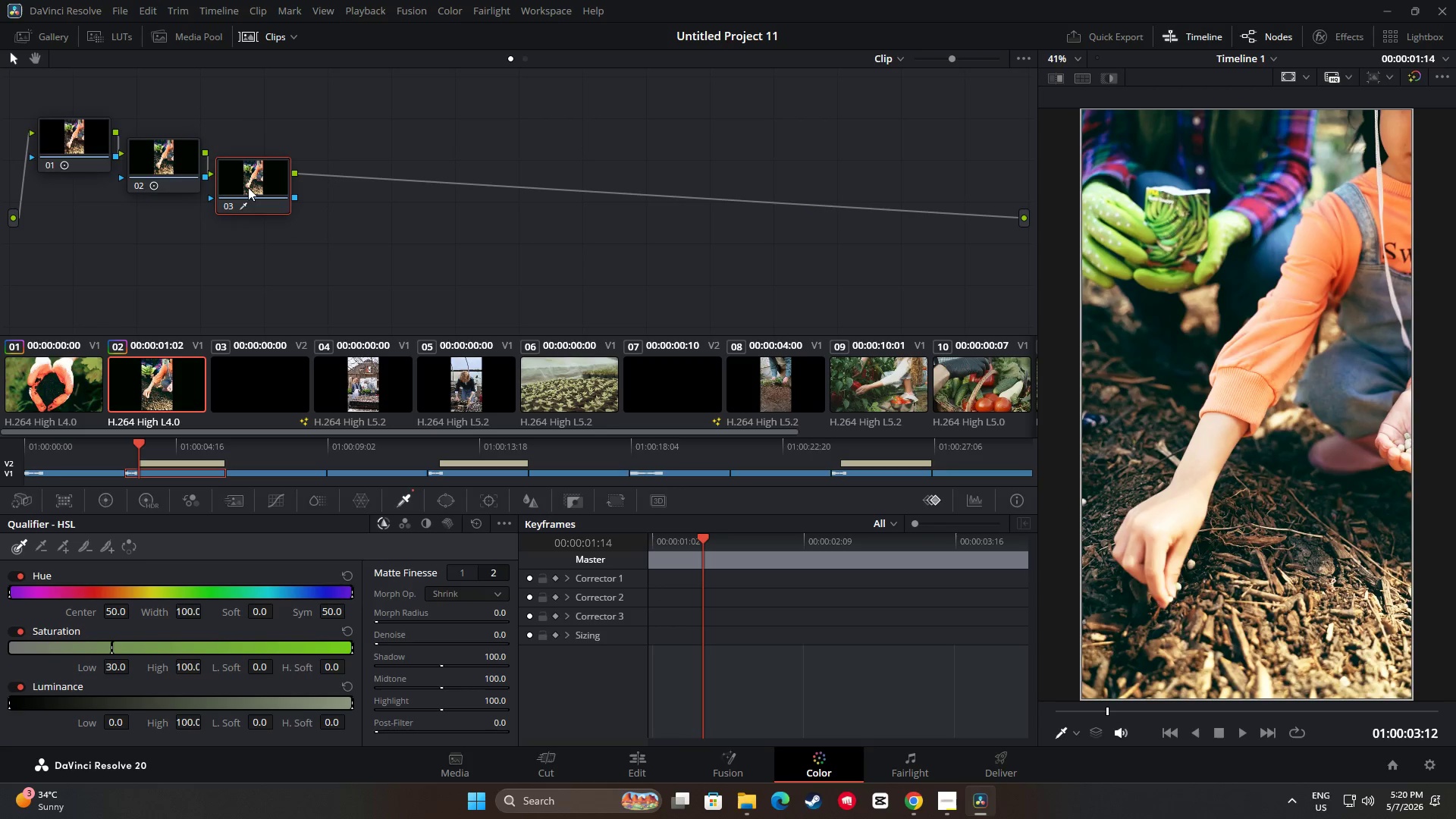 
key(Control+V)
 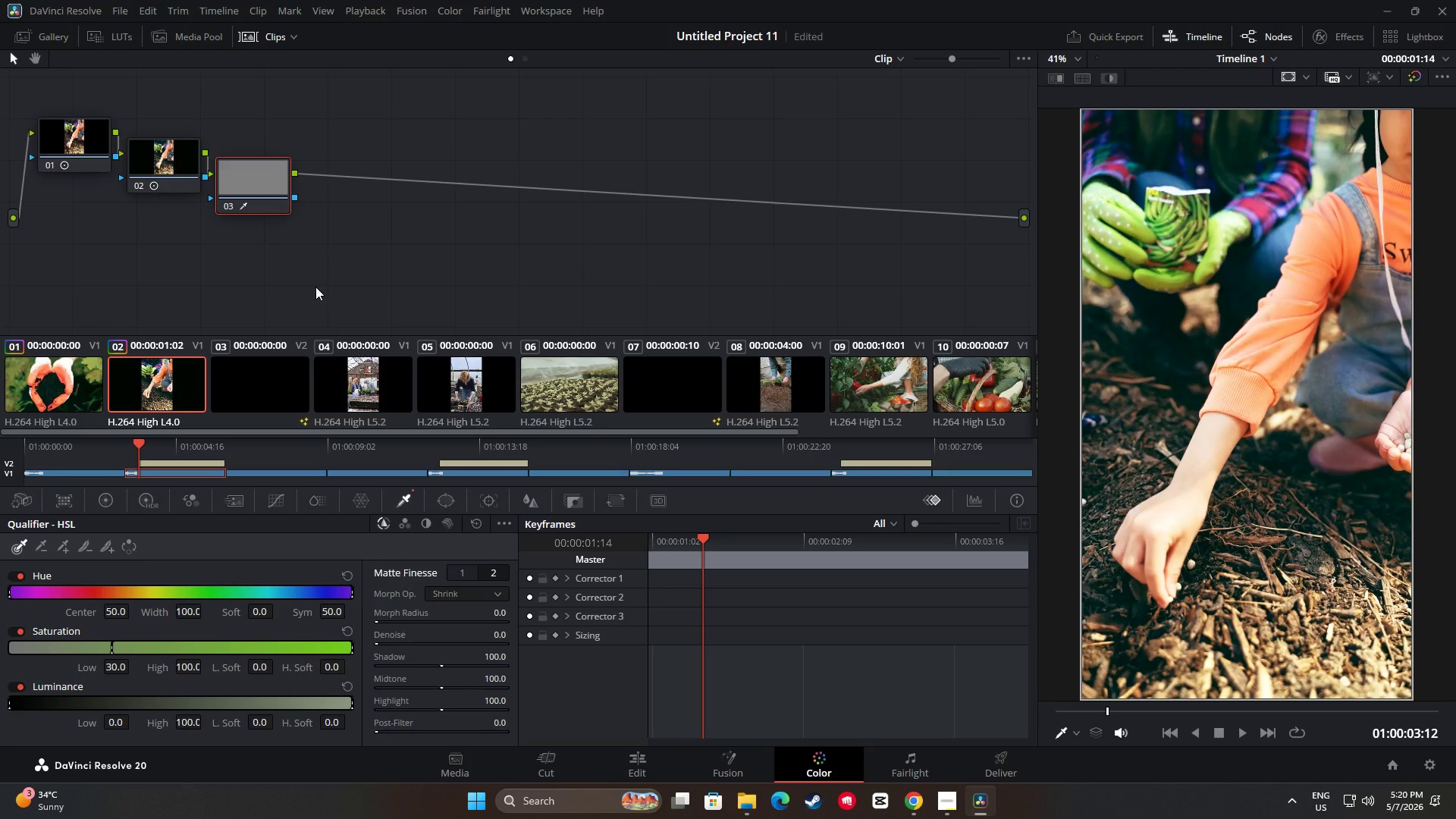 
wait(10.03)
 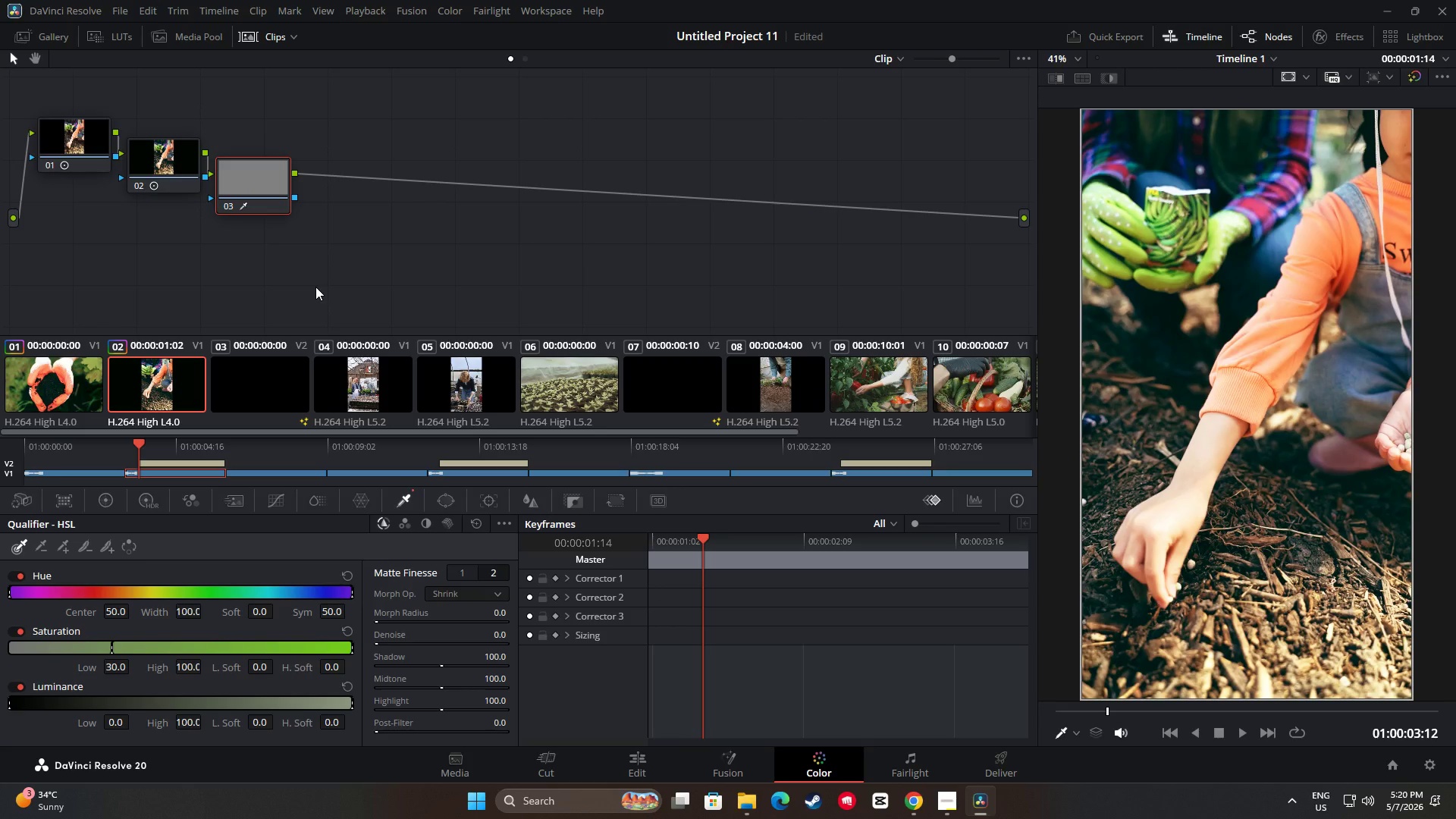 
left_click_drag(start_coordinate=[138, 441], to_coordinate=[23, 447])
 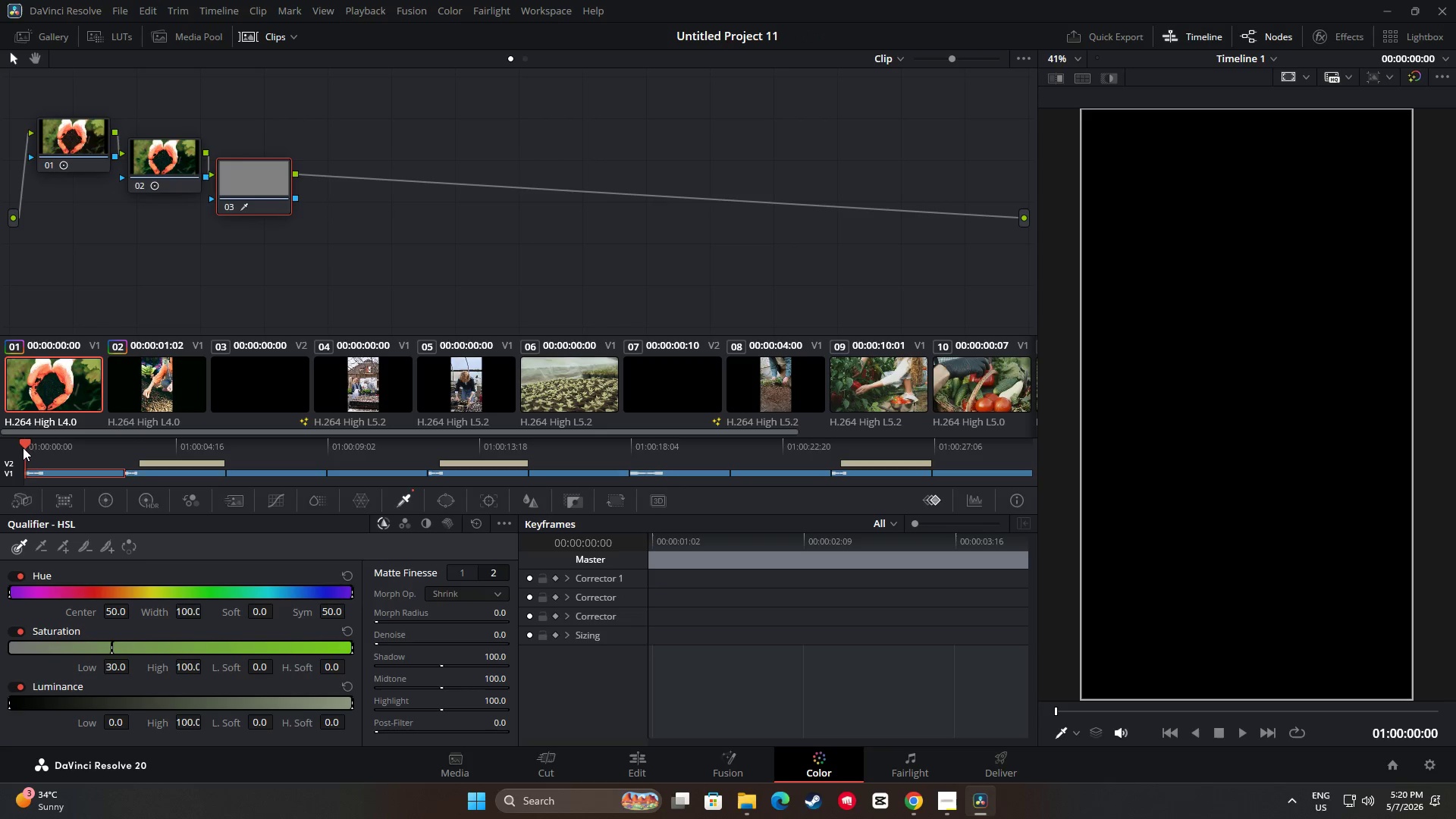 
key(Space)
 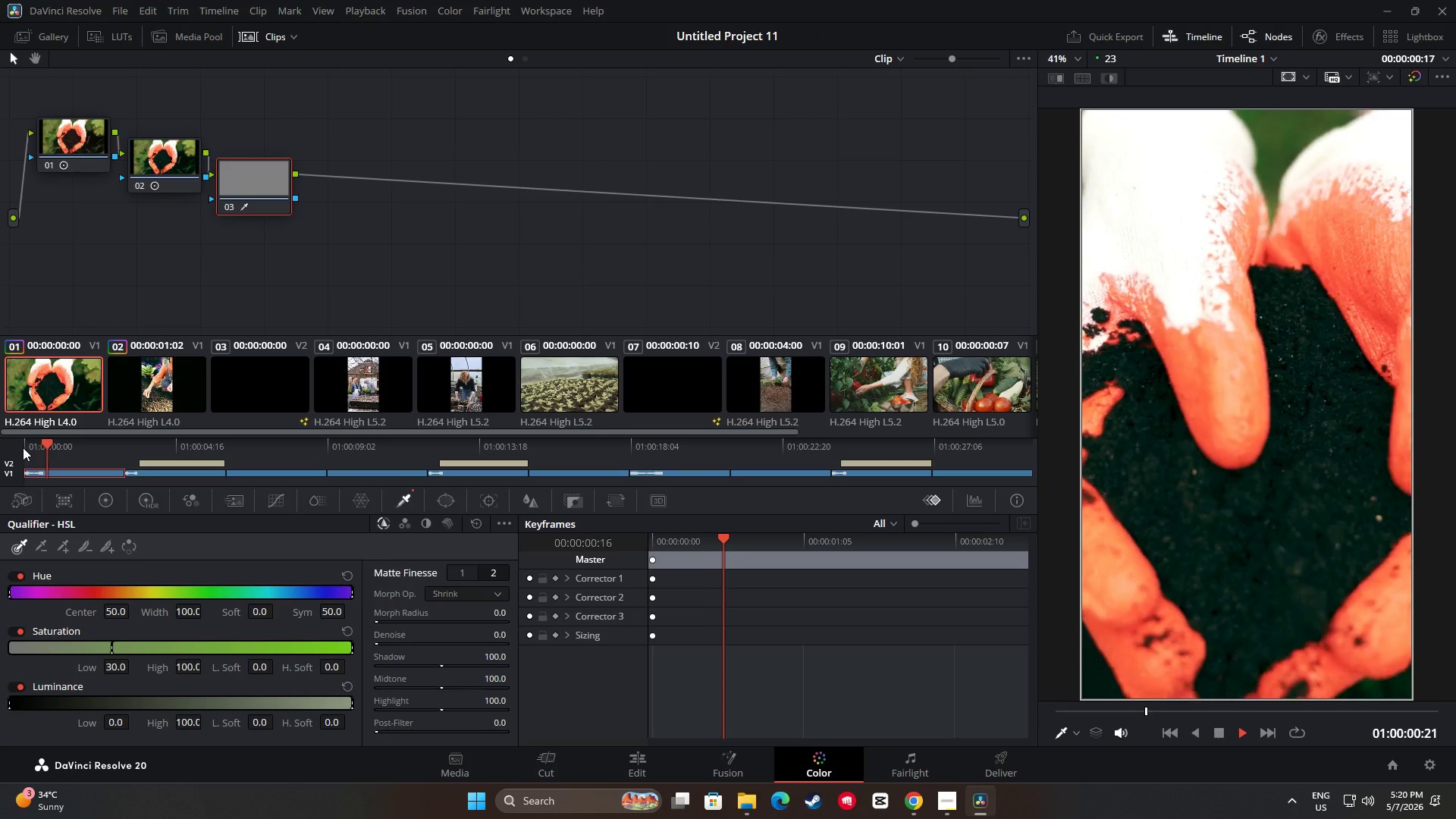 
key(Space)
 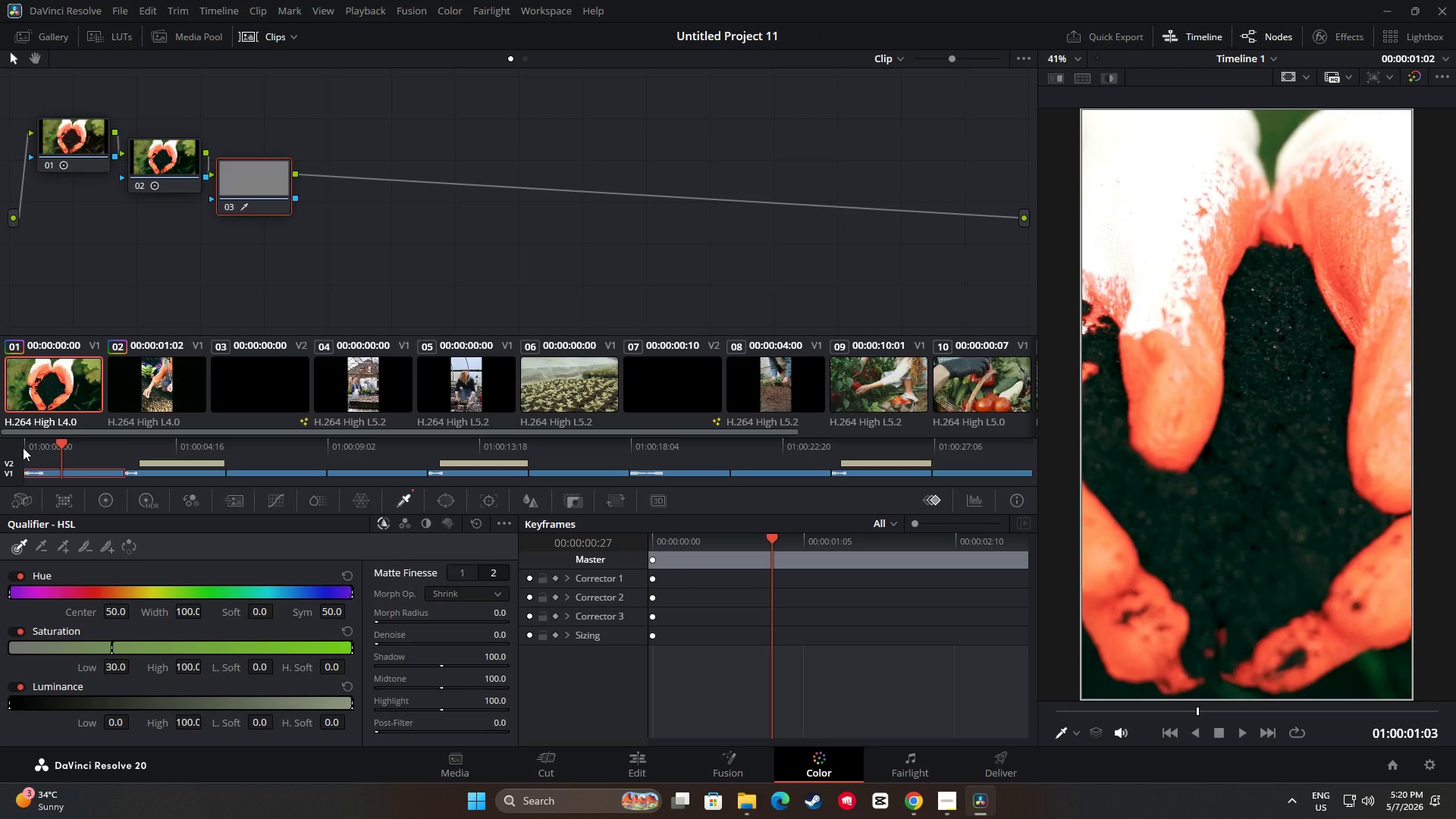 
key(Space)
 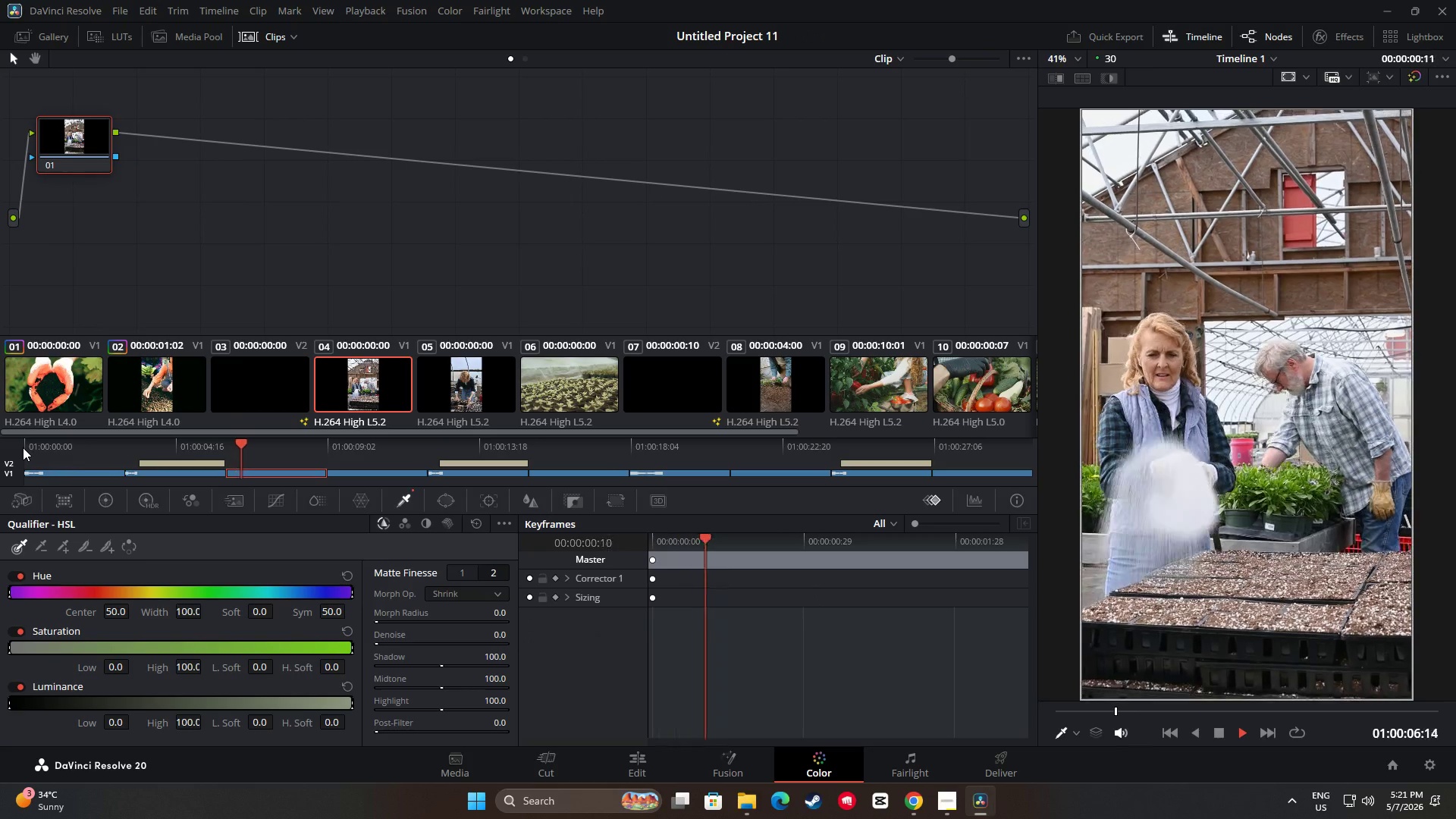 
wait(7.27)
 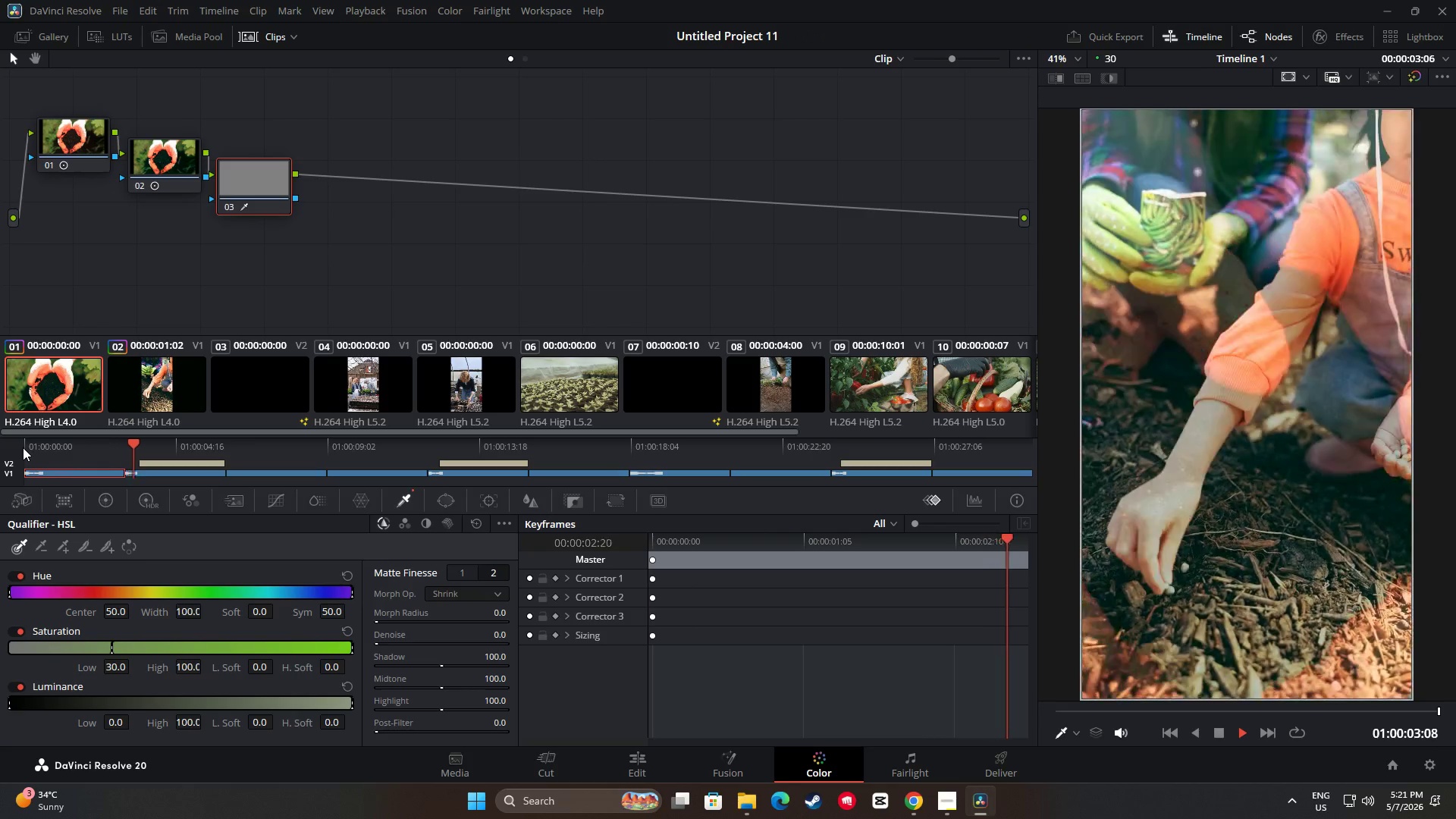 
key(Space)
 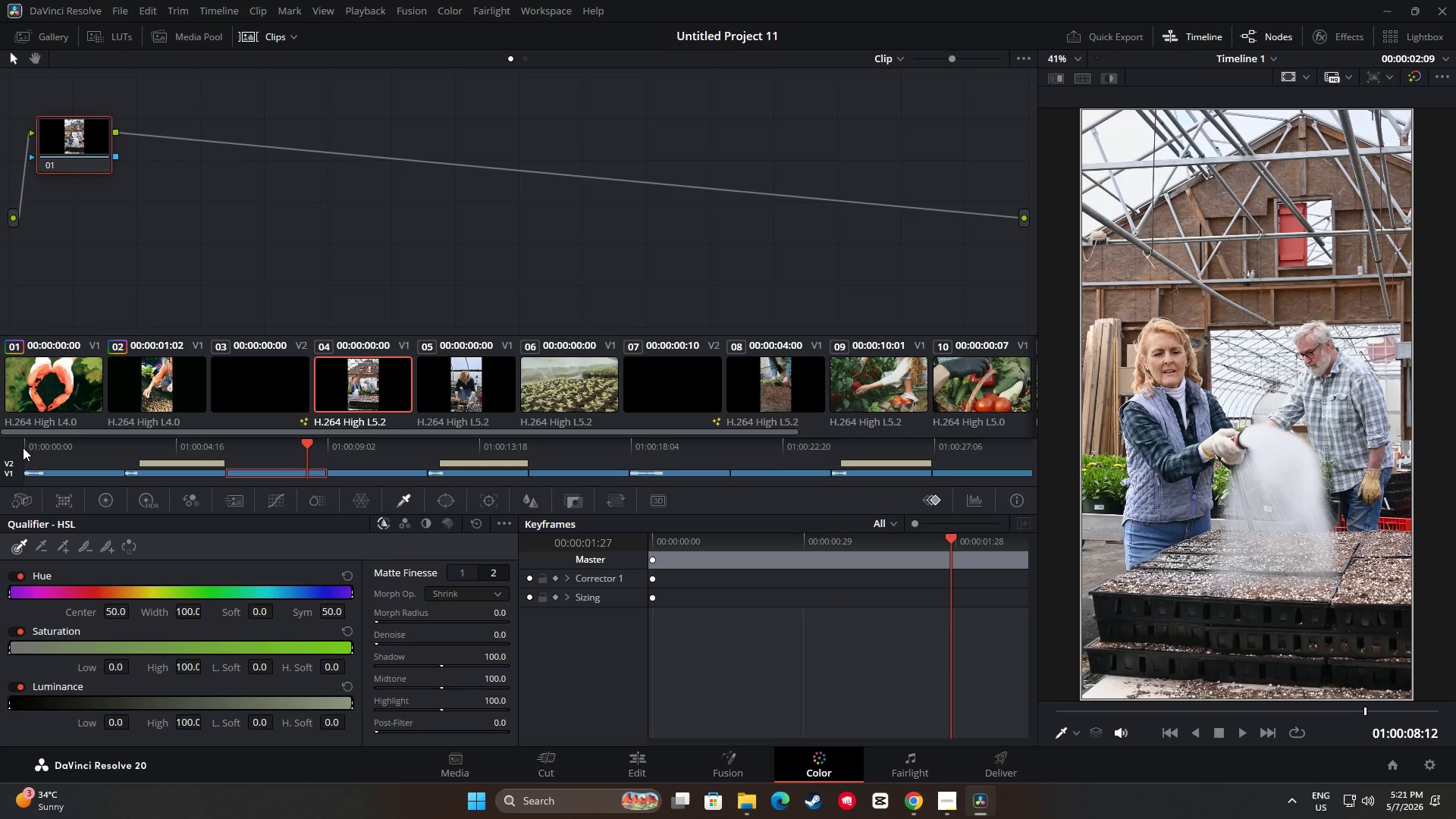 
key(Space)
 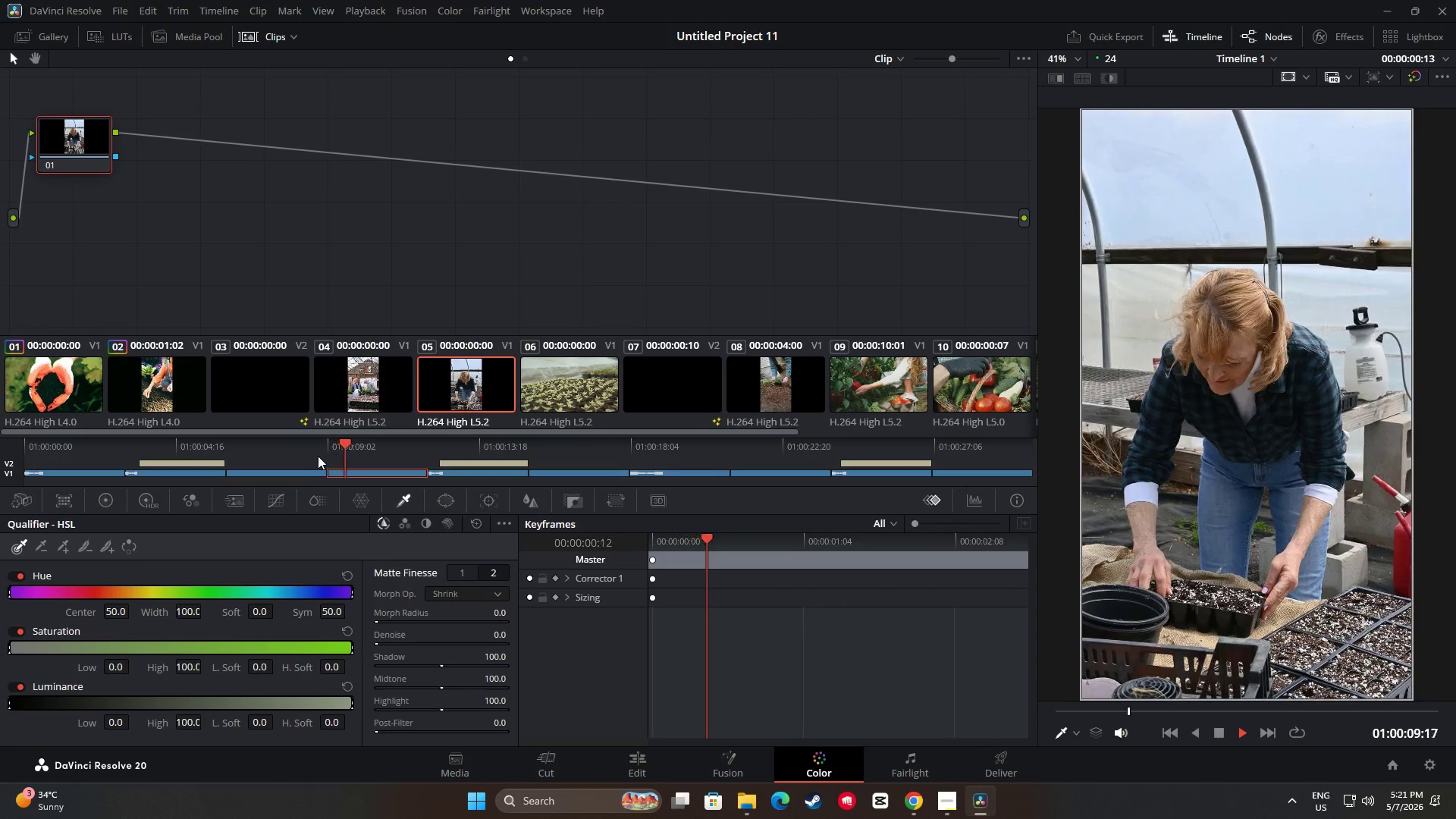 
key(Space)
 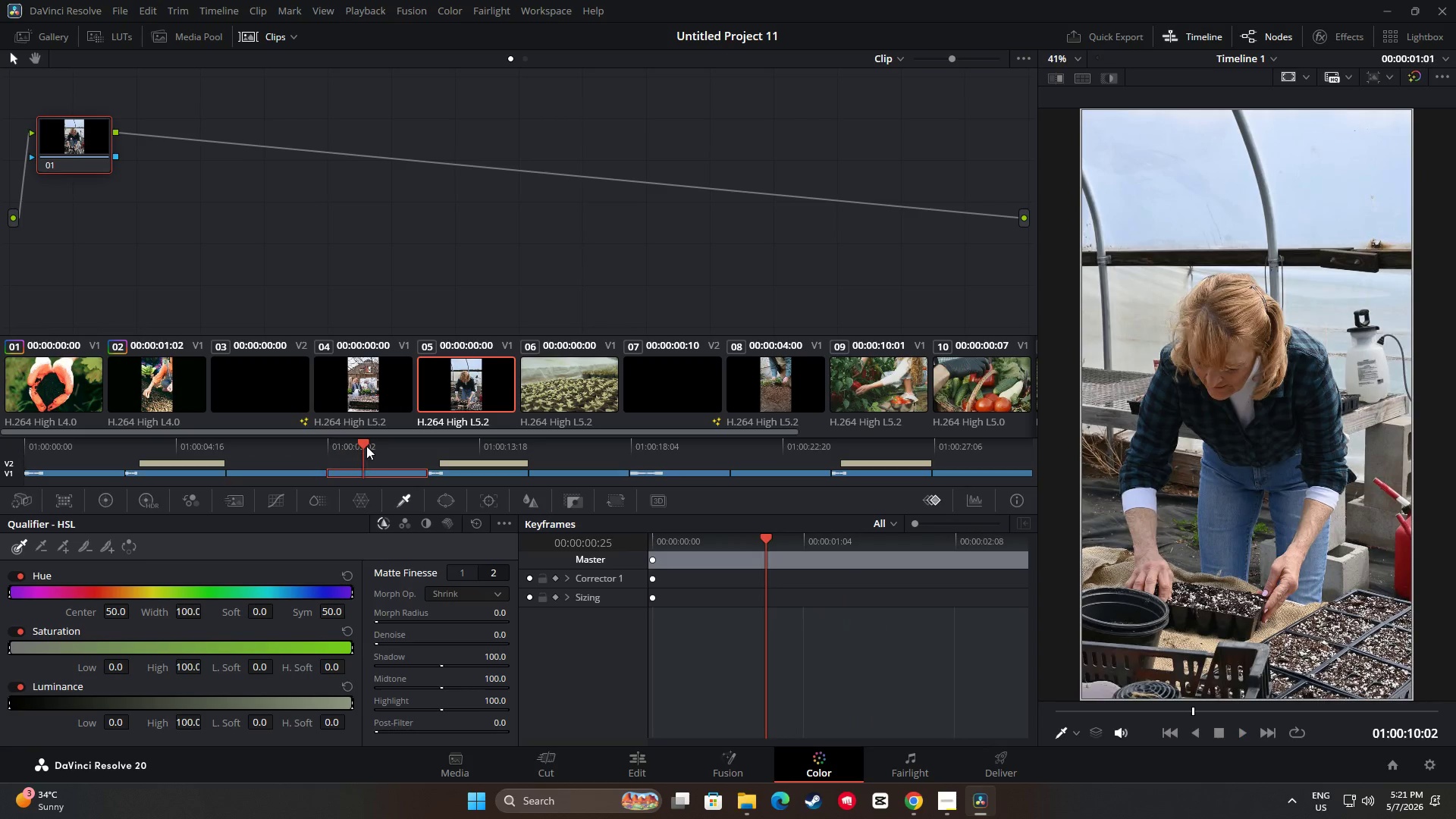 
left_click_drag(start_coordinate=[363, 443], to_coordinate=[23, 441])
 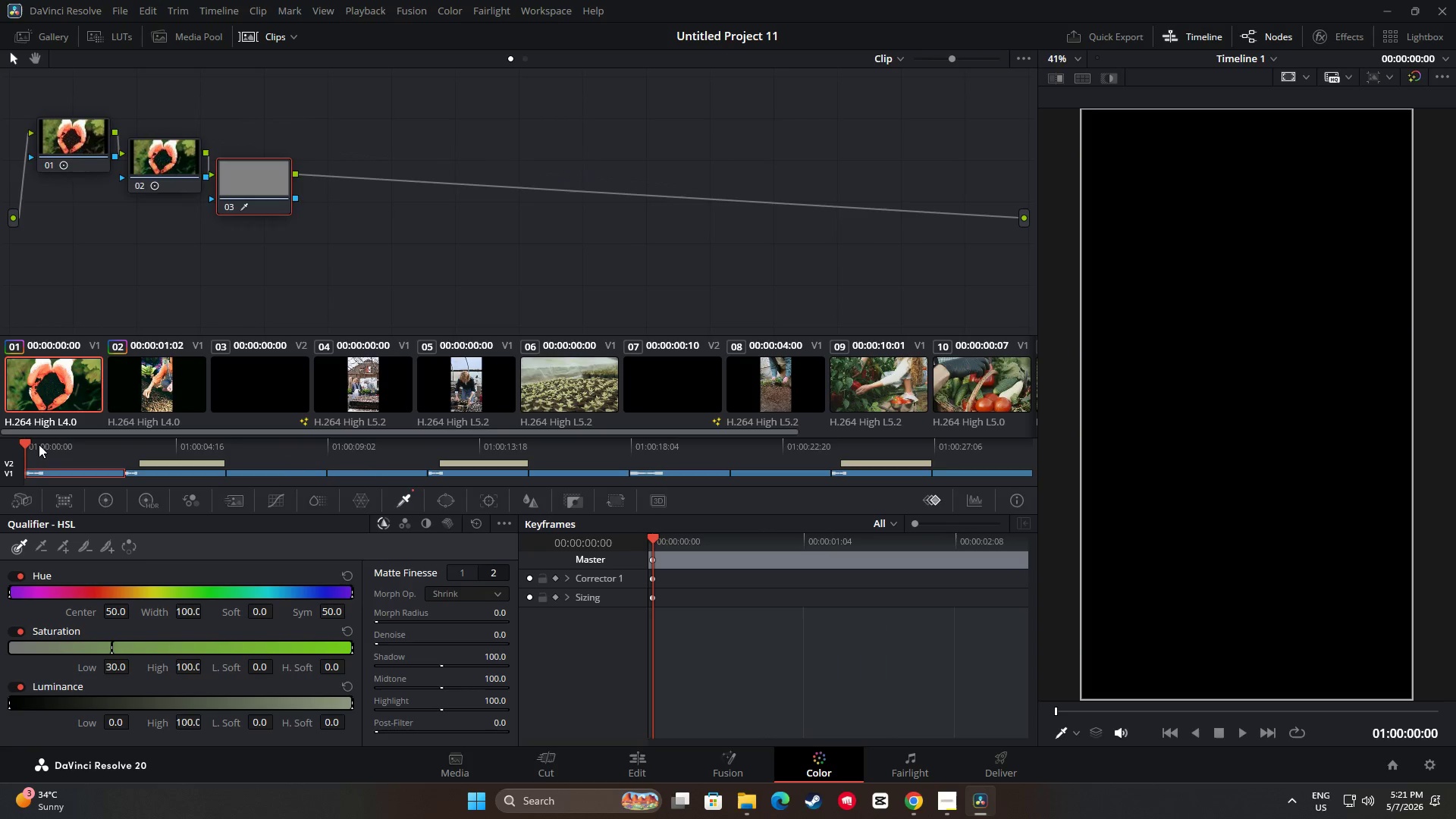 
key(Space)
 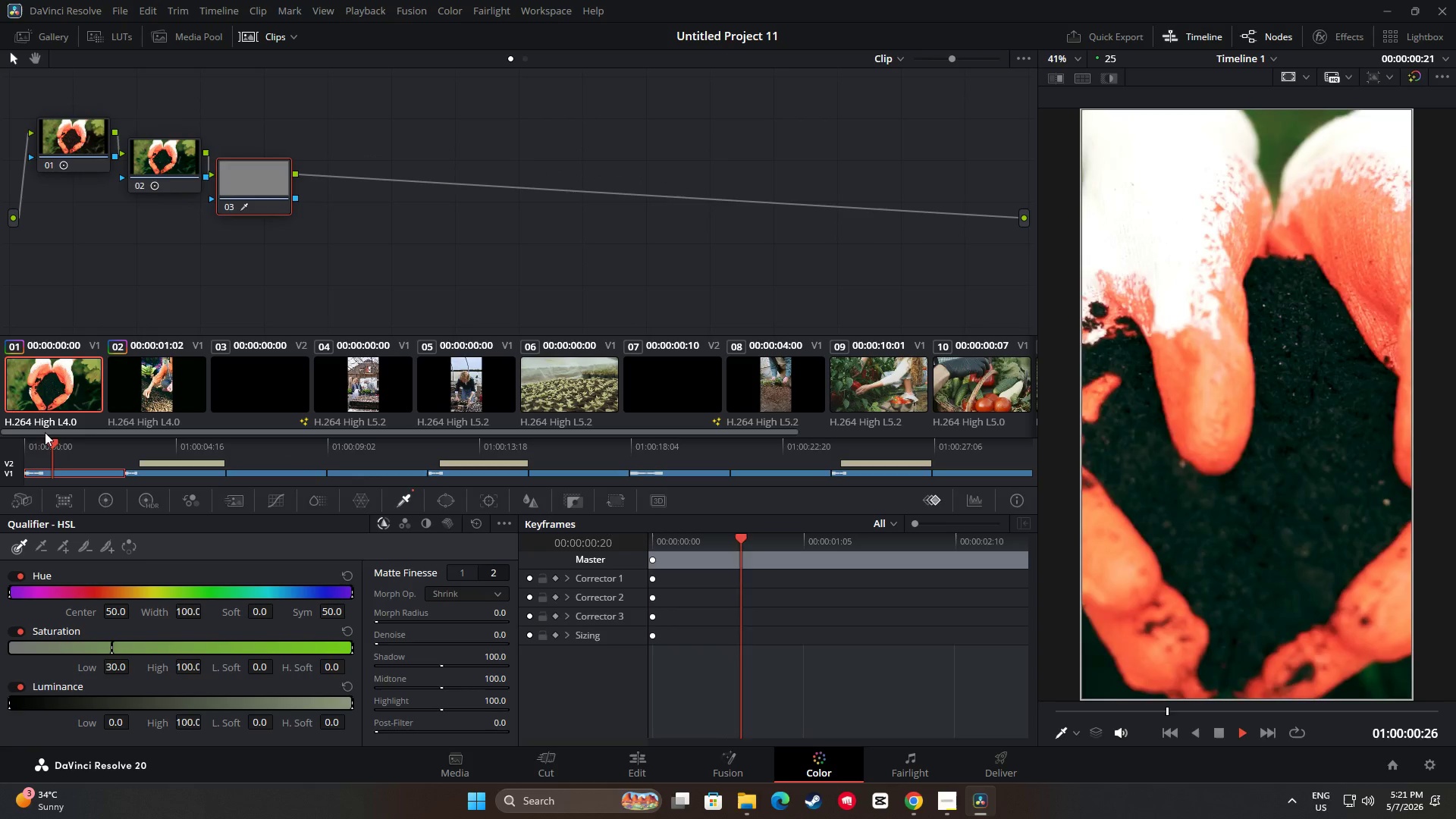 
key(Space)
 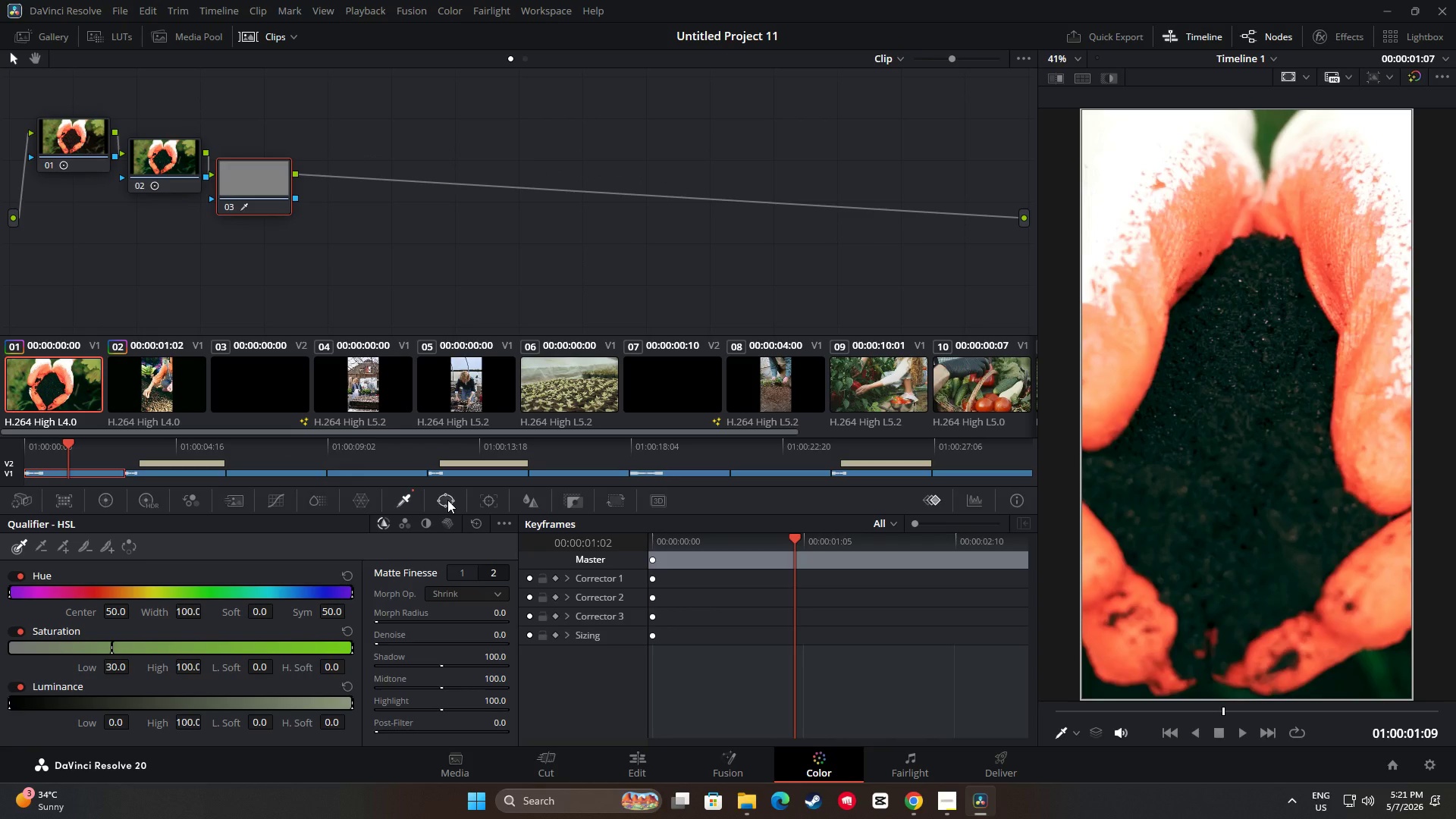 
left_click([447, 500])
 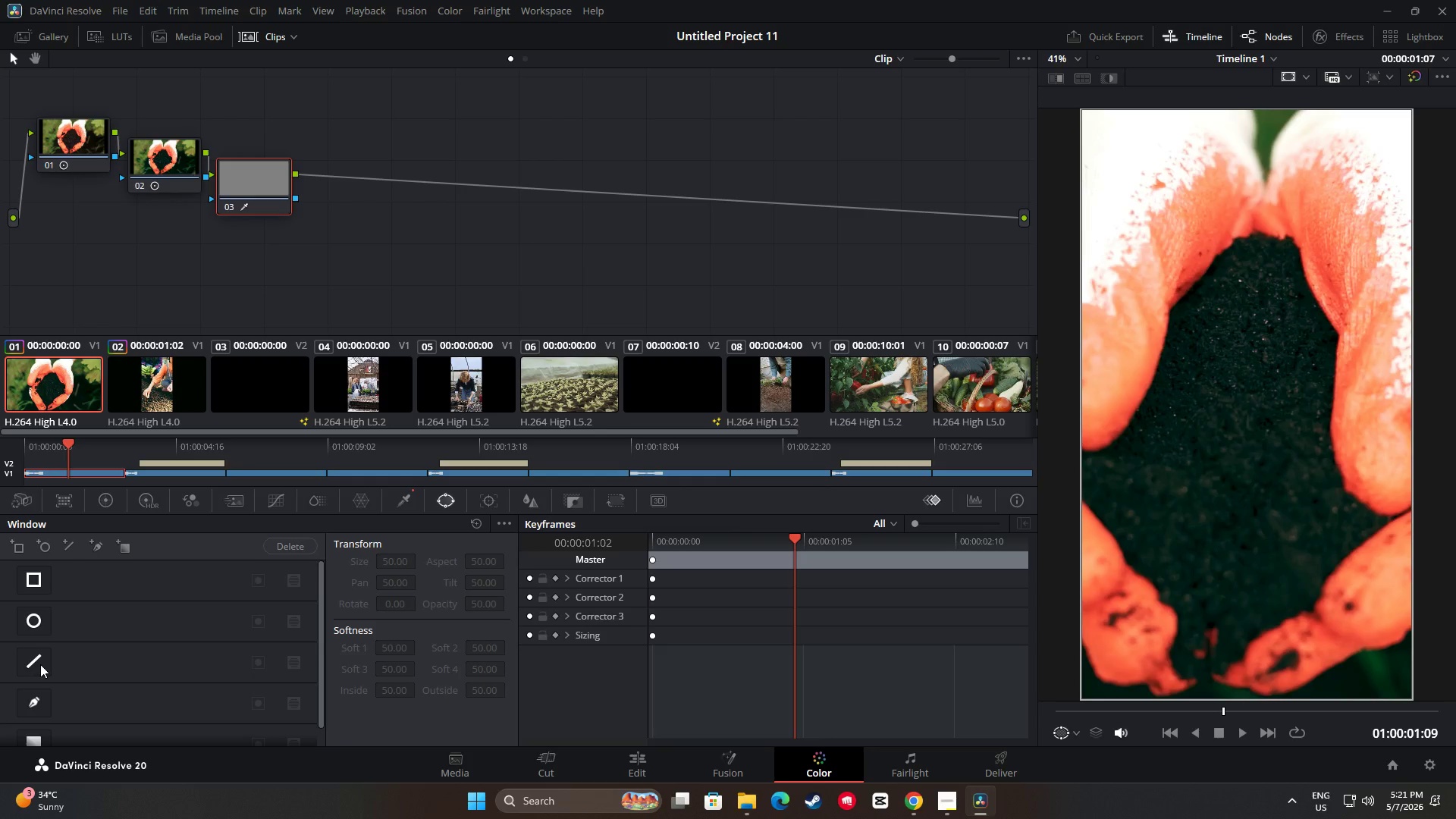 
wait(5.92)
 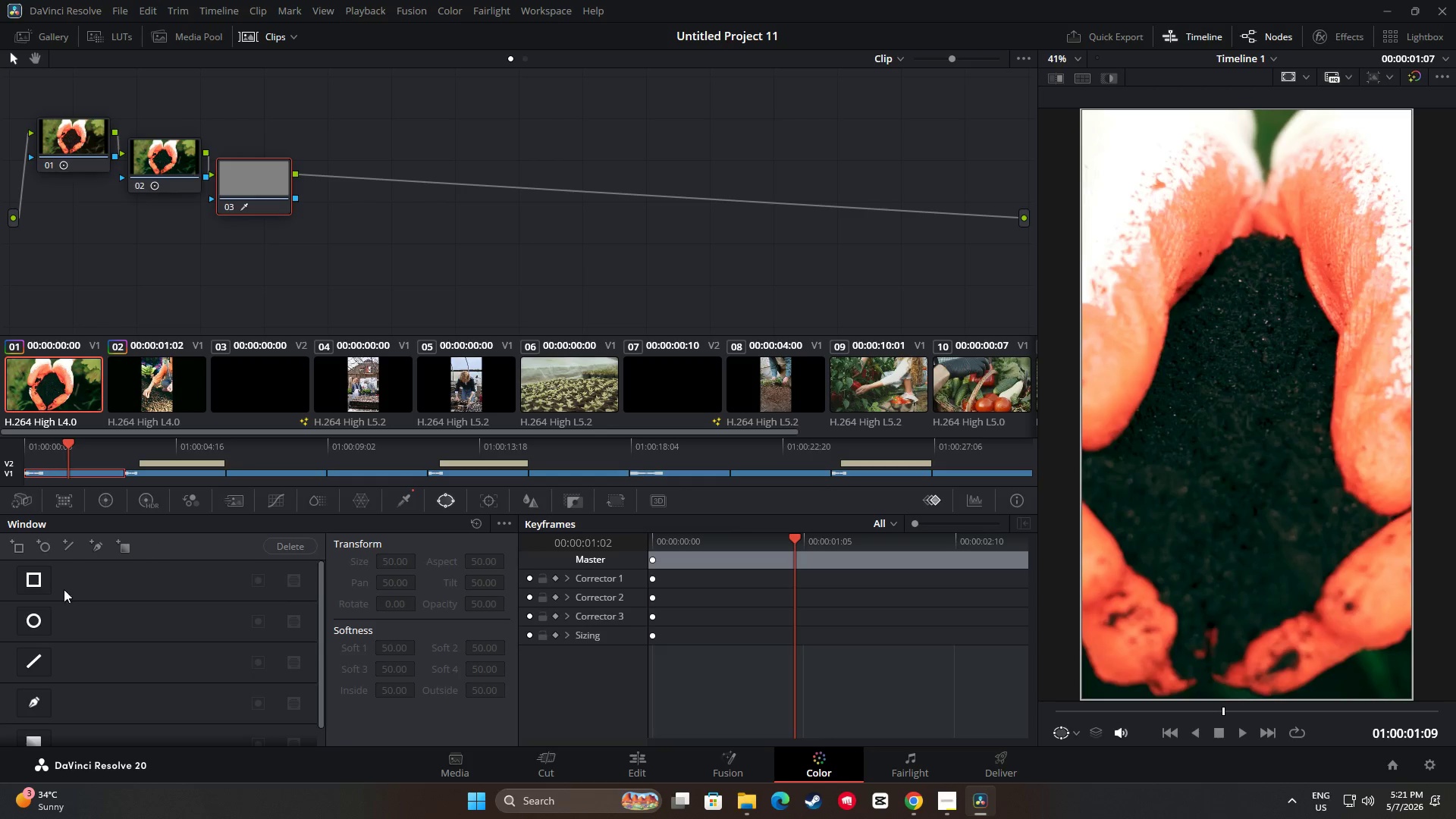 
left_click_drag(start_coordinate=[65, 443], to_coordinate=[24, 442])
 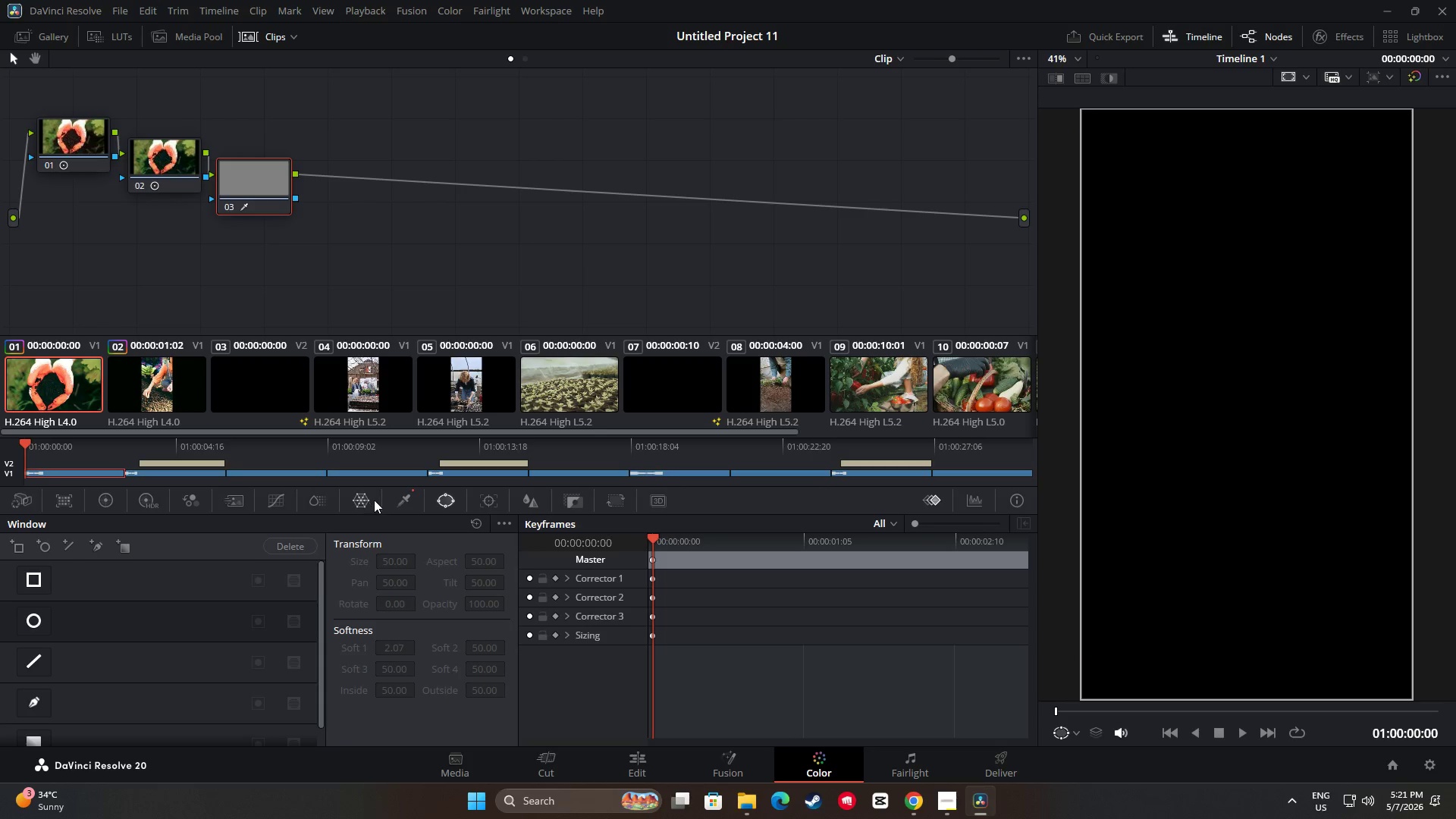 
left_click([398, 502])
 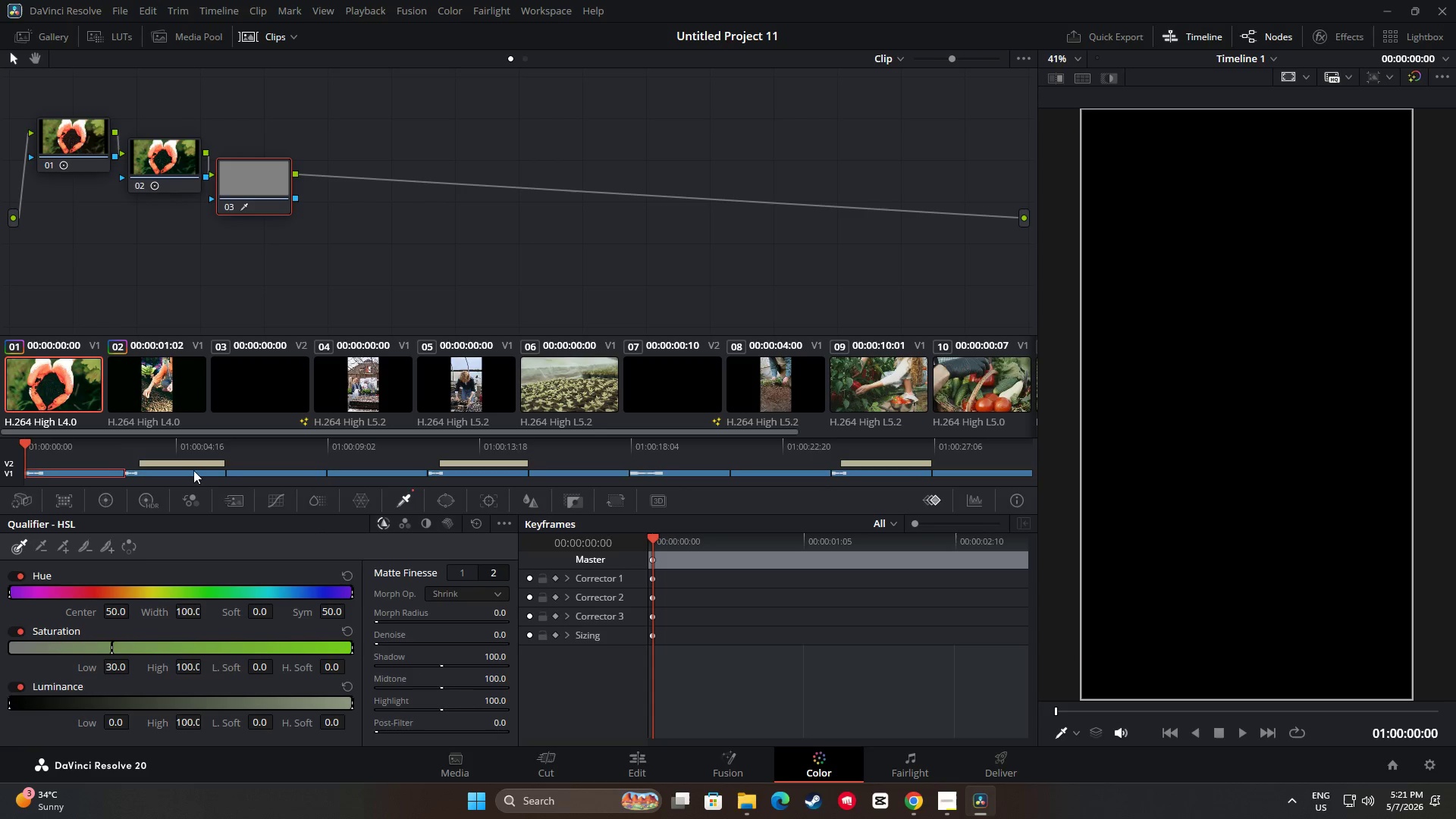 
key(Space)
 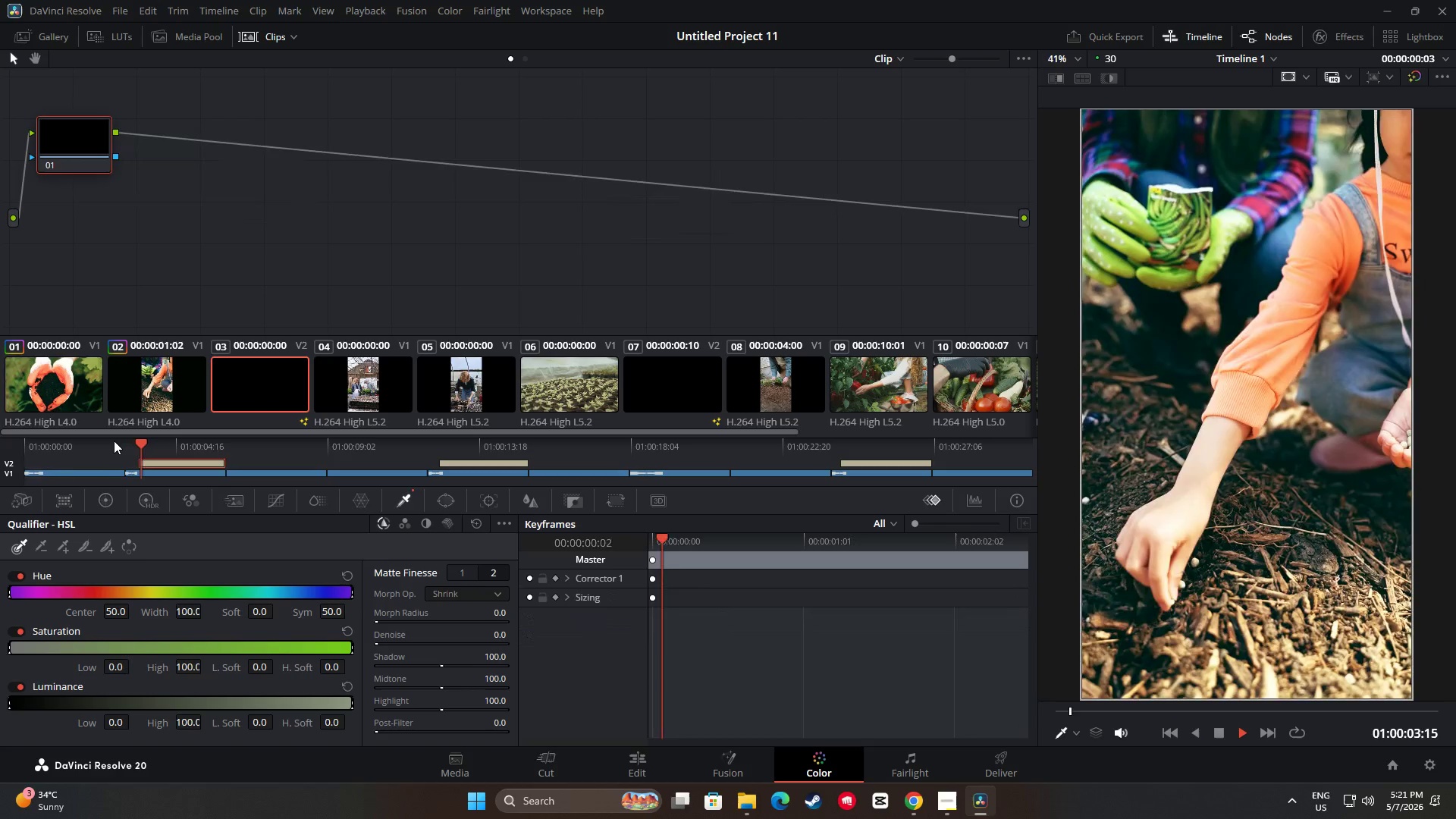 
key(Space)
 